 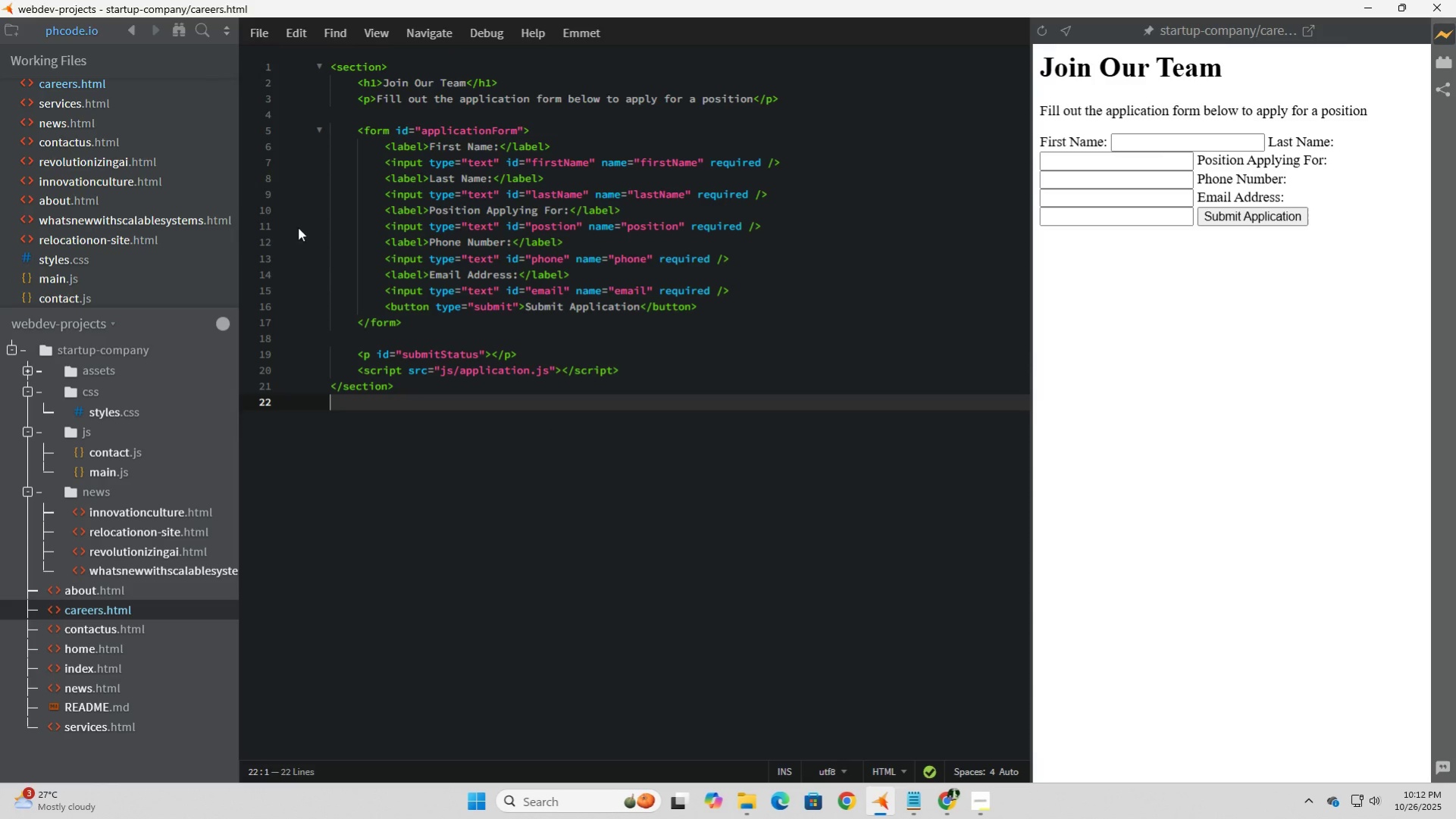 
left_click([267, 17])
 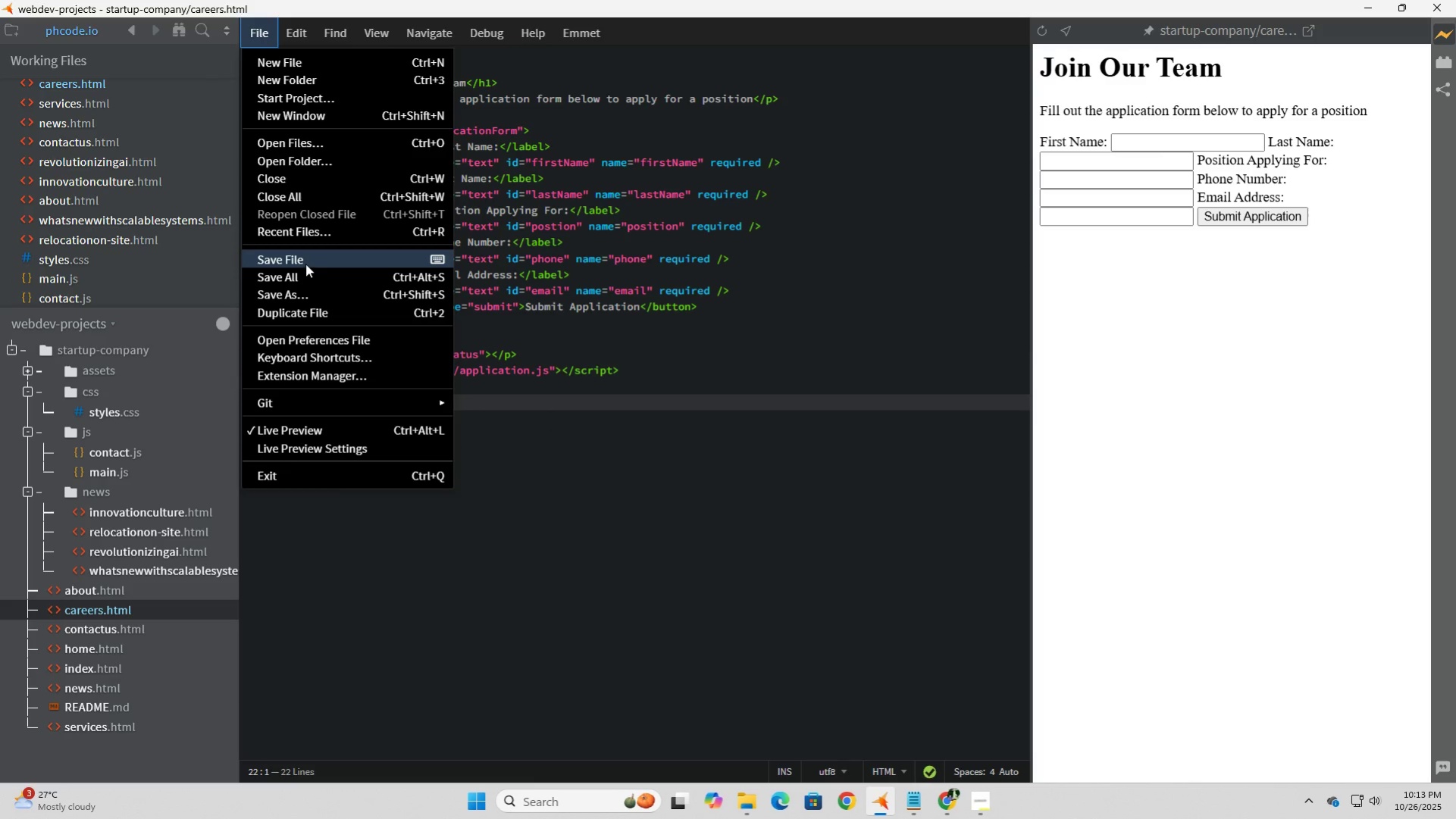 
left_click([305, 264])
 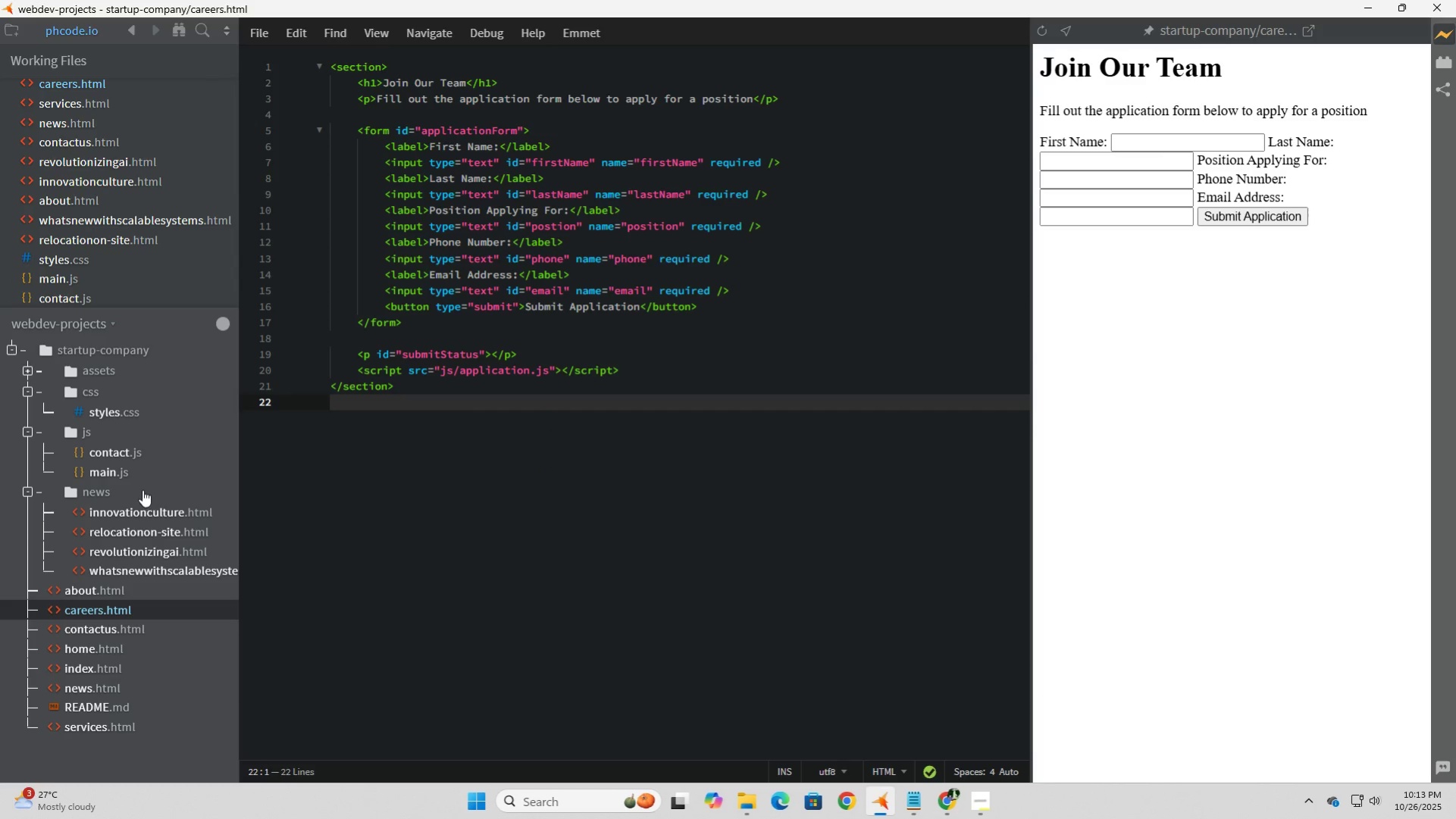 
left_click([94, 427])
 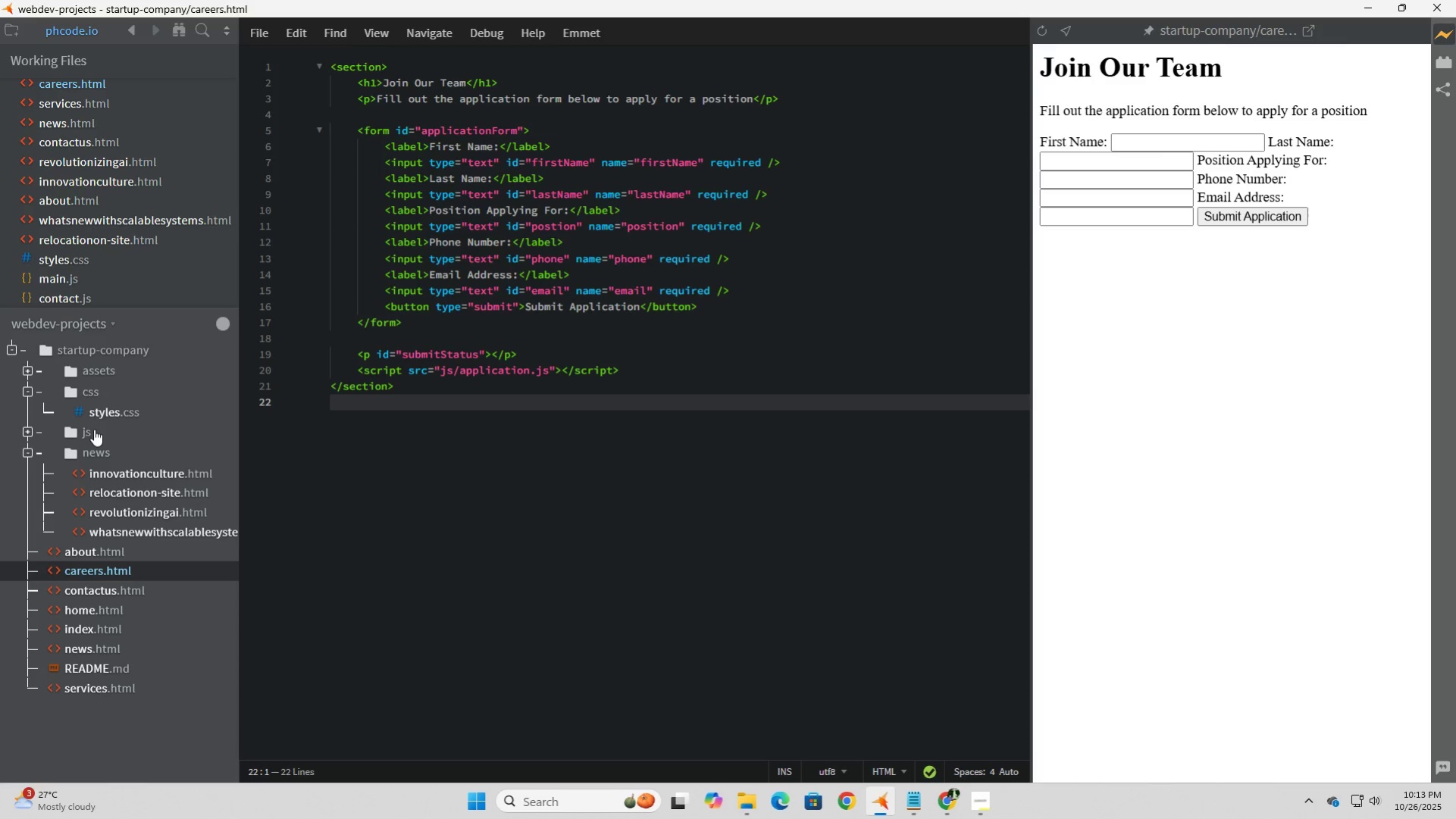 
left_click([94, 429])
 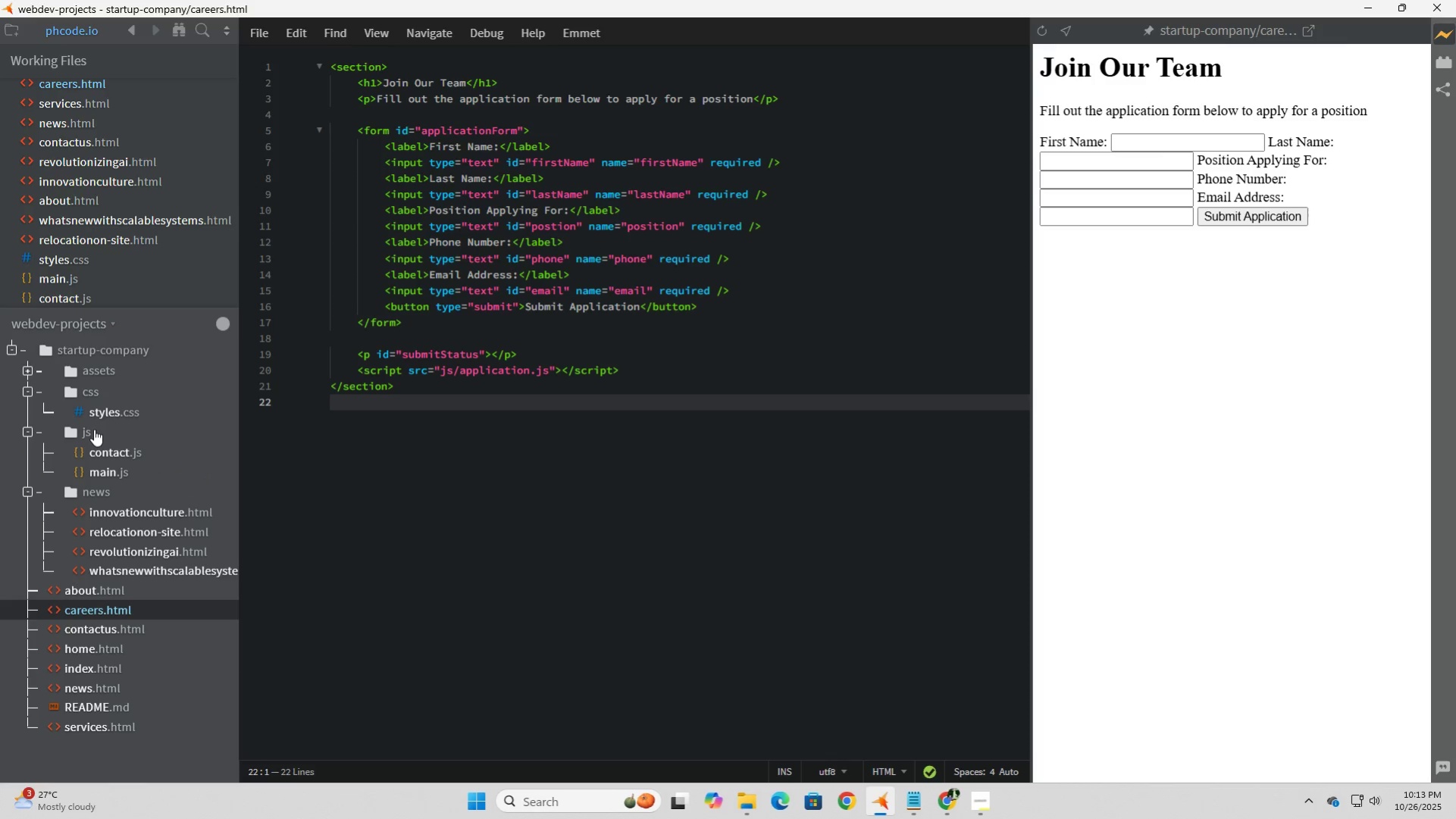 
right_click([94, 429])
 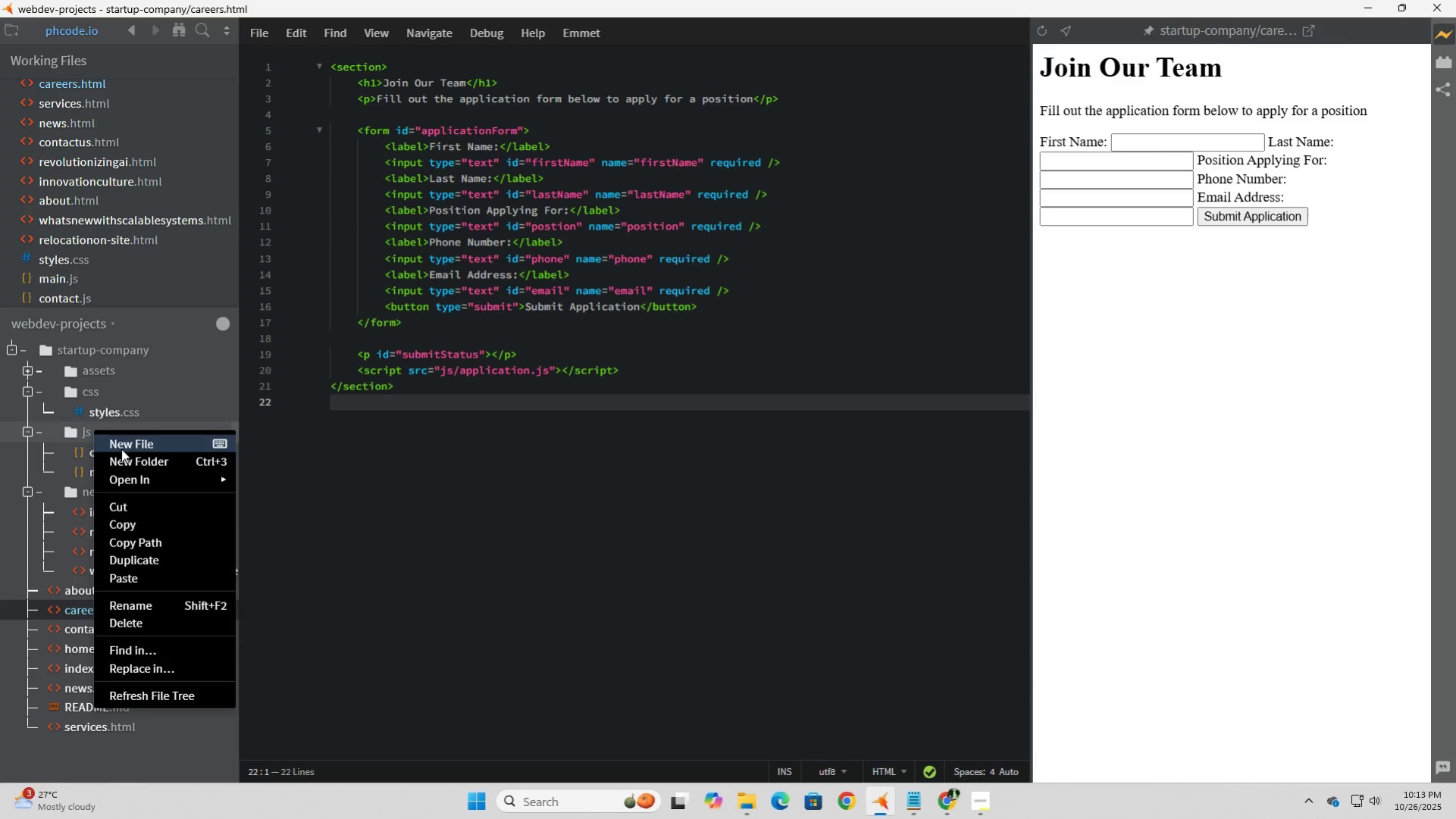 
left_click([123, 447])
 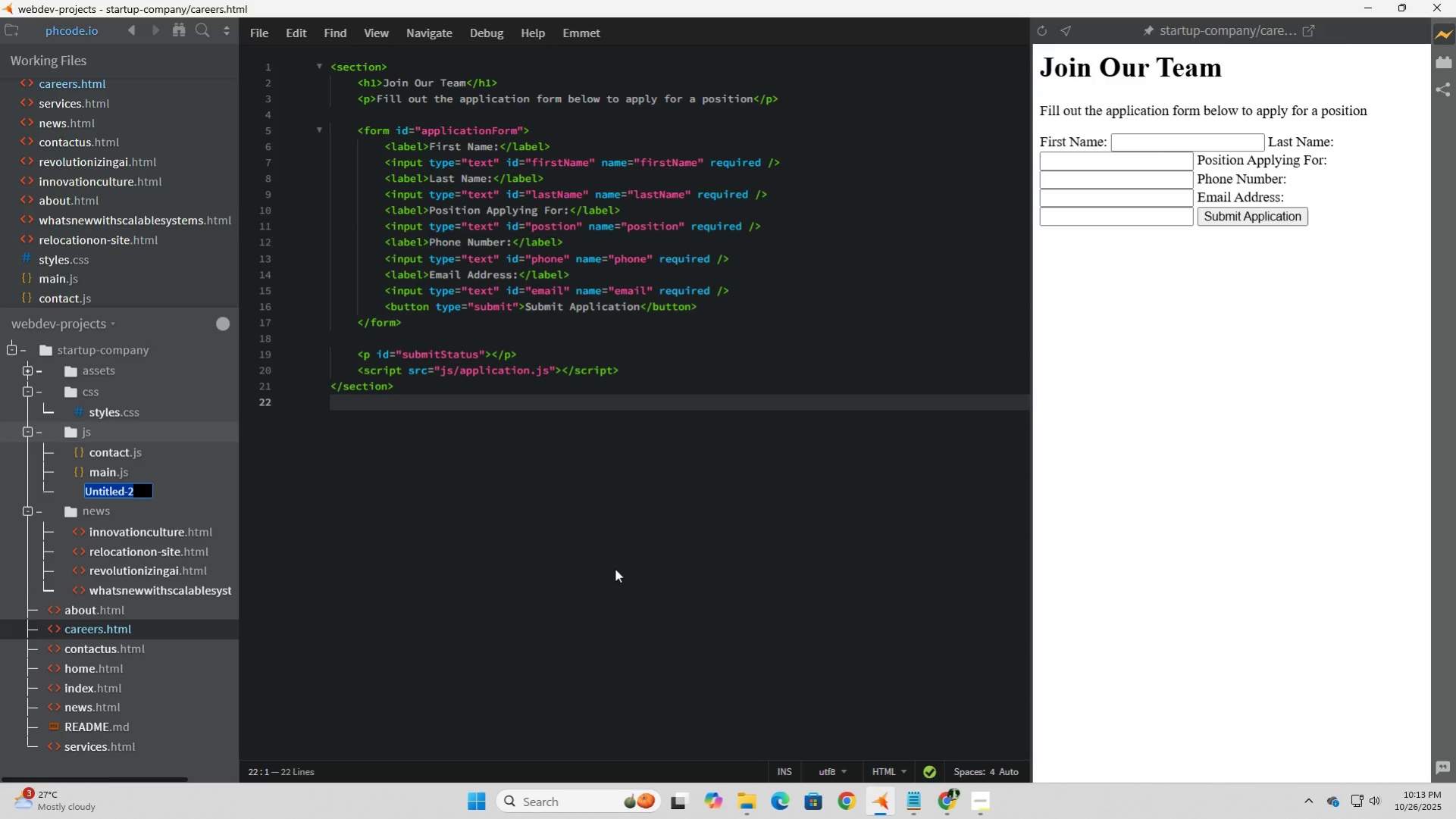 
type(application.js)
 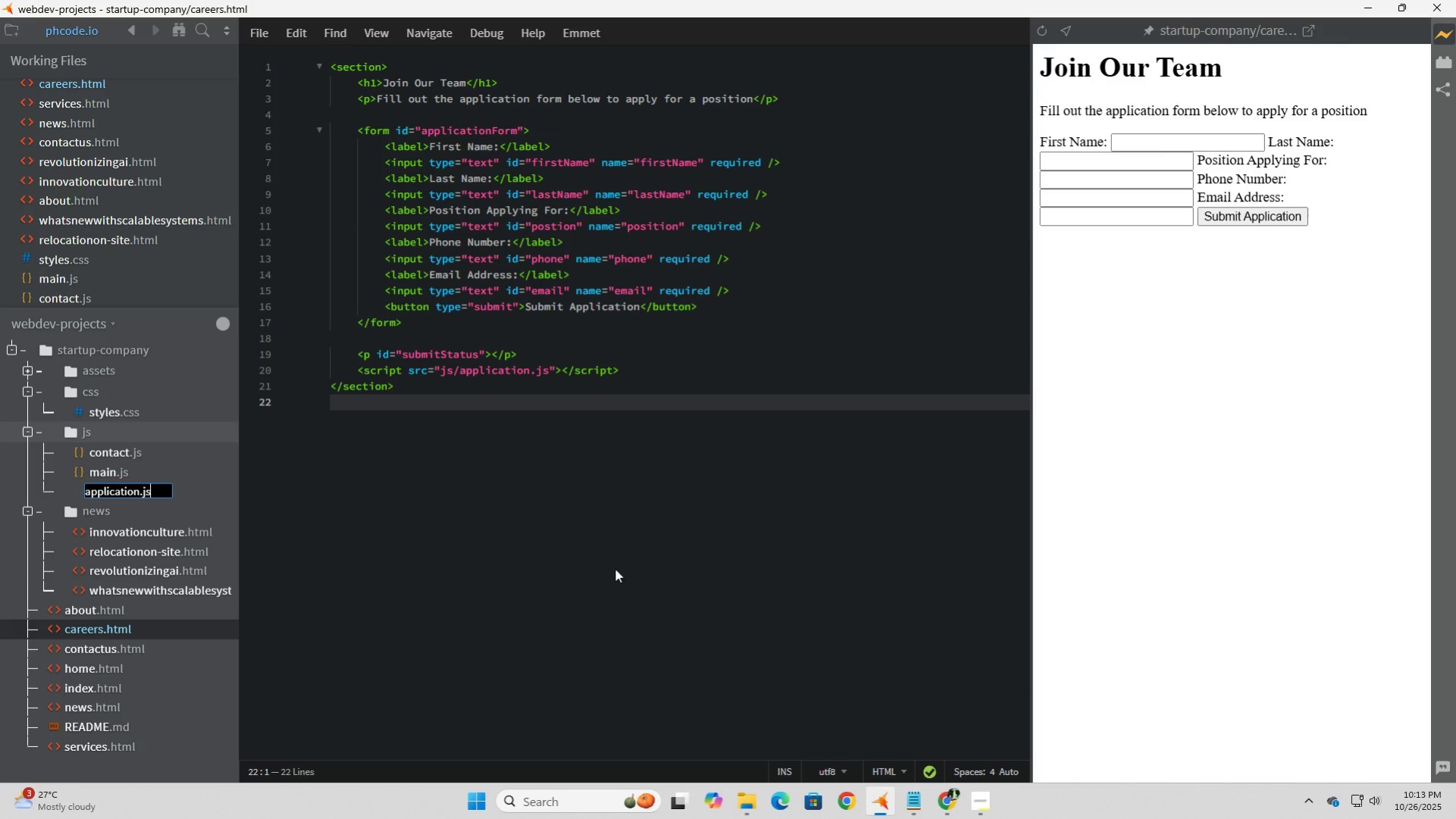 
key(Enter)
 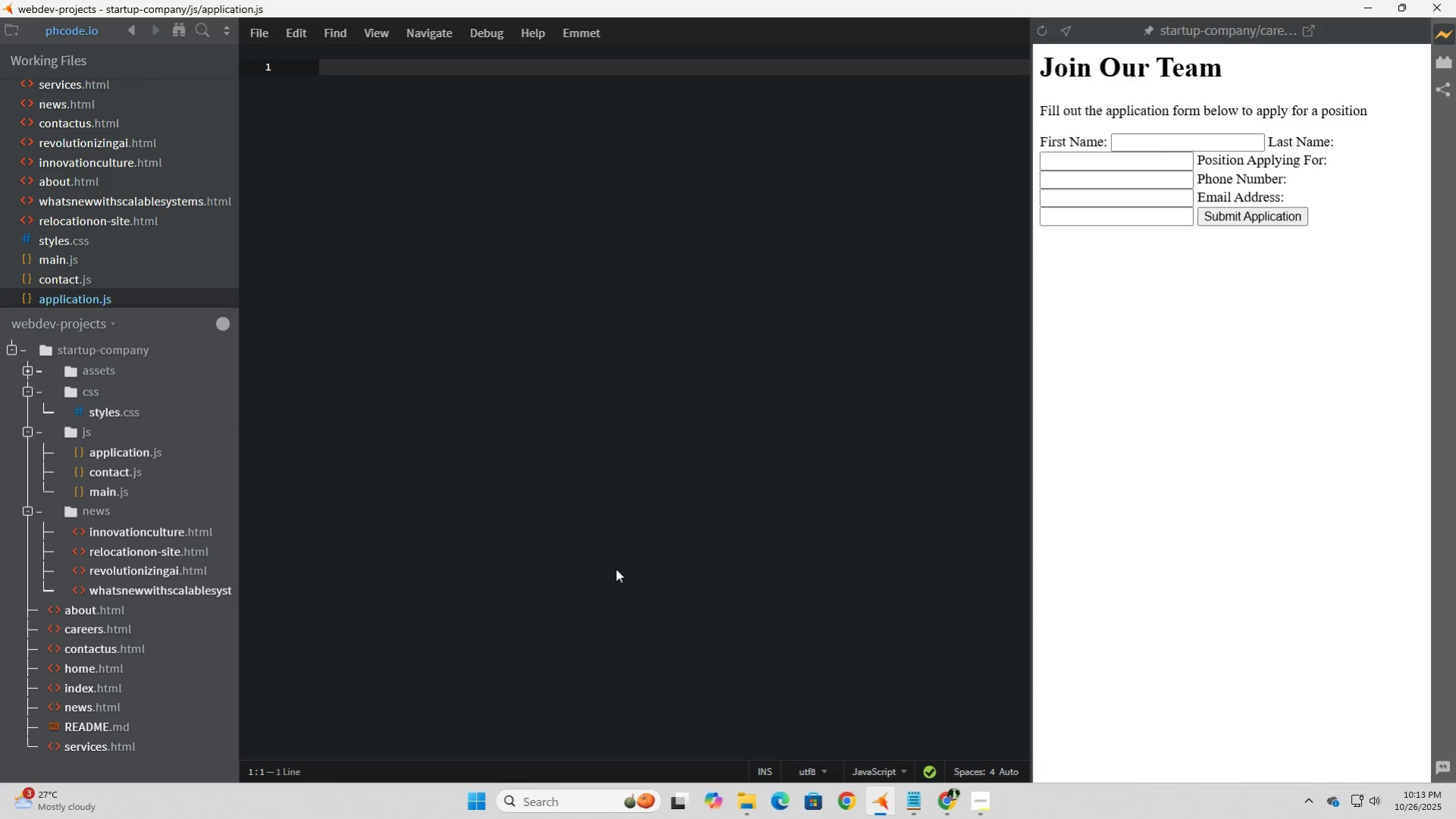 
type(// Application Submission Script. Siom)
key(Backspace)
key(Backspace)
type(,i)
key(Backspace)
key(Backspace)
type(multation onlyu)
key(Backspace)
 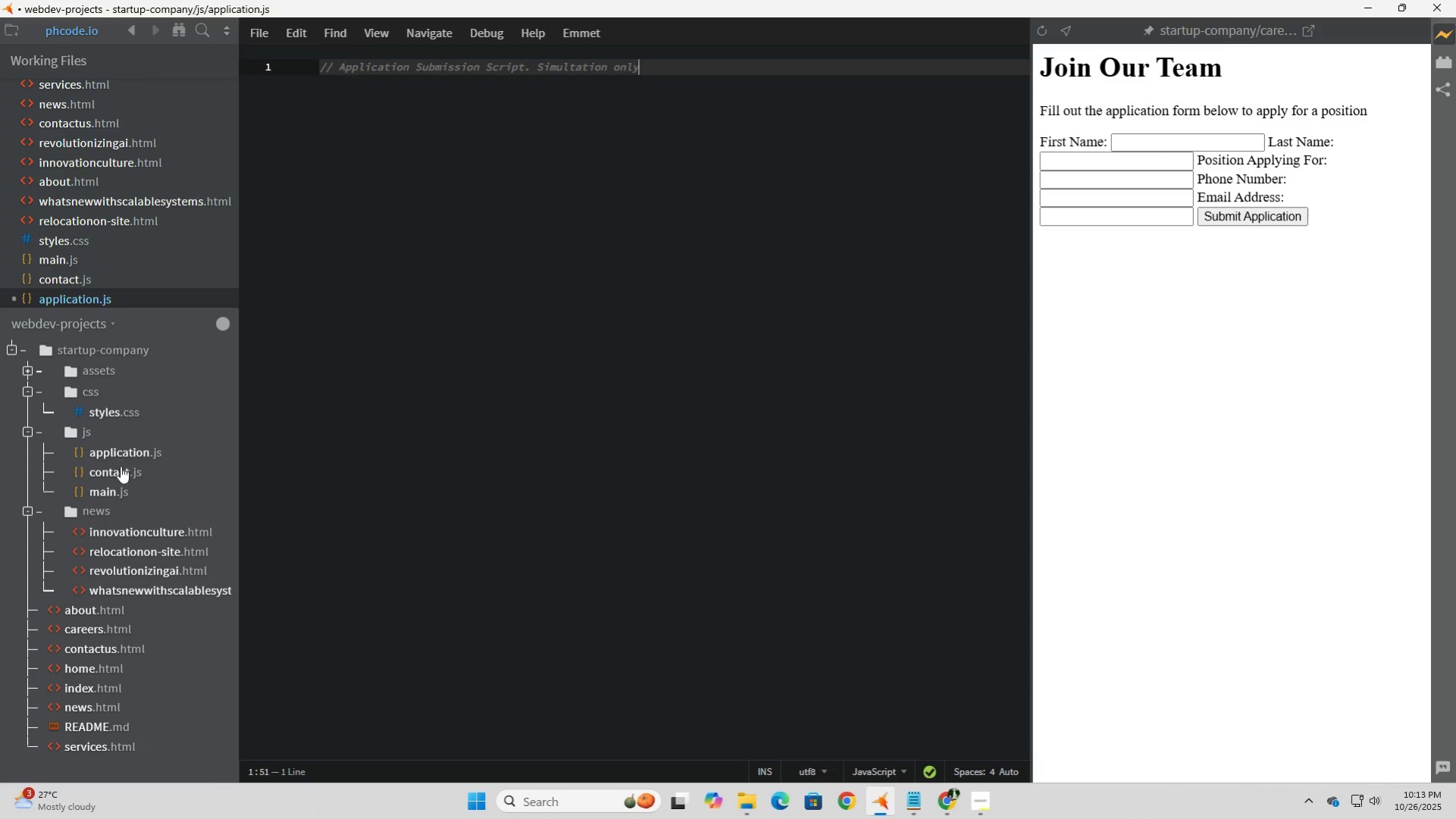 
left_click([114, 455])
 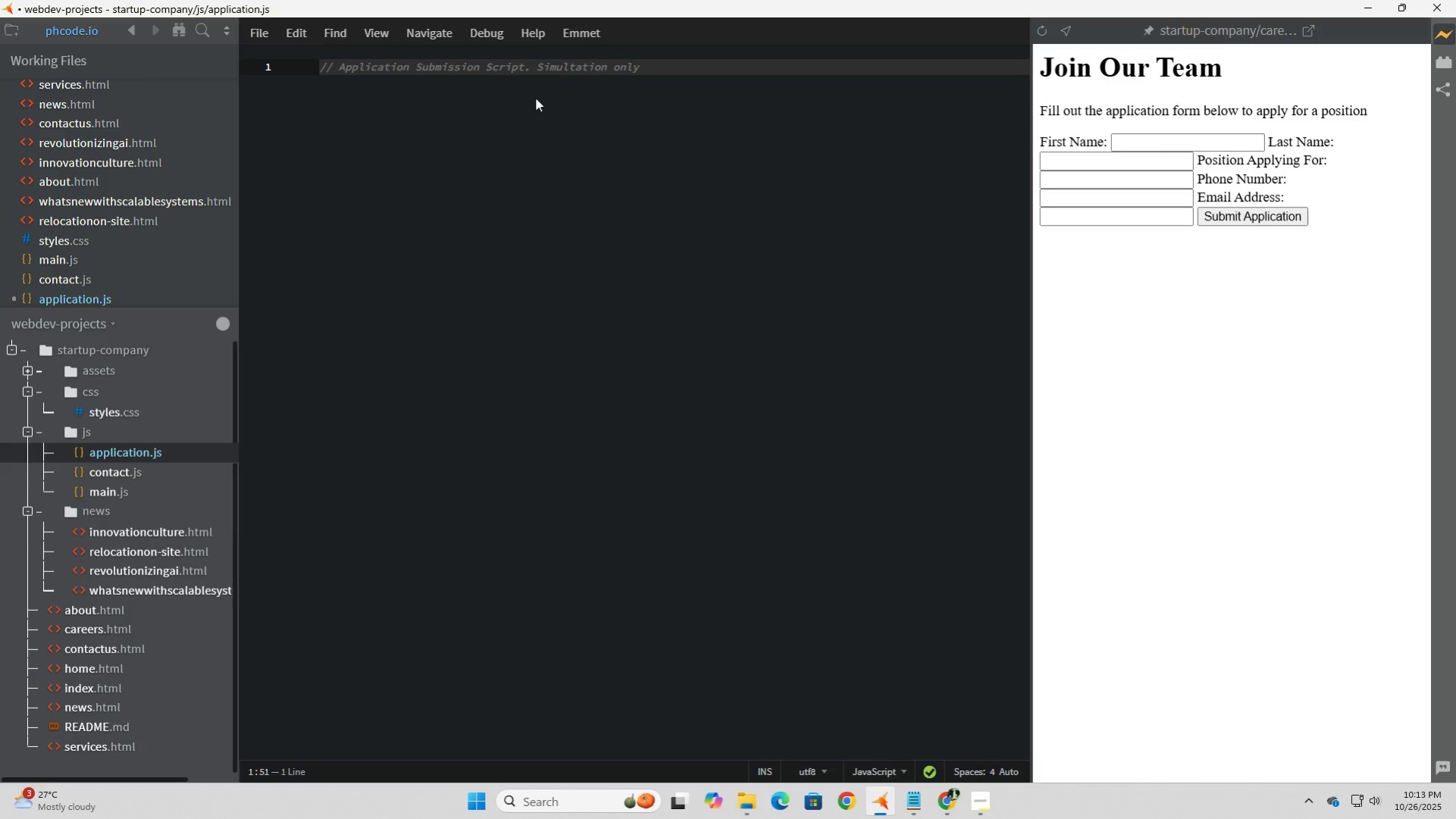 
key(Enter)
 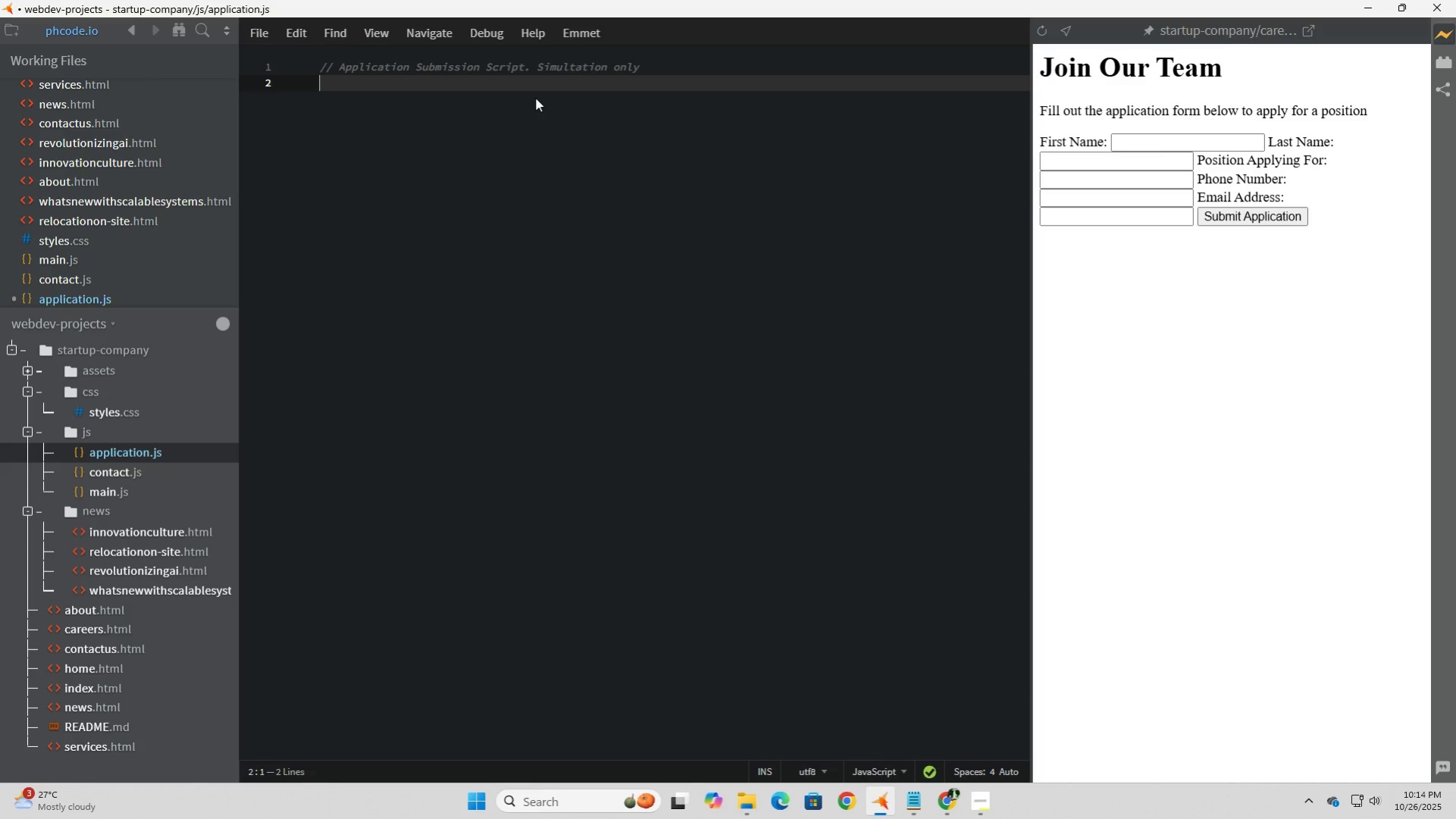 
wait(35.71)
 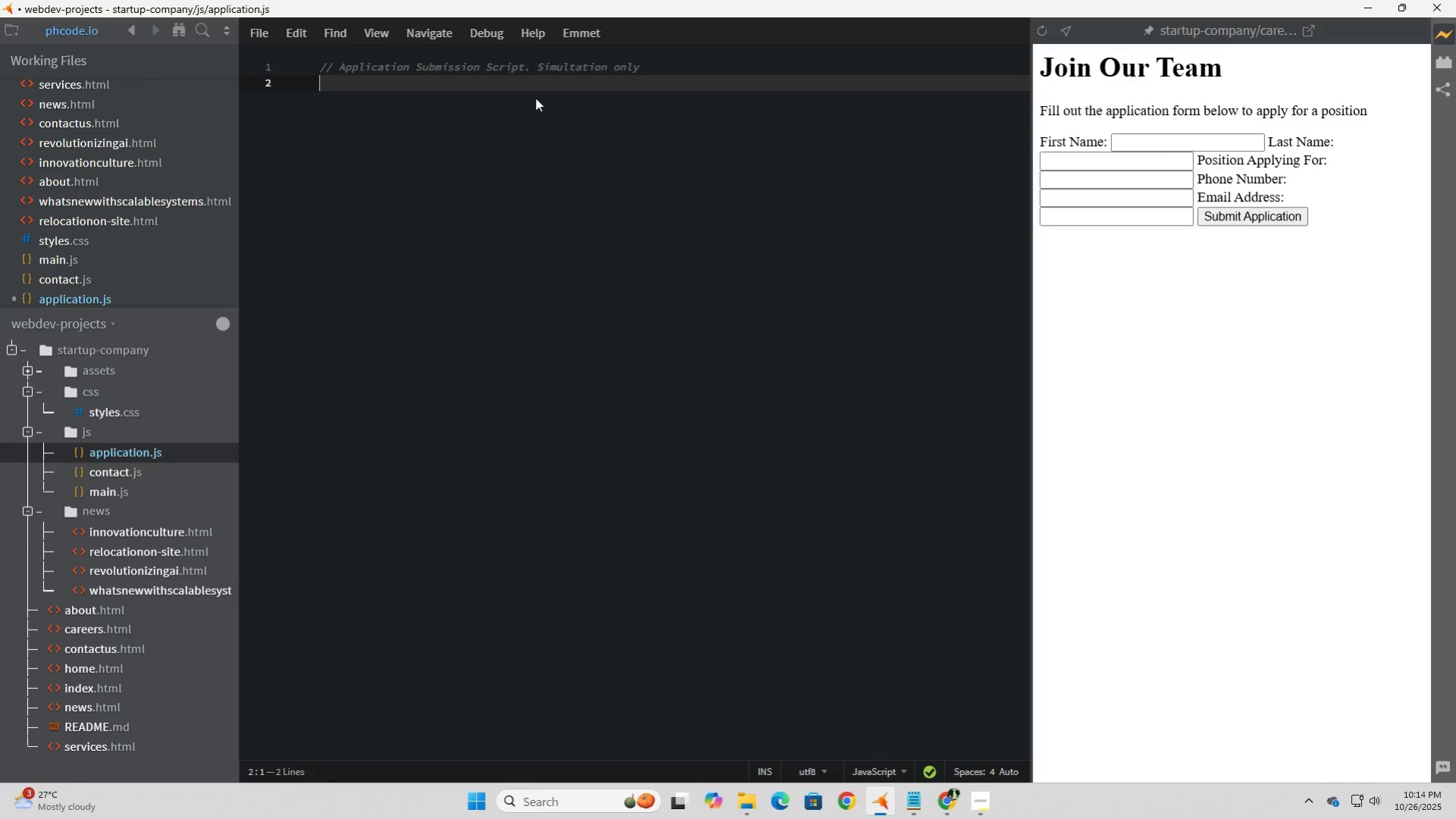 
type(docume)
key(Tab)
type(.getEle)
key(Tab)
type(('applicationForm)
 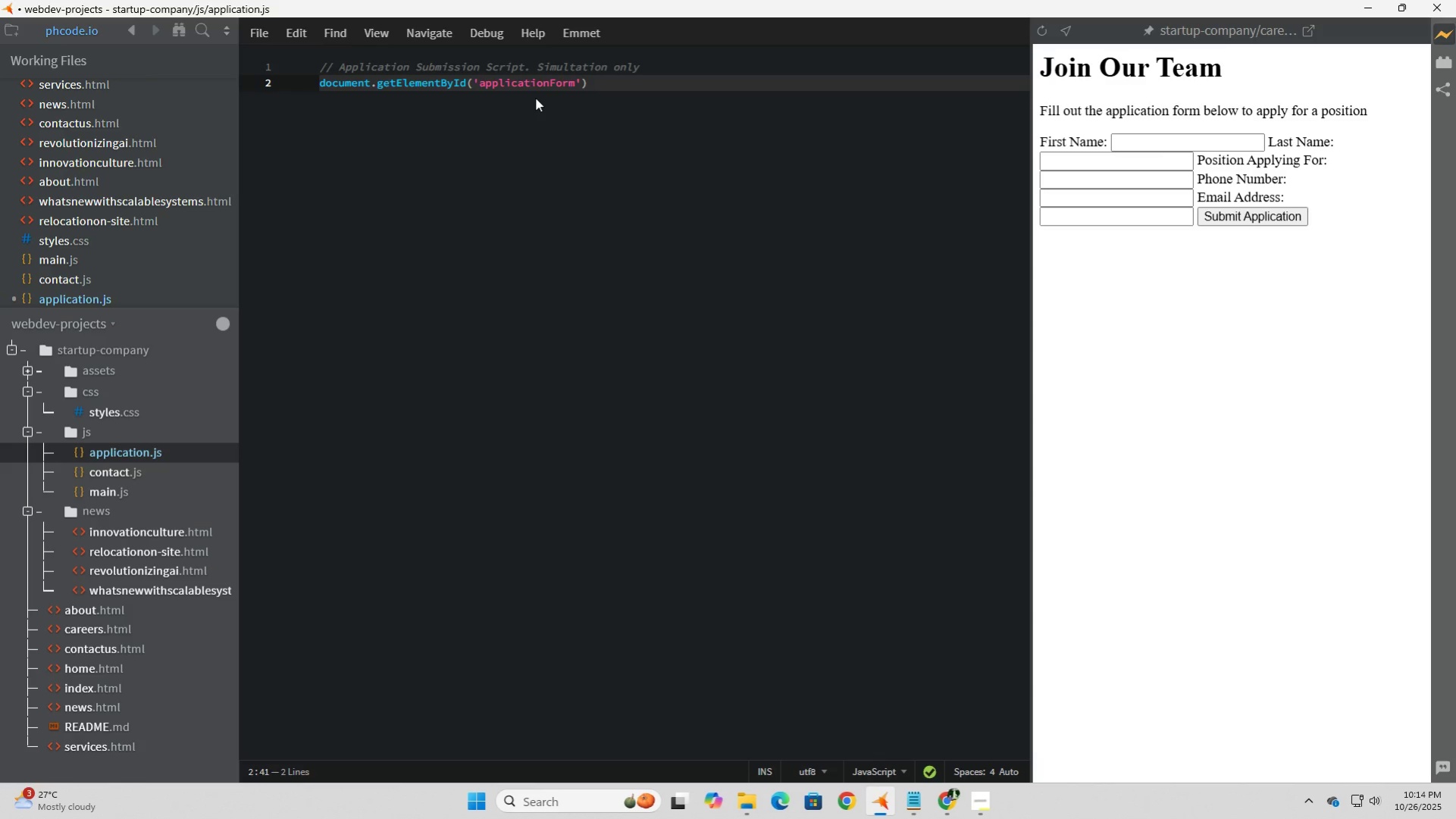 
key(ArrowRight)
 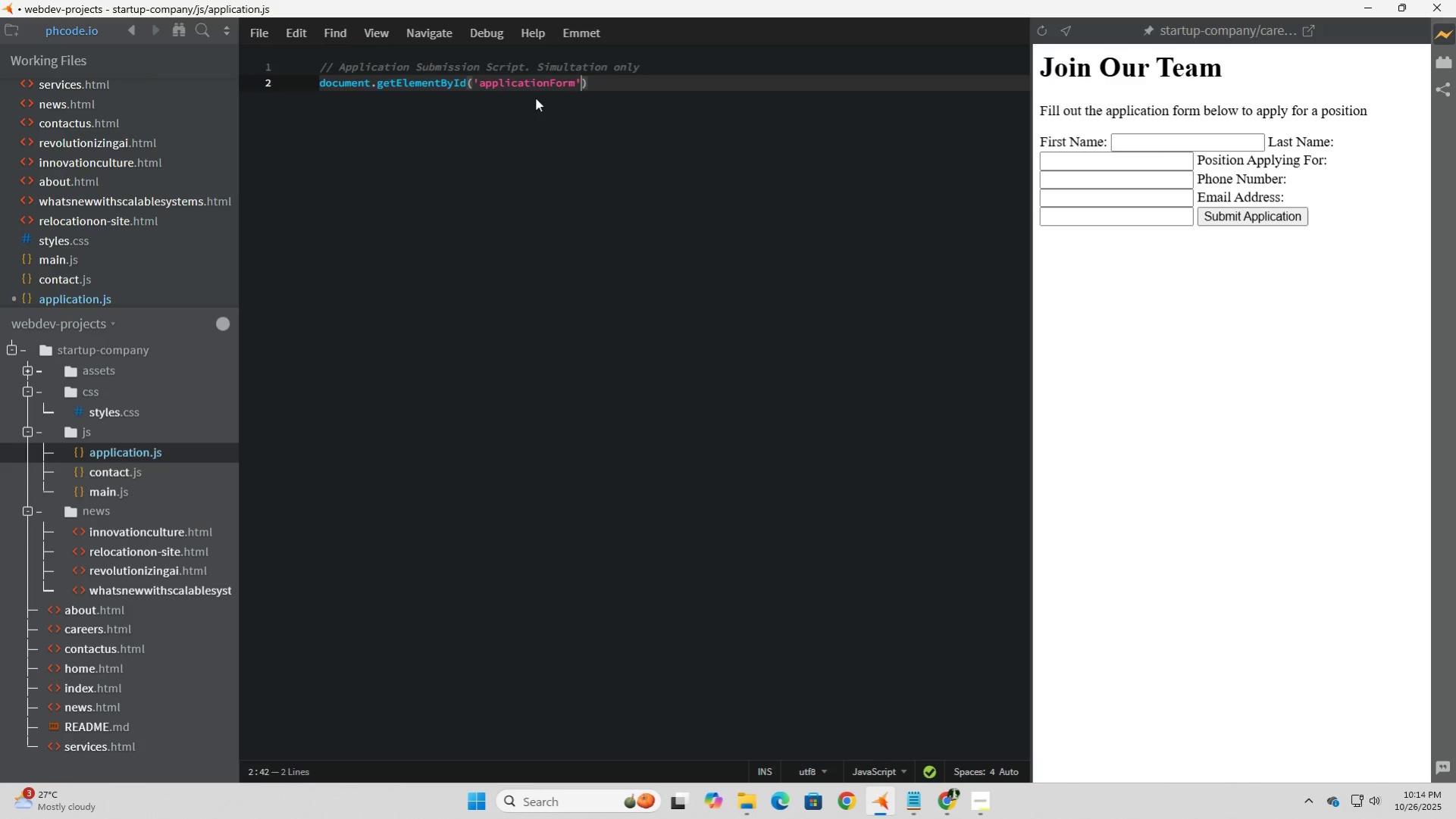 
key(ArrowRight)
 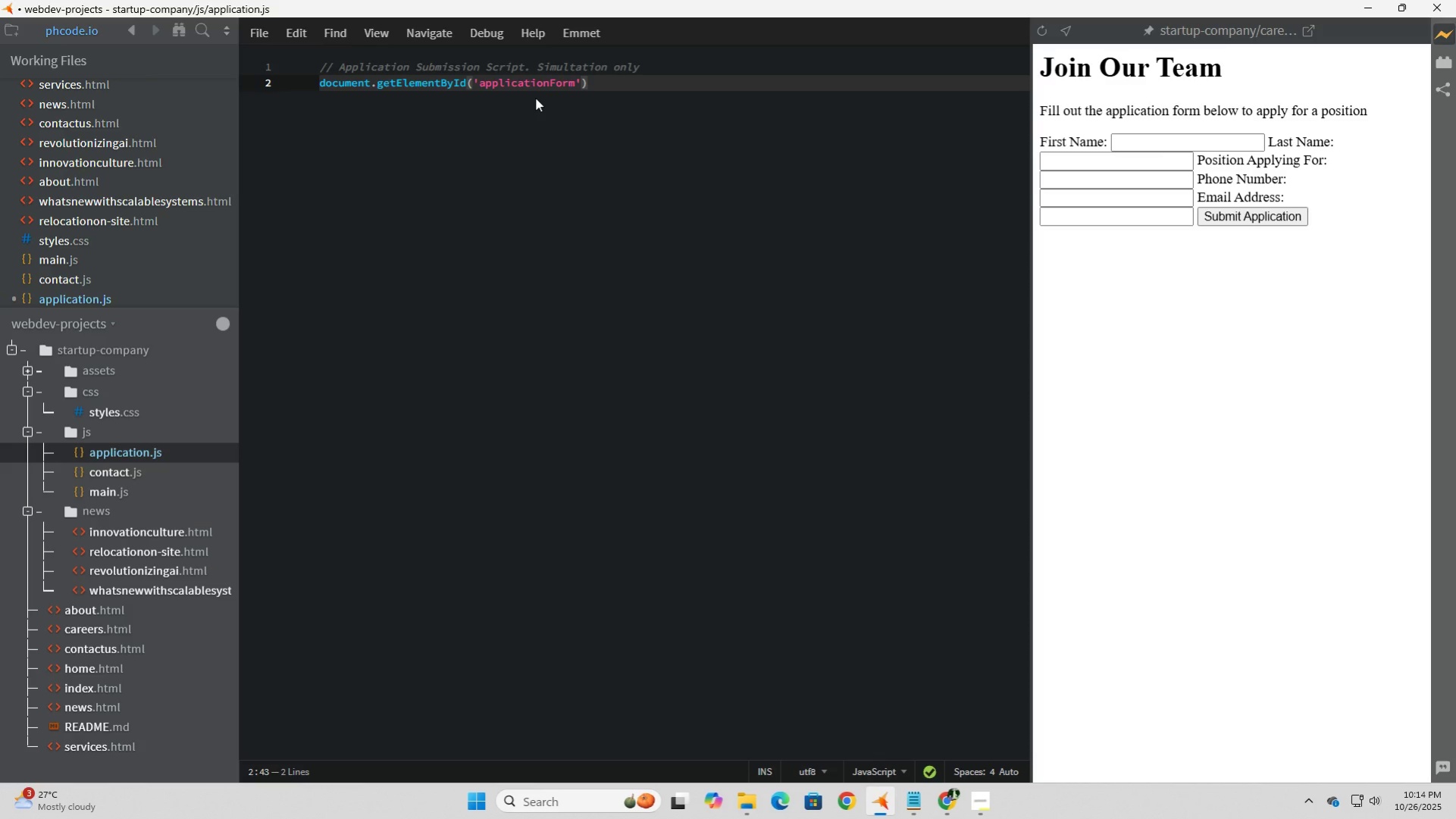 
type(.add)
key(Tab)
type(('submit', async)
 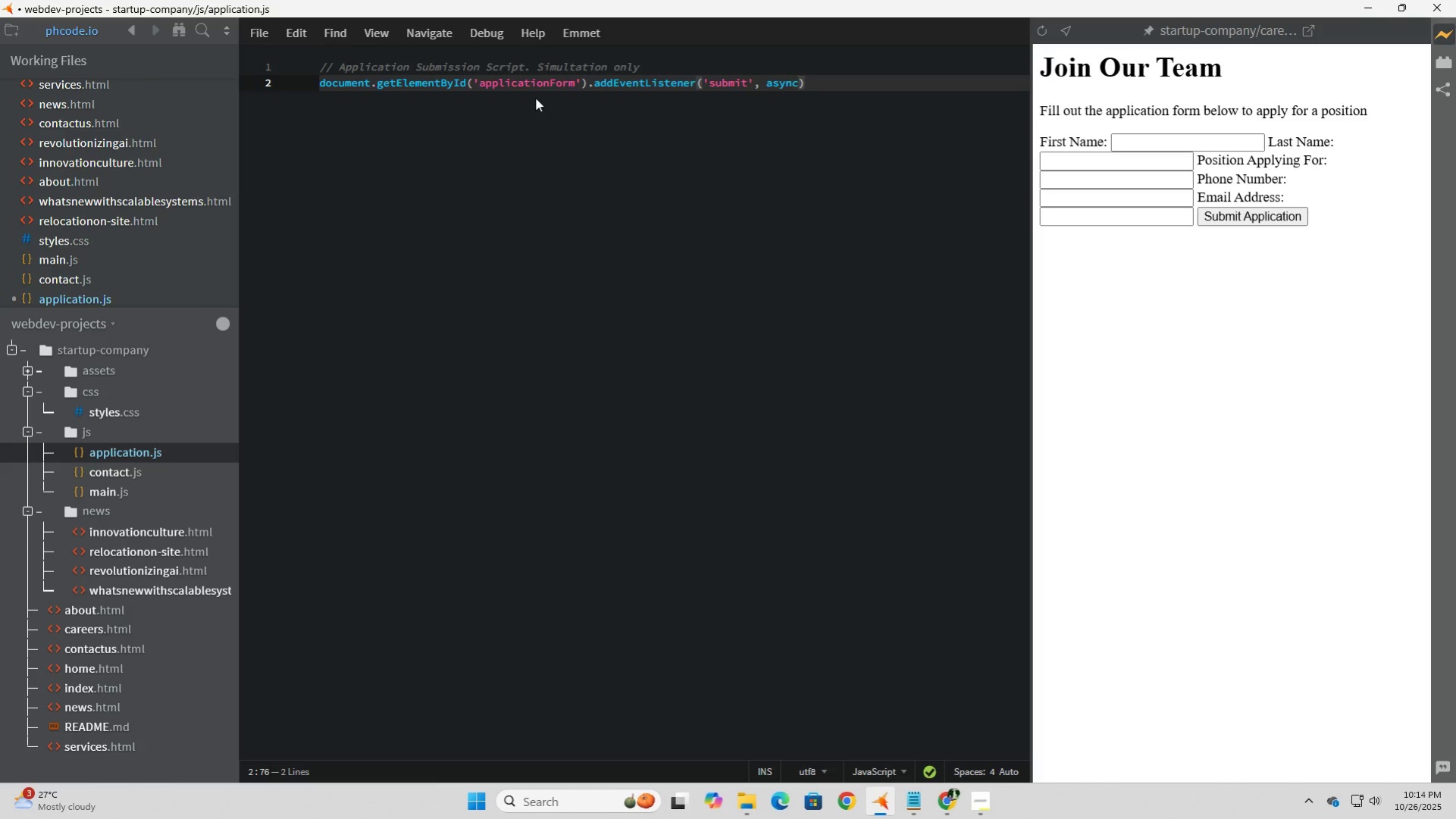 
wait(6.74)
 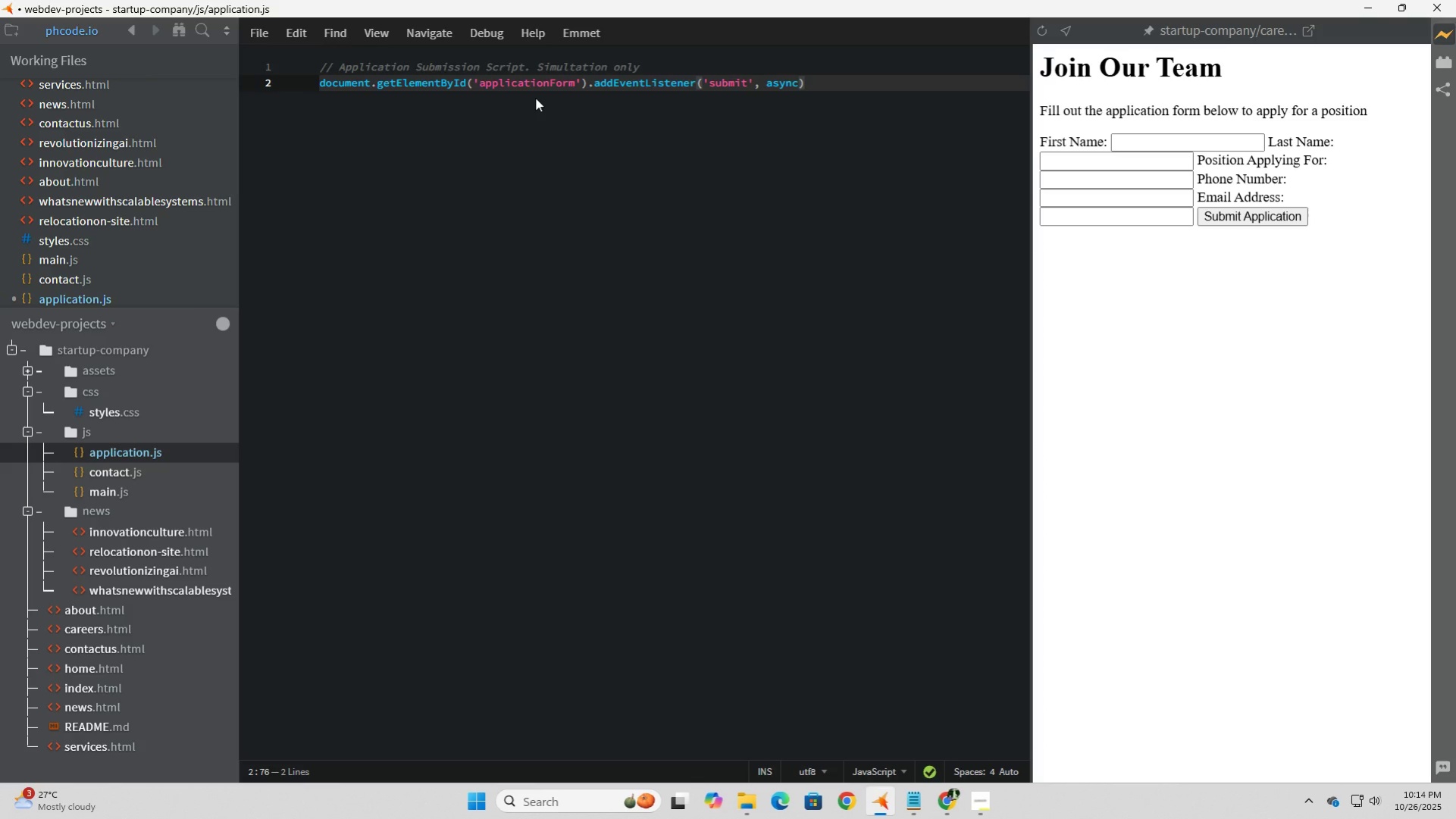 
key(Space)
 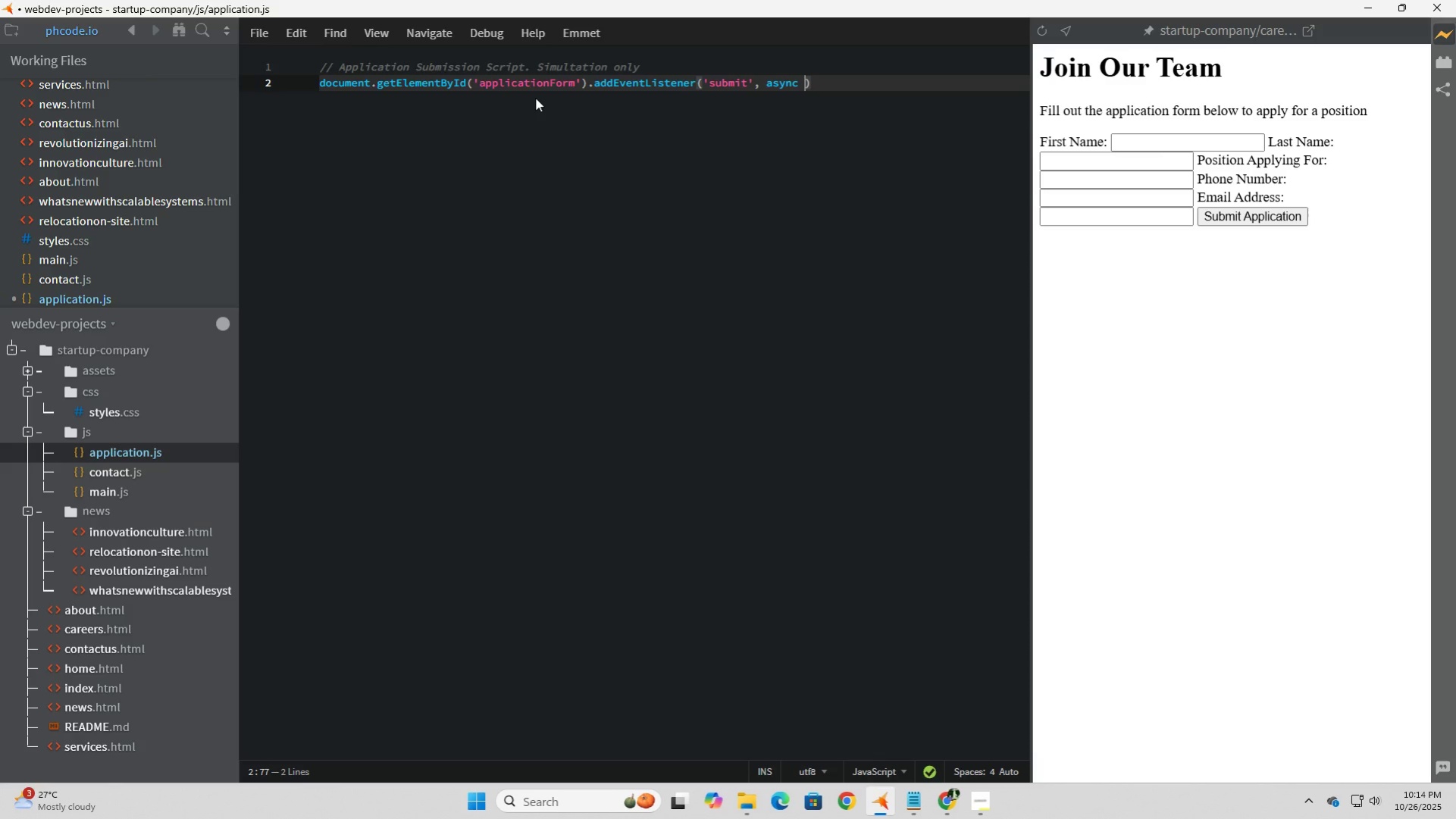 
key(E)
 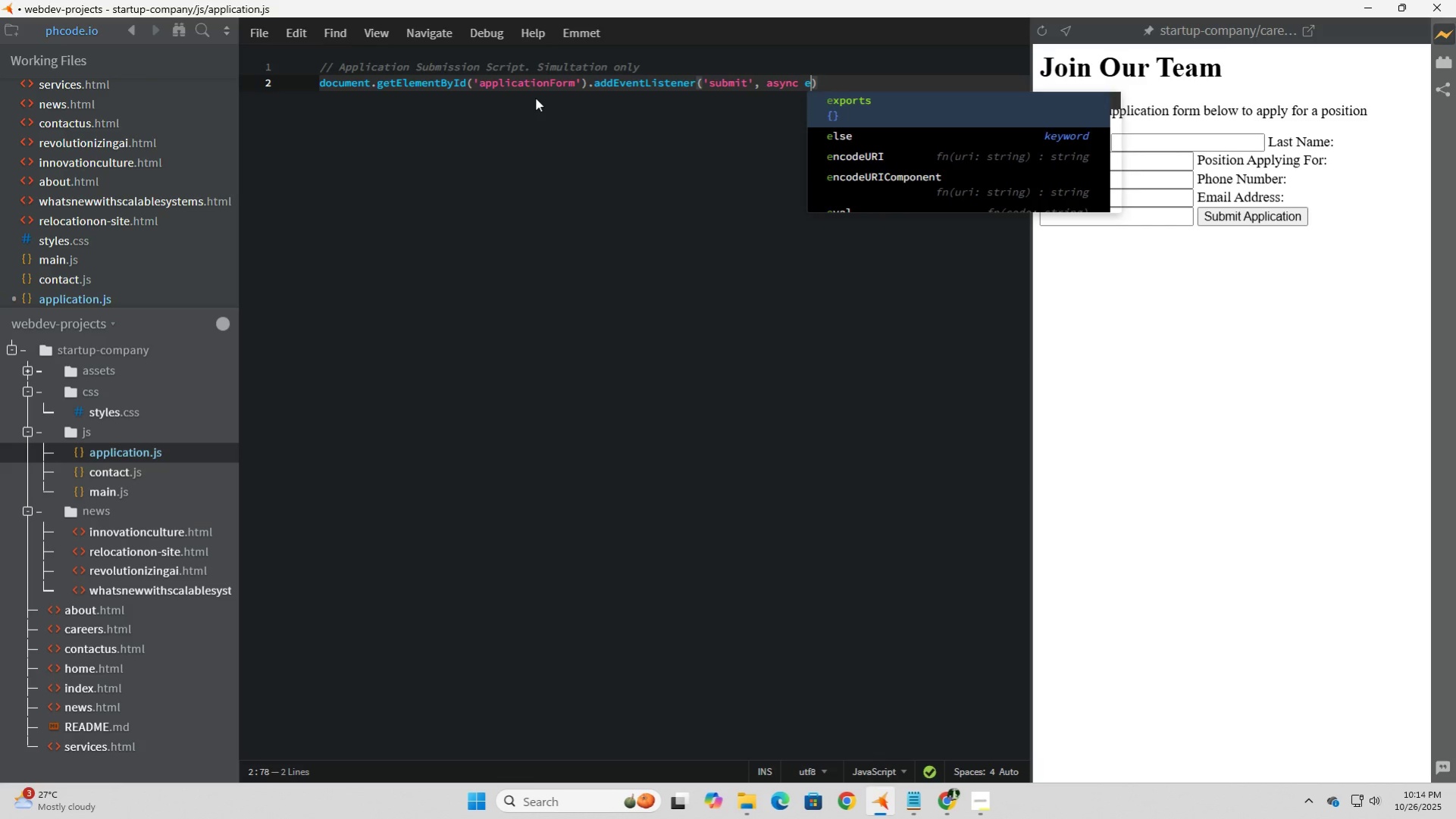 
key(Space)
 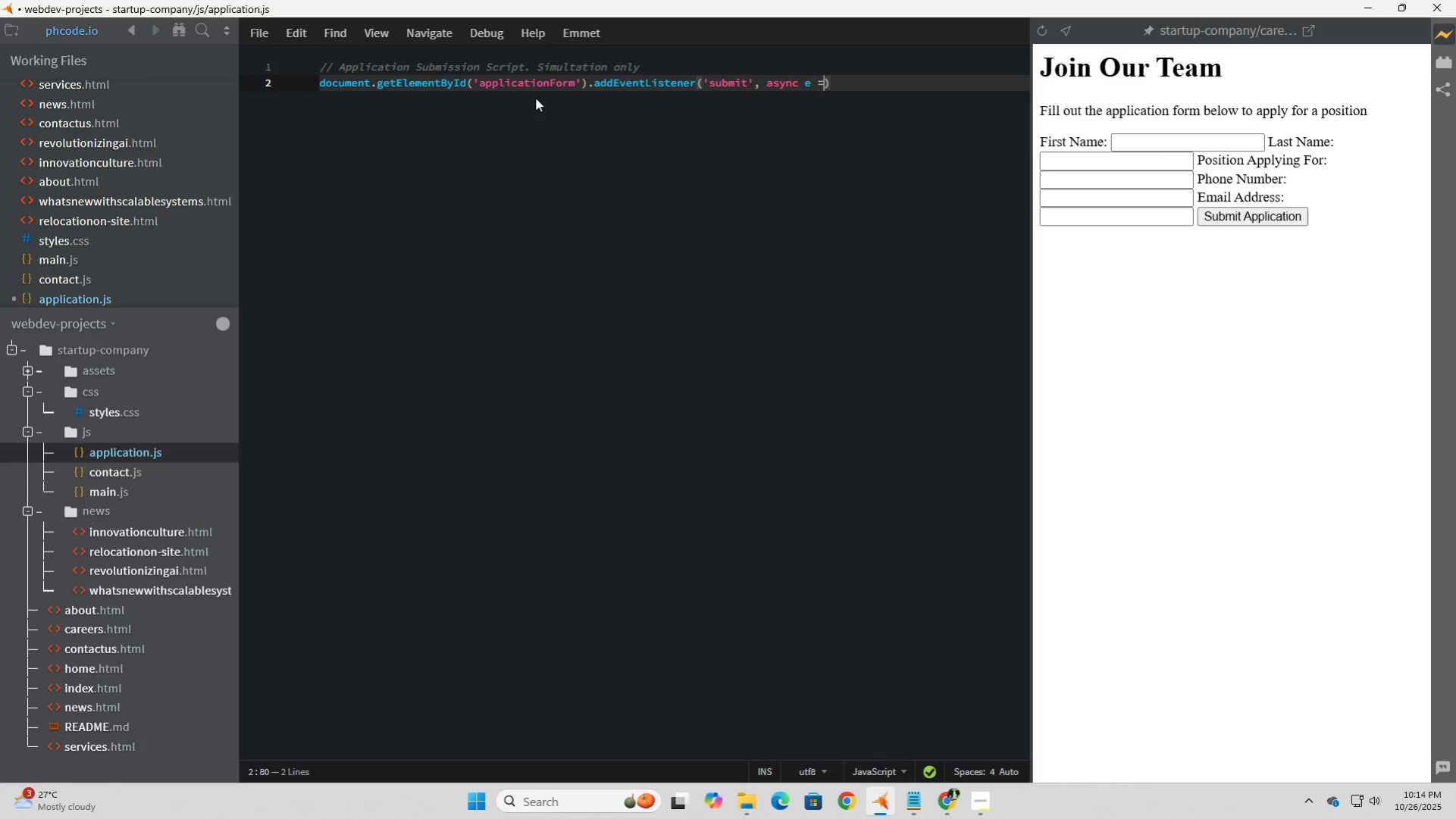 
key(Equal)
 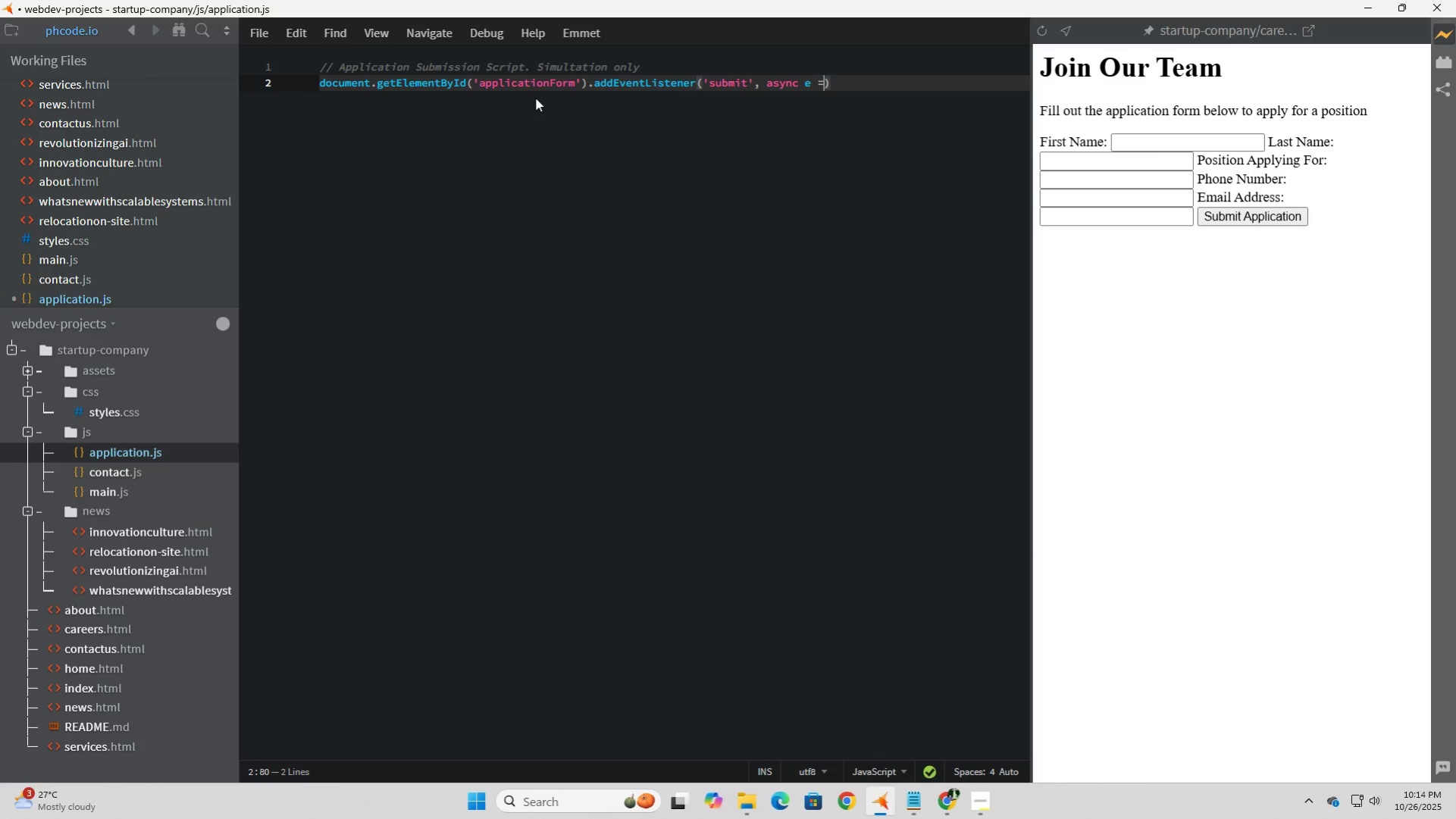 
key(Shift+Period)
 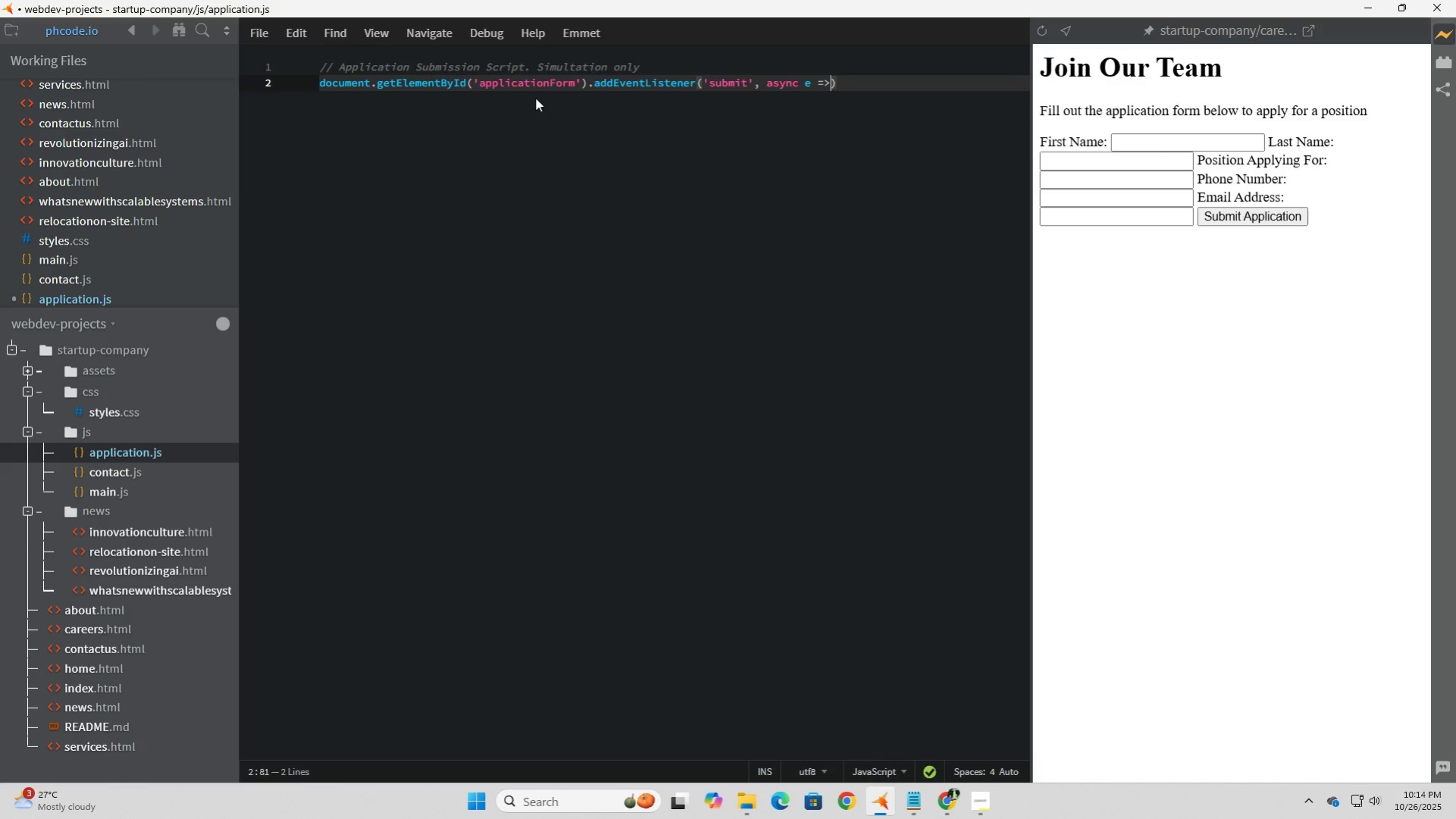 
key(Space)
 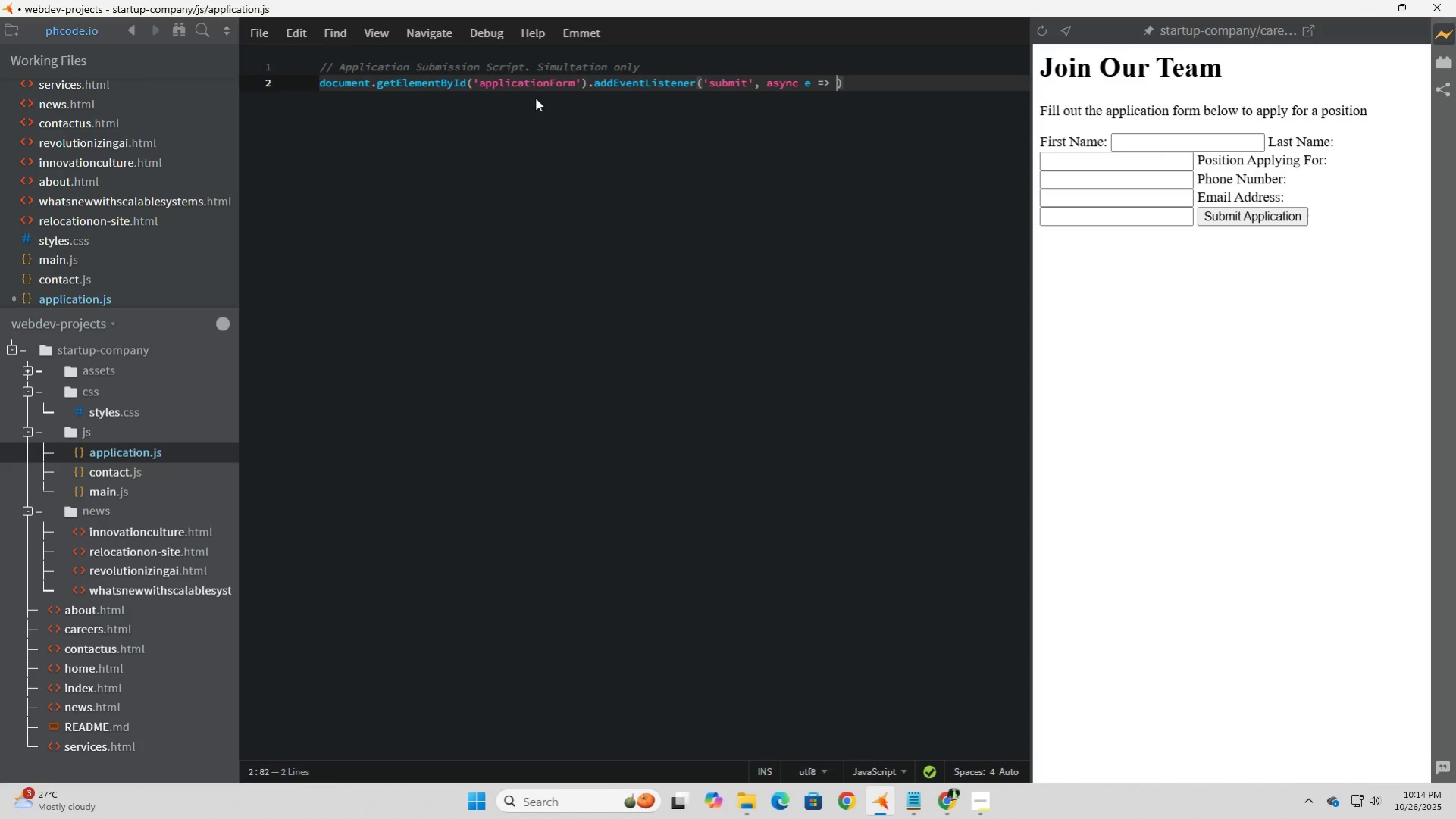 
key(Shift+BracketLeft)
 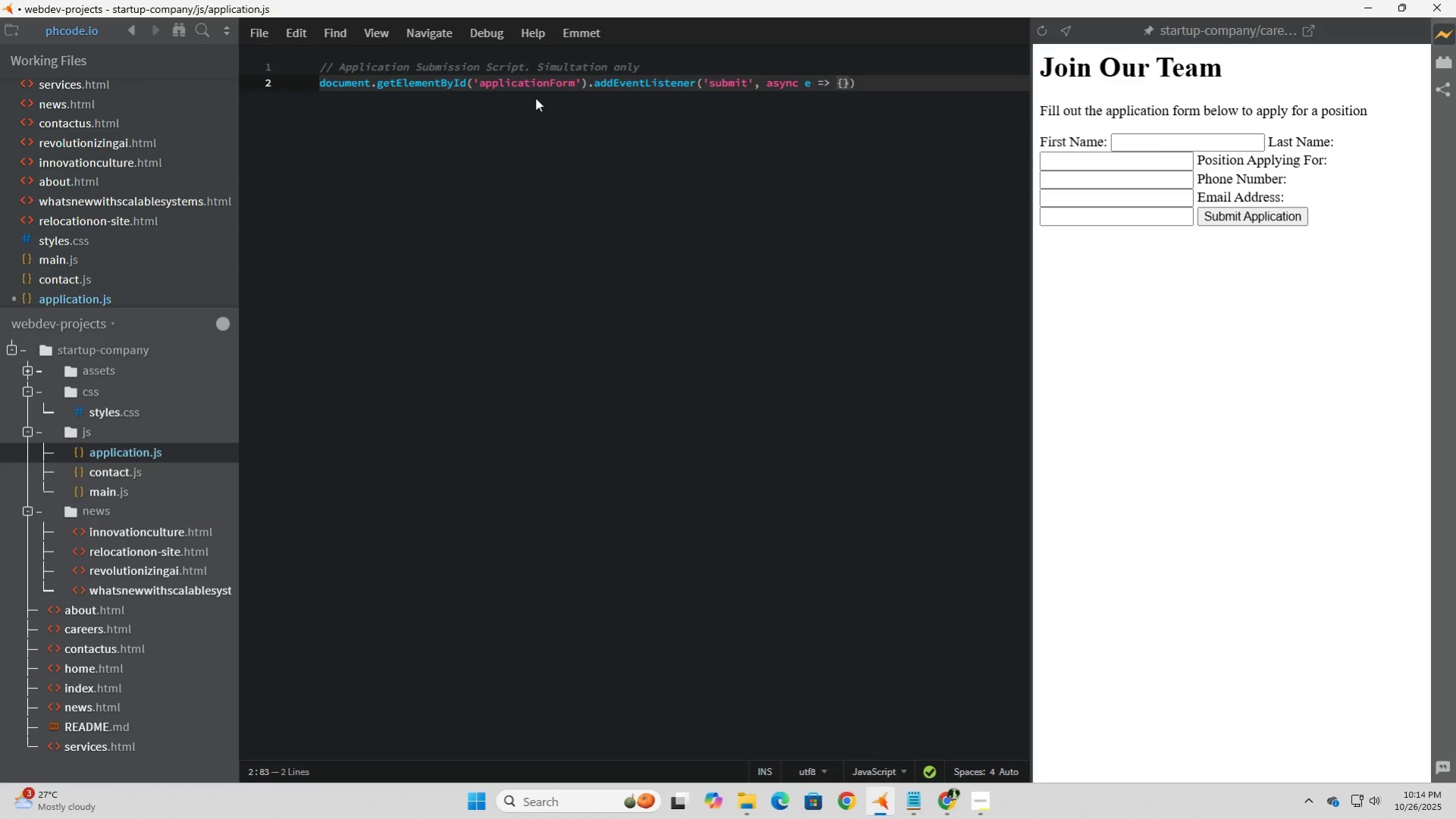 
key(Enter)
 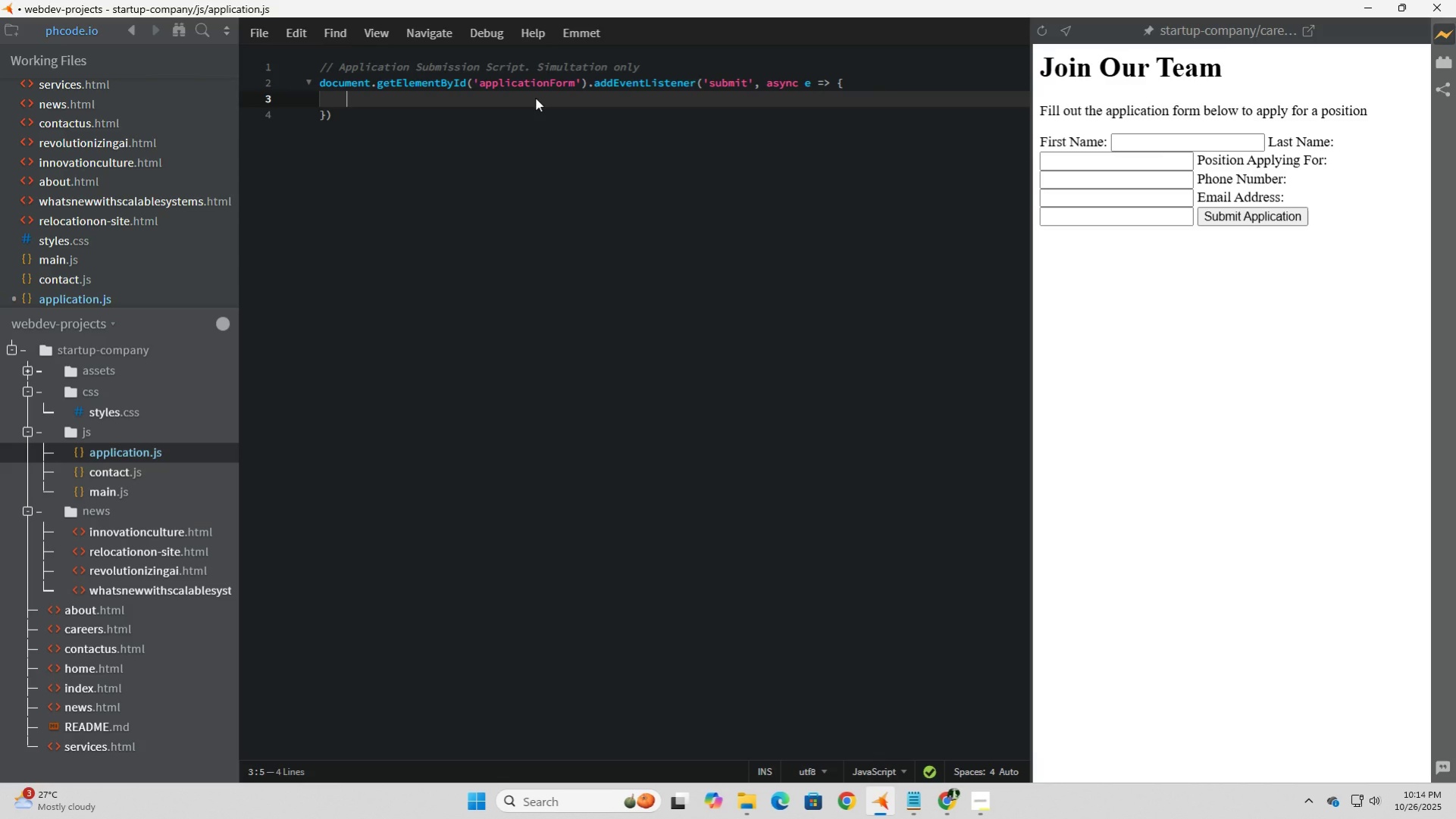 
key(ArrowDown)
 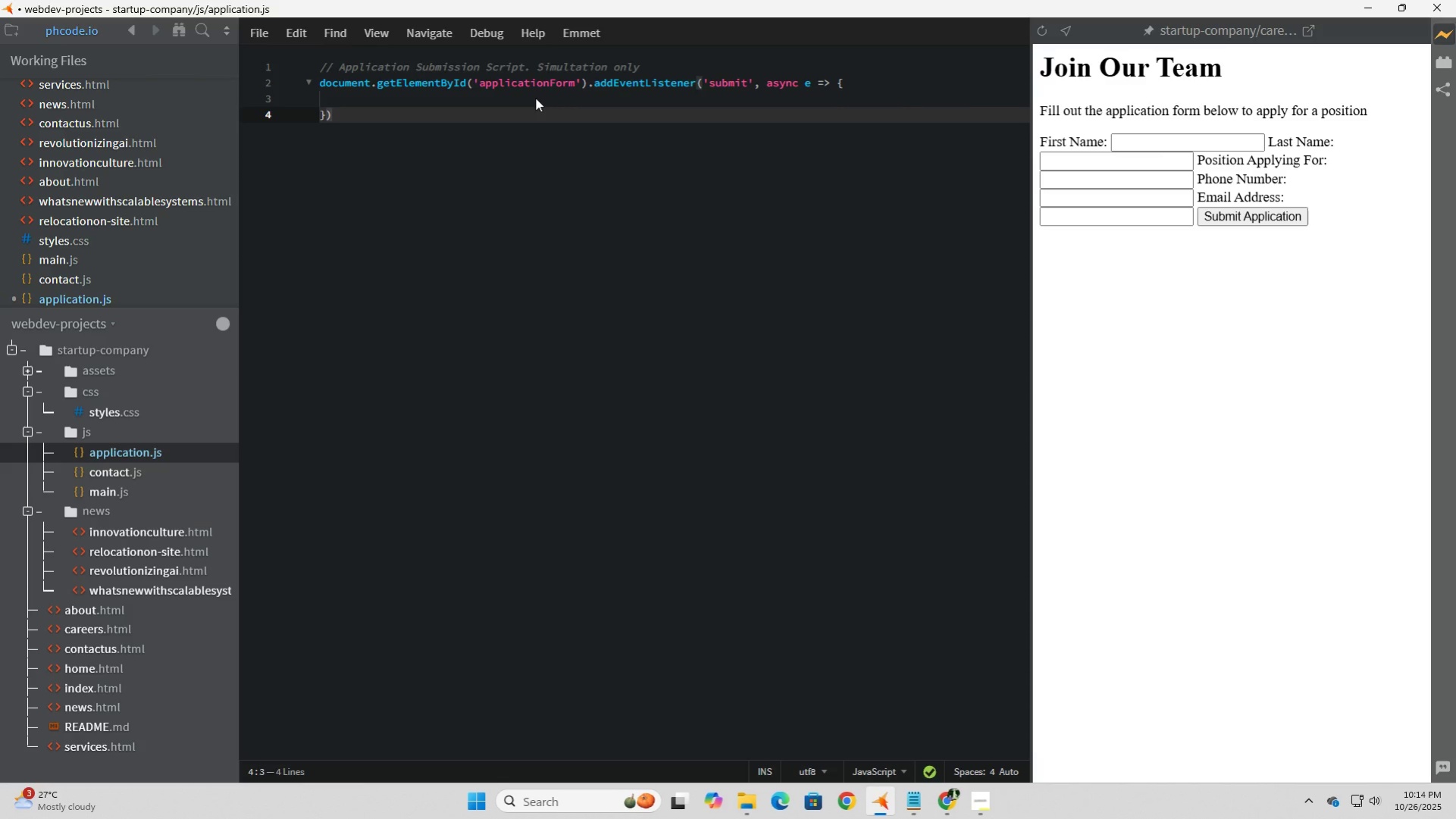 
key(Semicolon)
 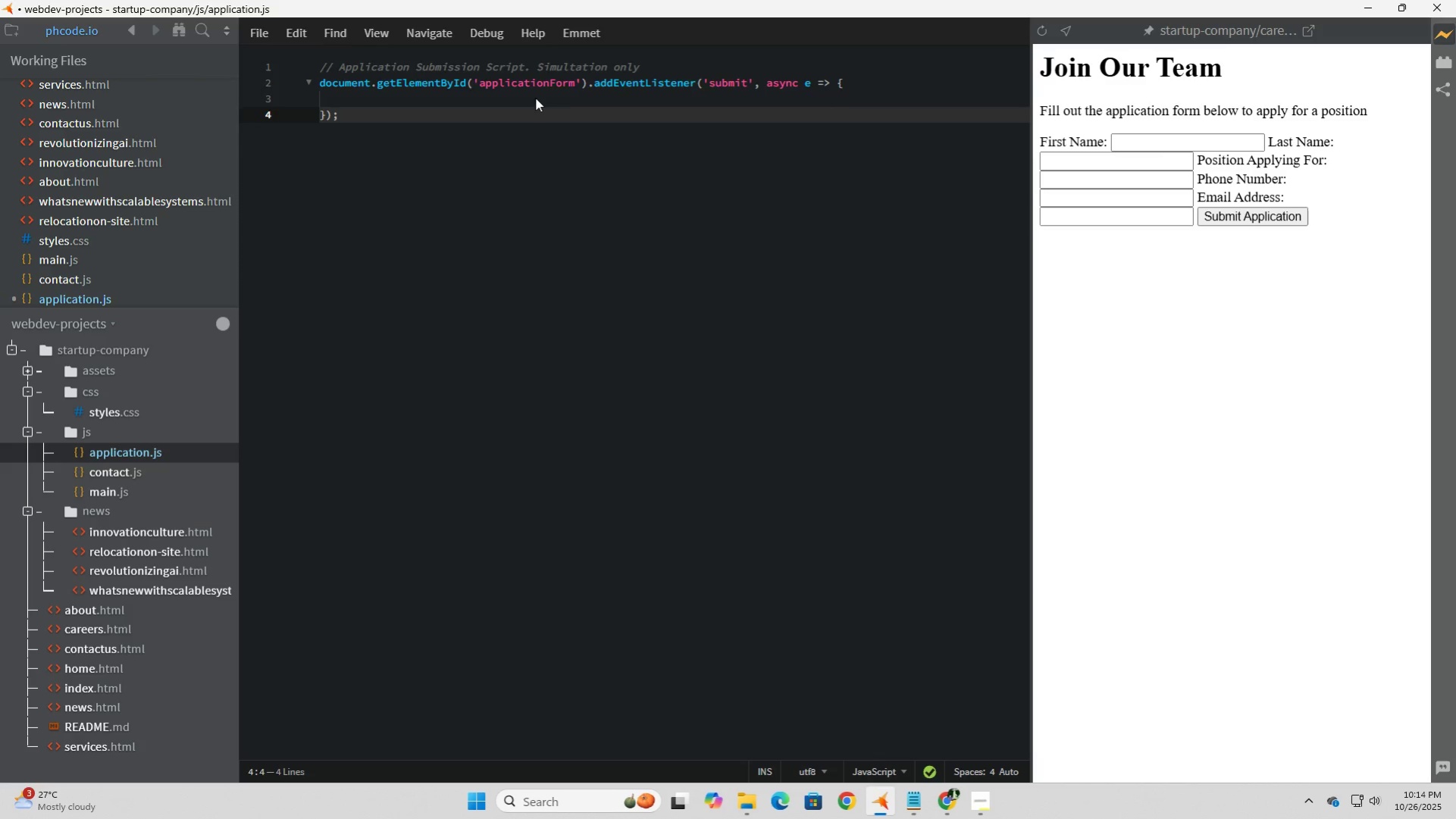 
key(ArrowUp)
 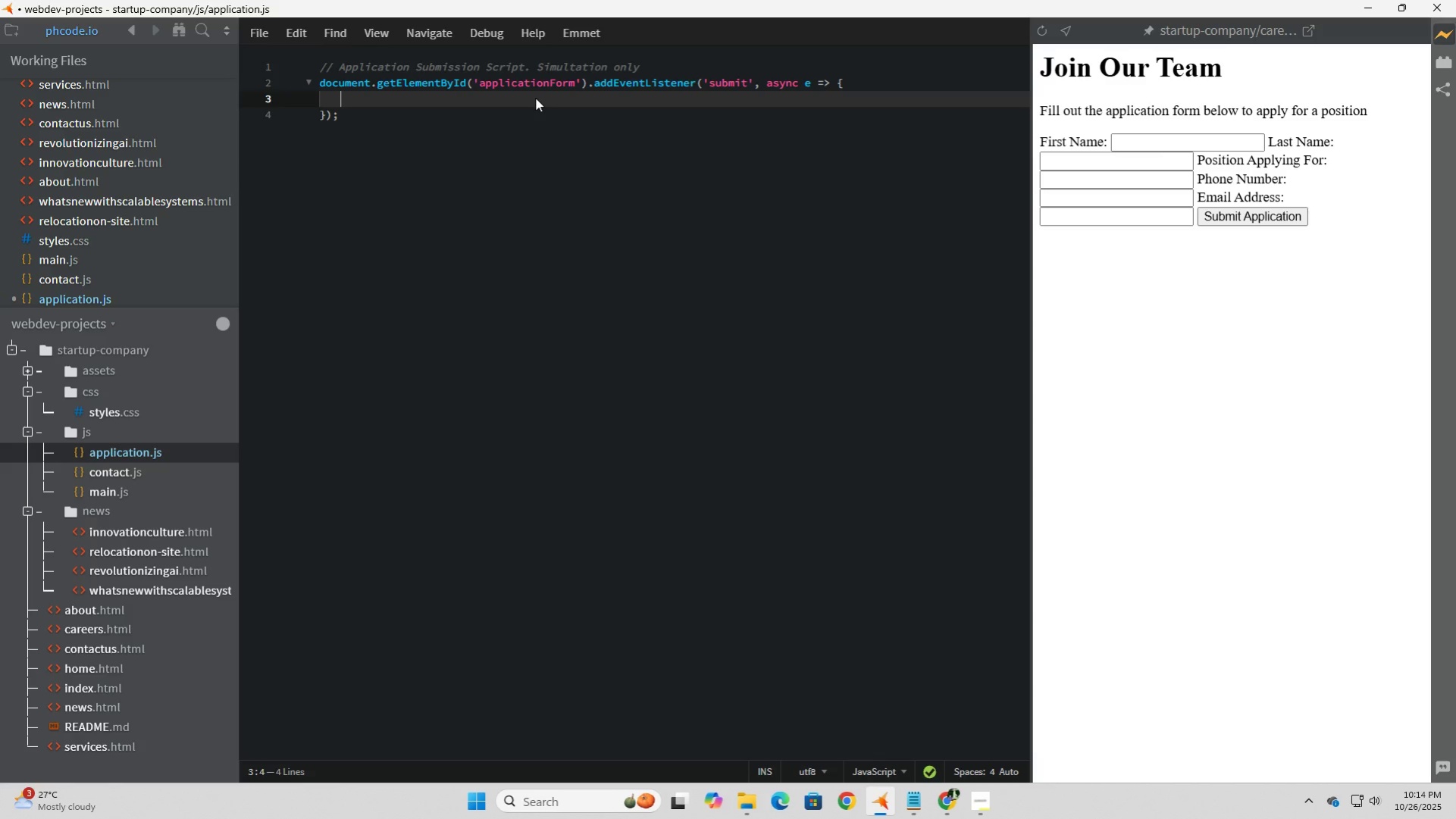 
type(e.preventDefault();)
 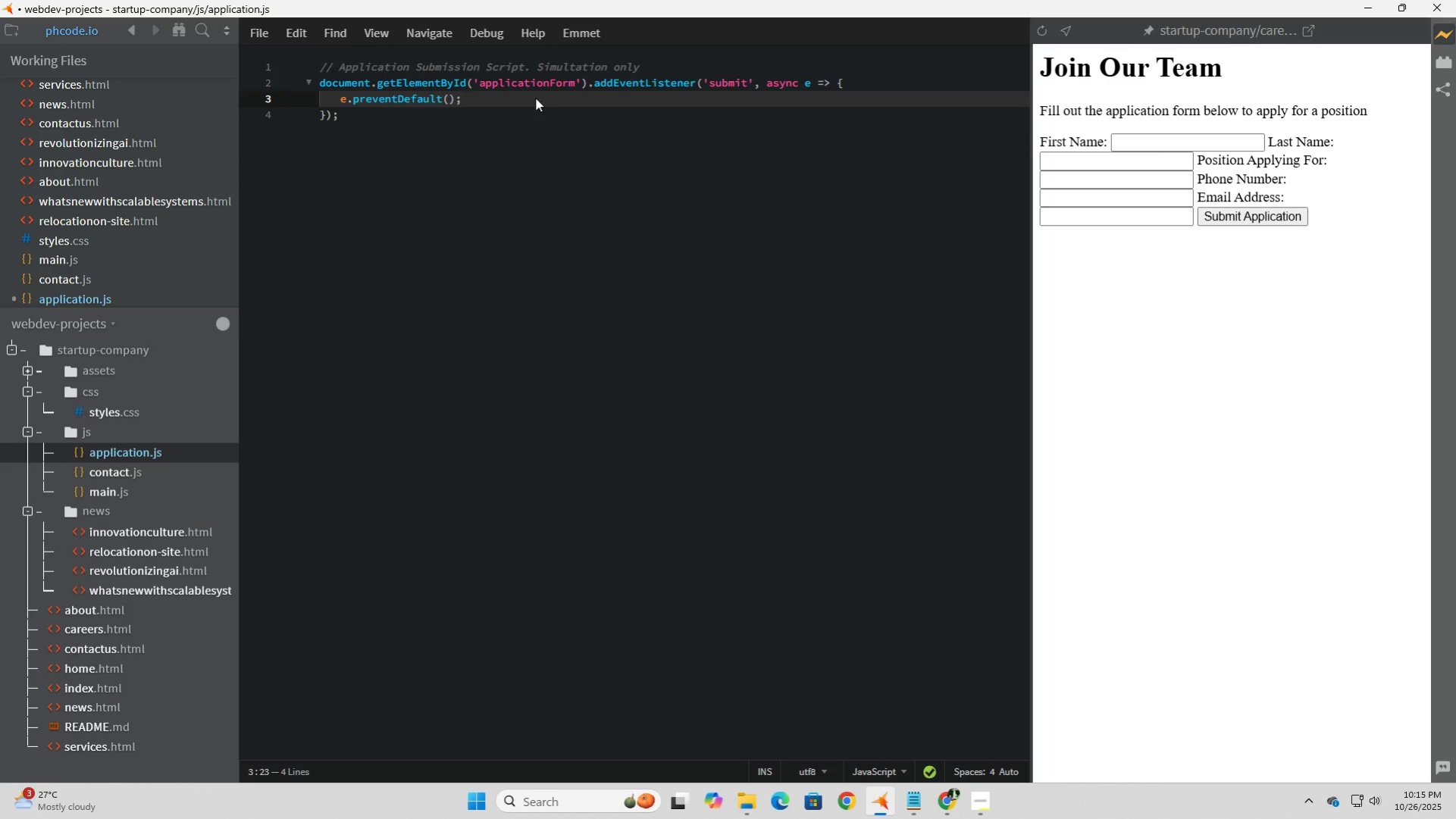 
key(Enter)
 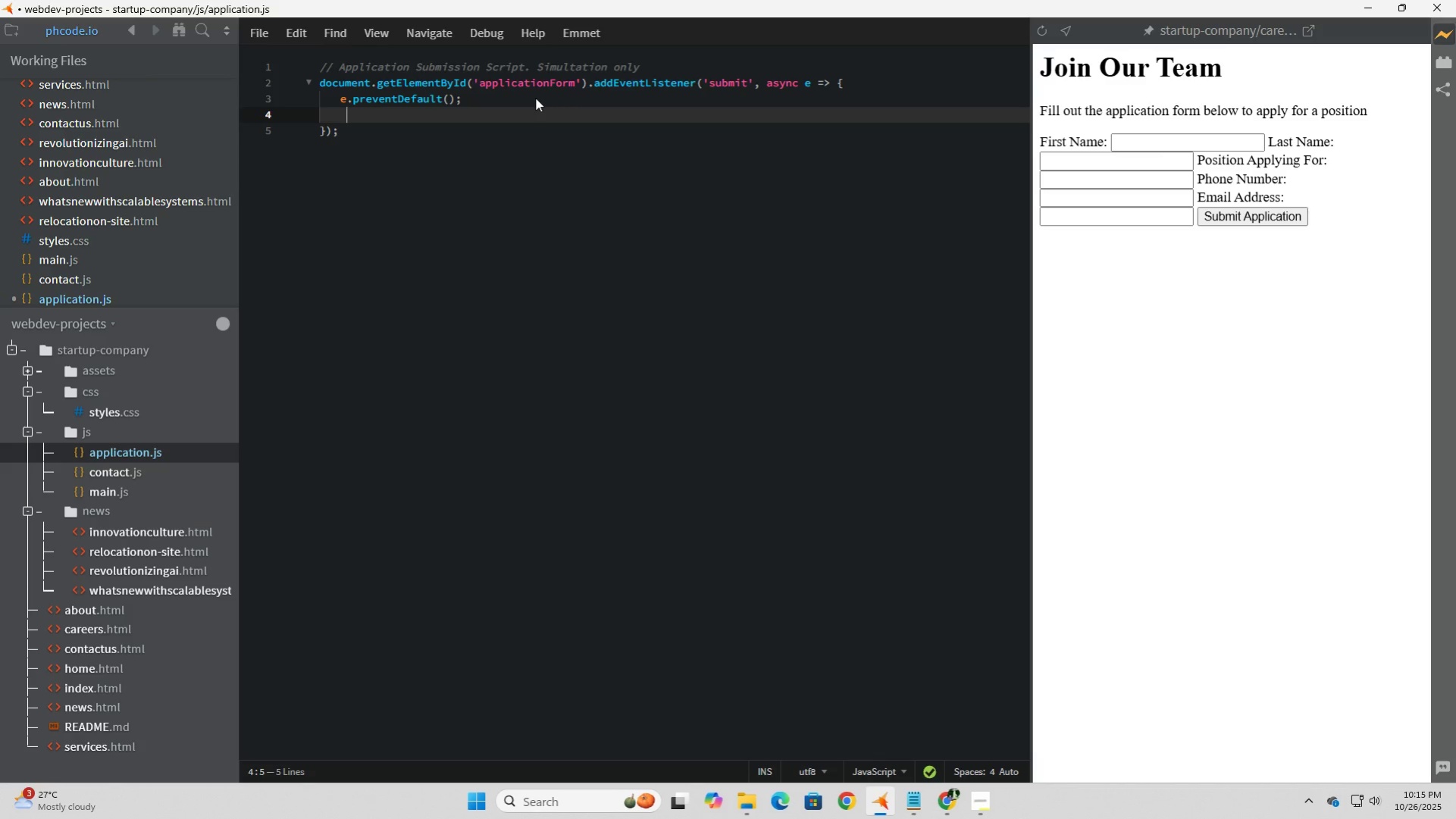 
key(Backspace)
 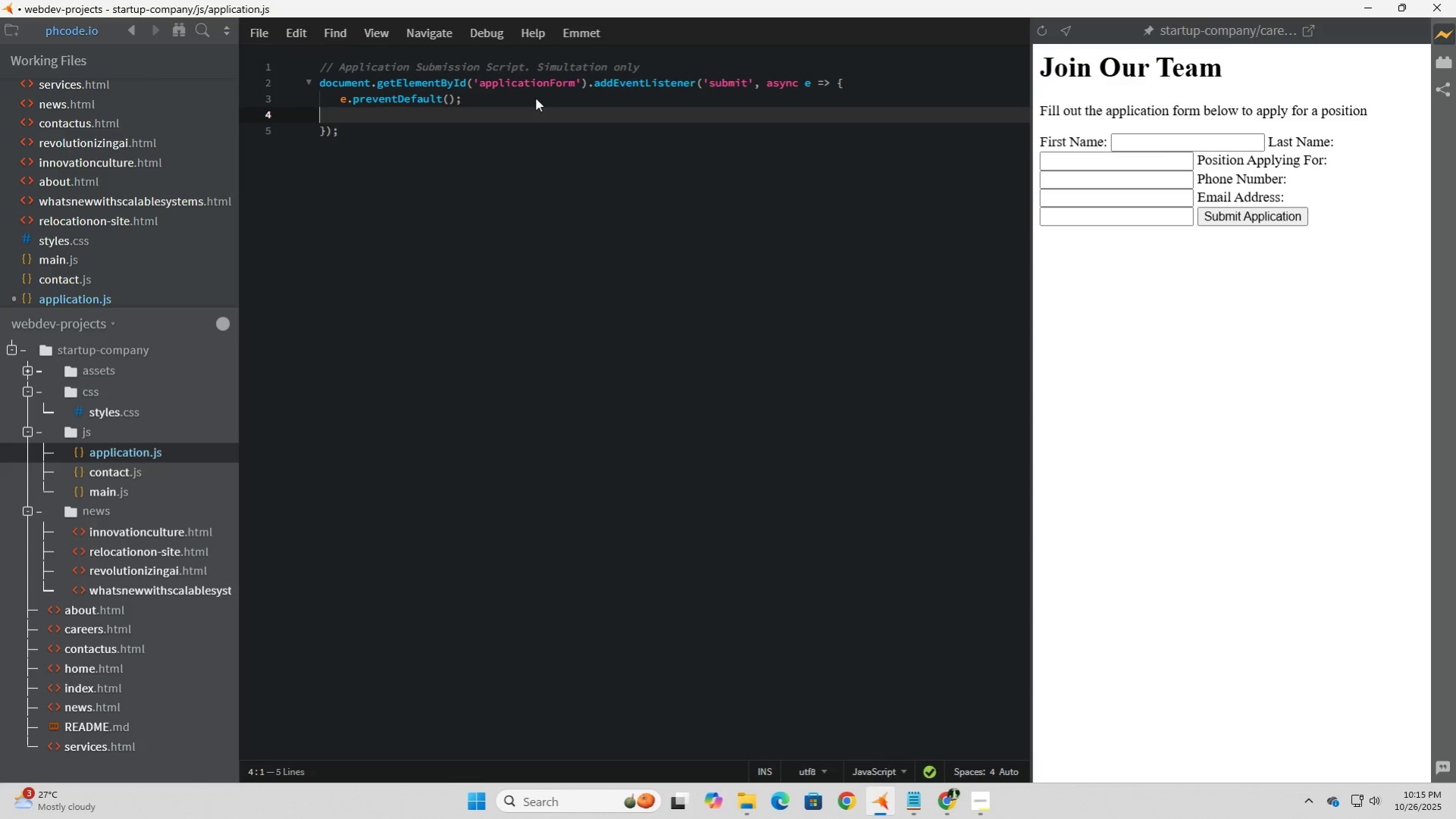 
key(Tab)
 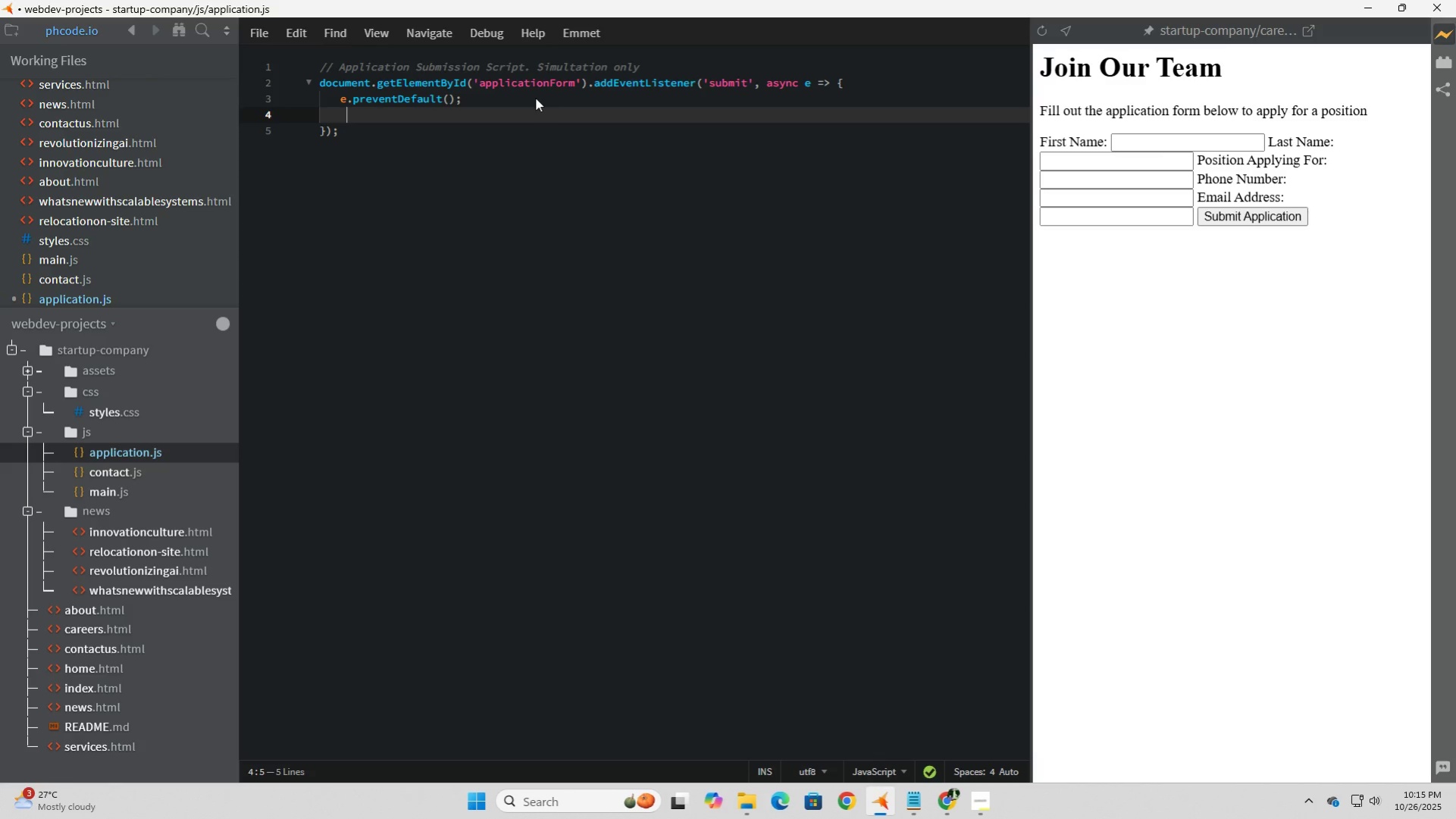 
key(Enter)
 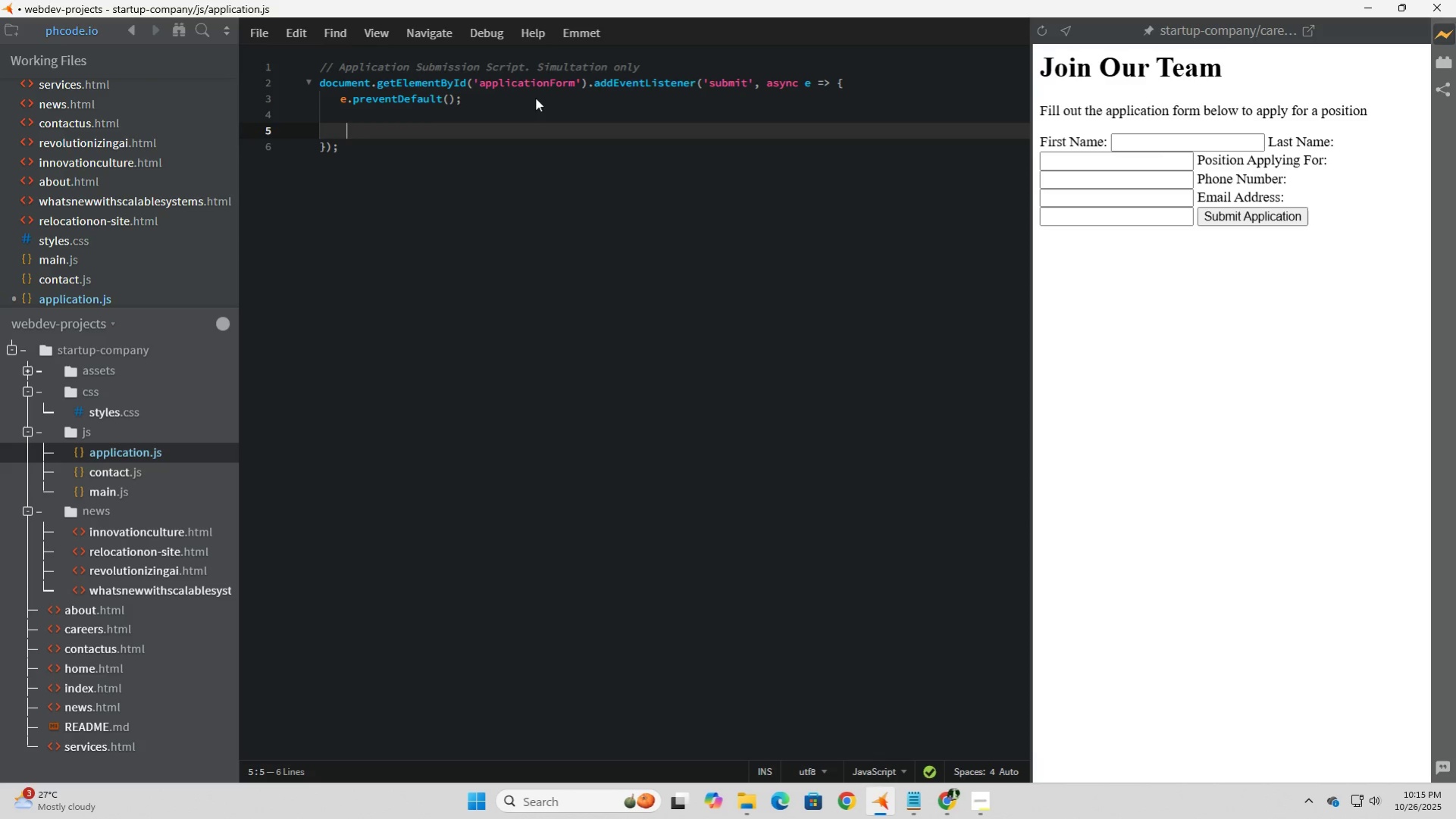 
key(Backspace)
key(Tab)
type(con)
 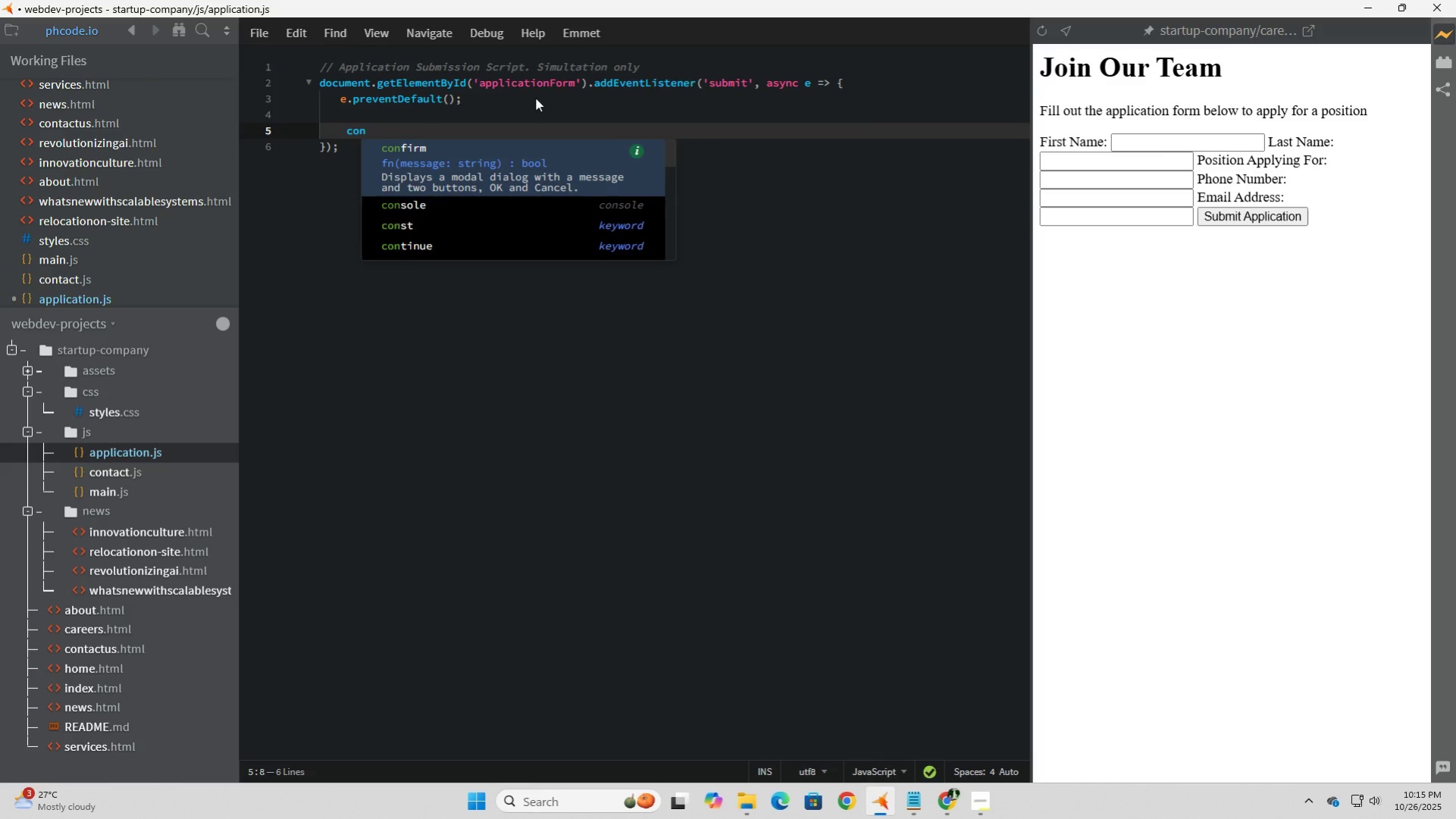 
key(ArrowLeft)
 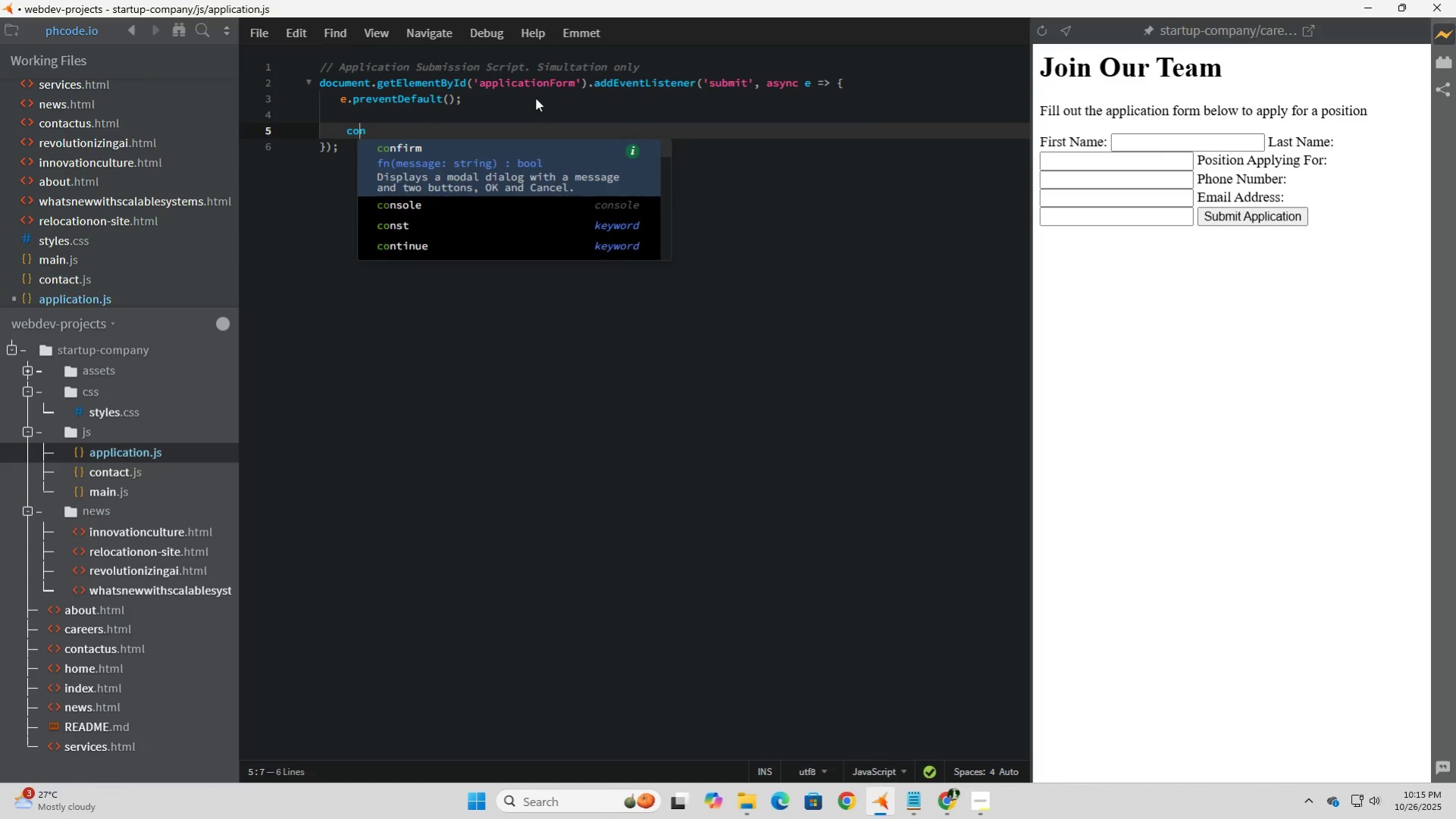 
key(ArrowLeft)
 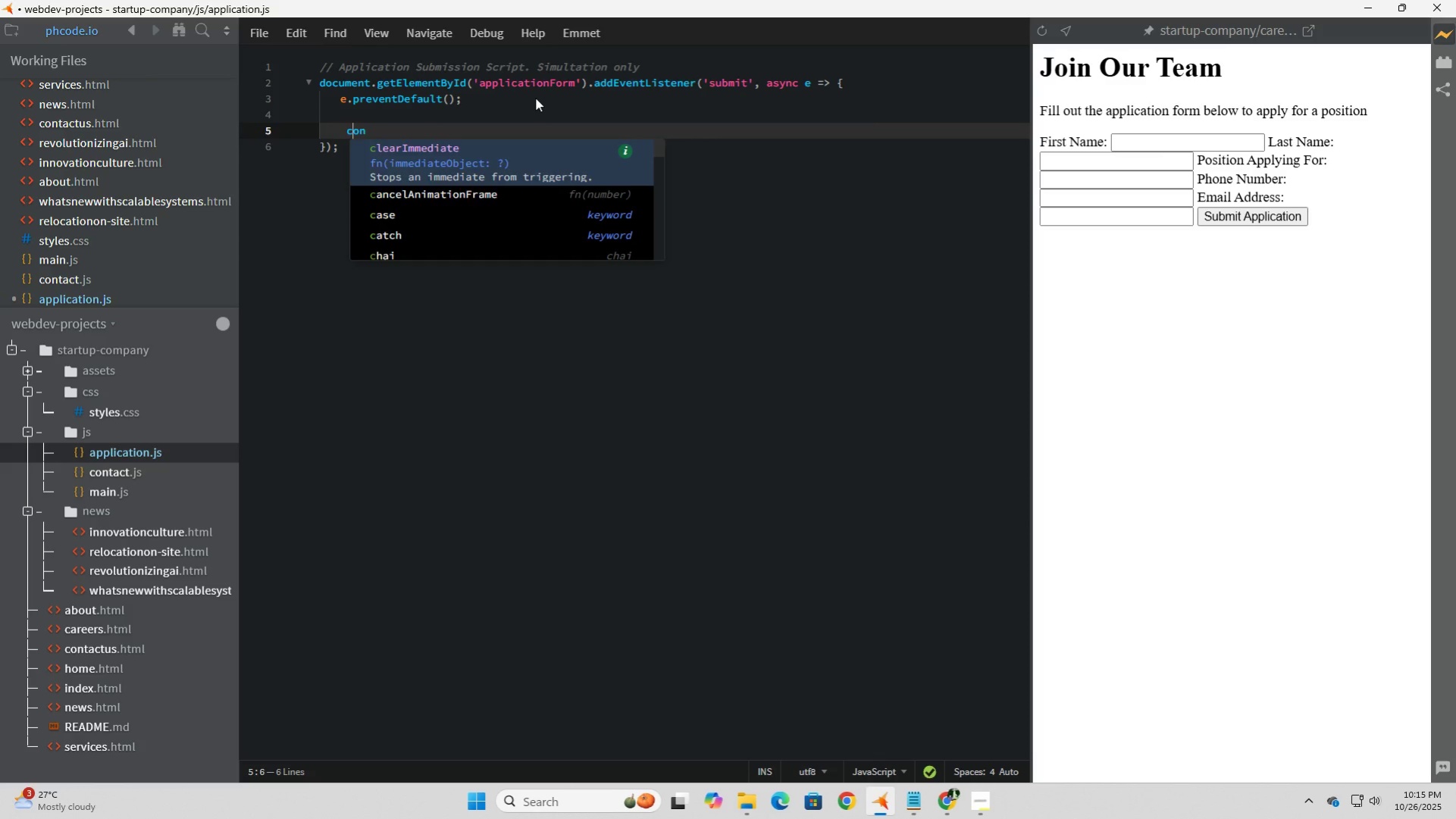 
key(ArrowLeft)
 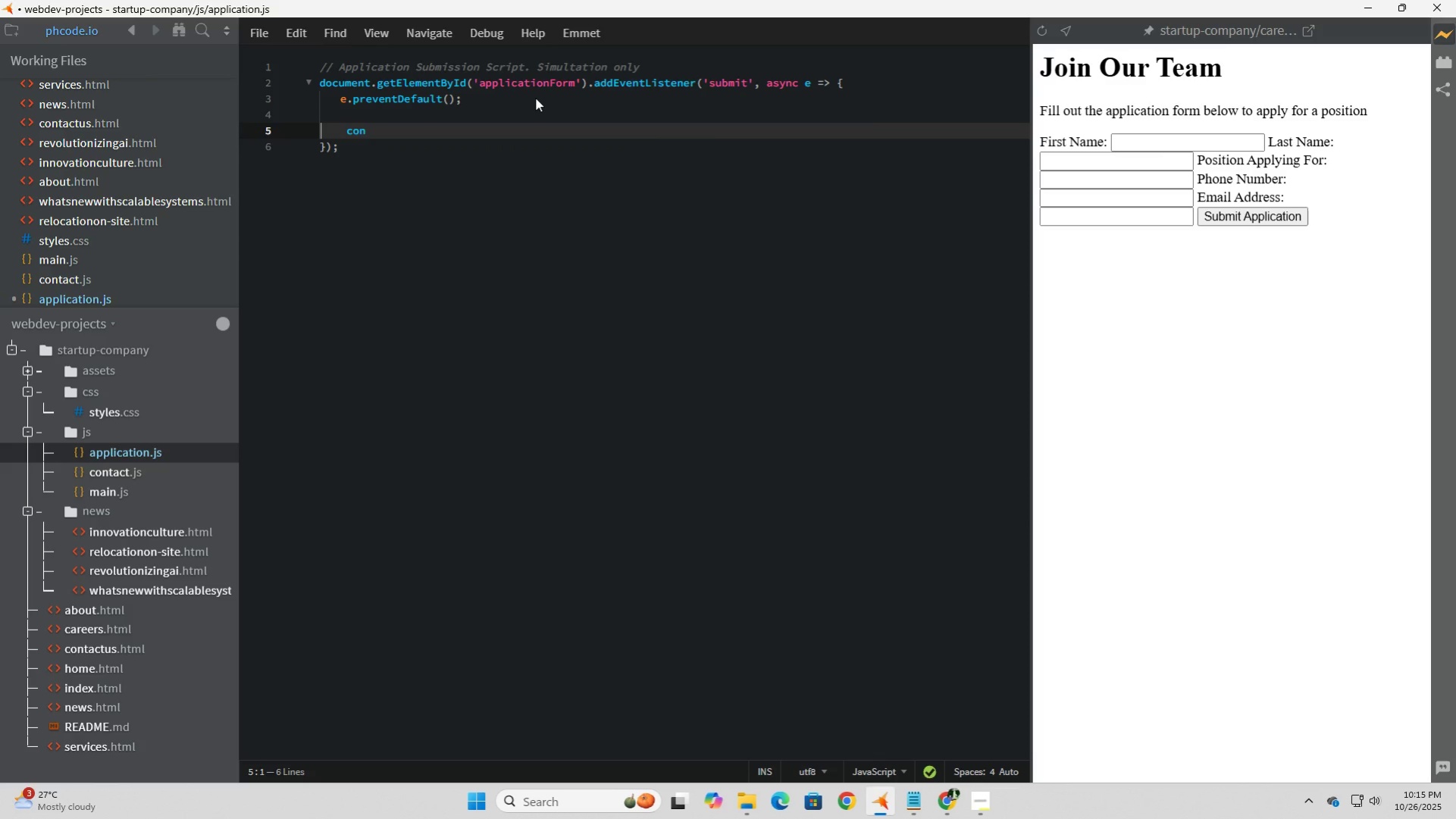 
key(ArrowLeft)
 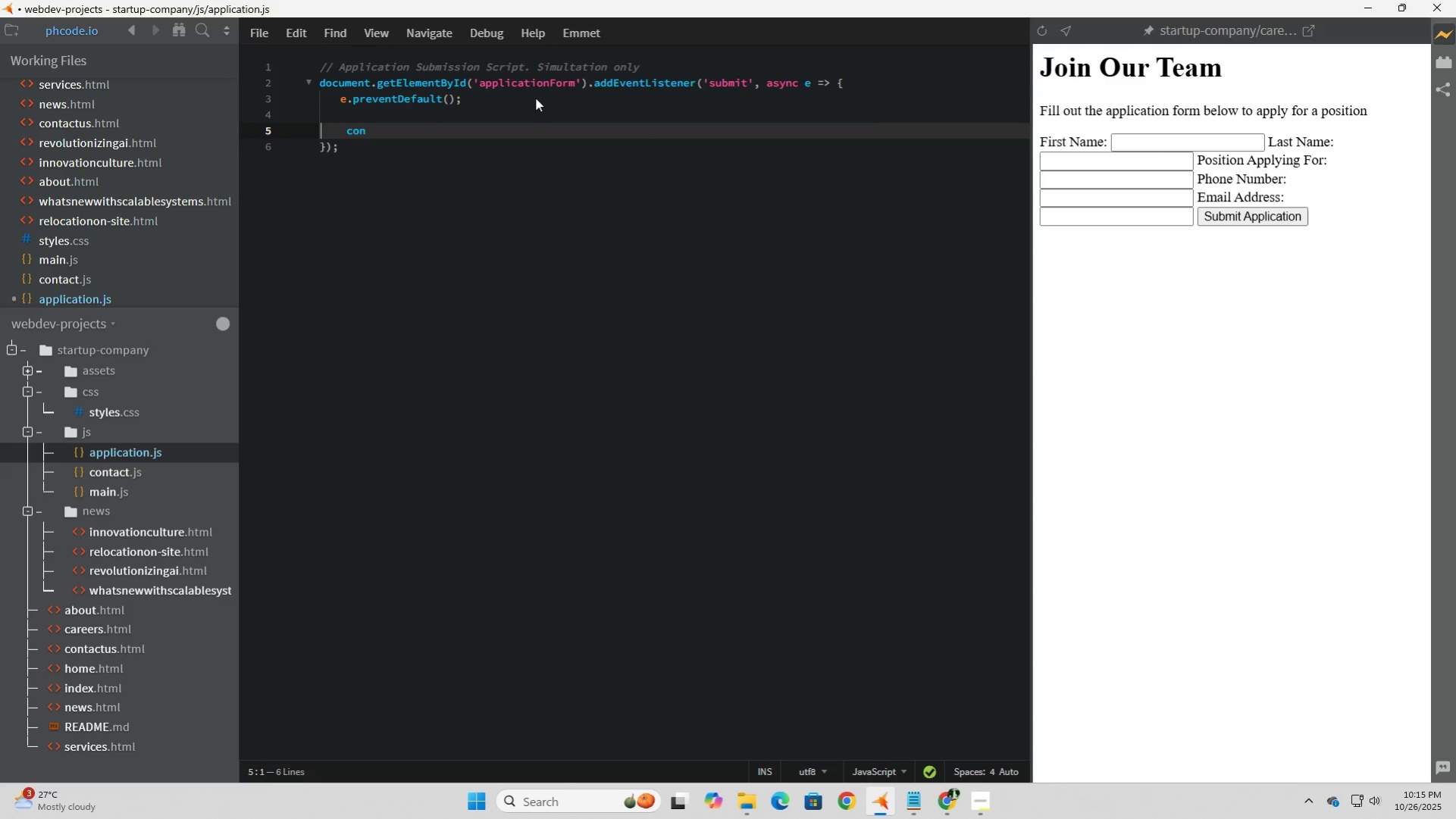 
key(ArrowRight)
 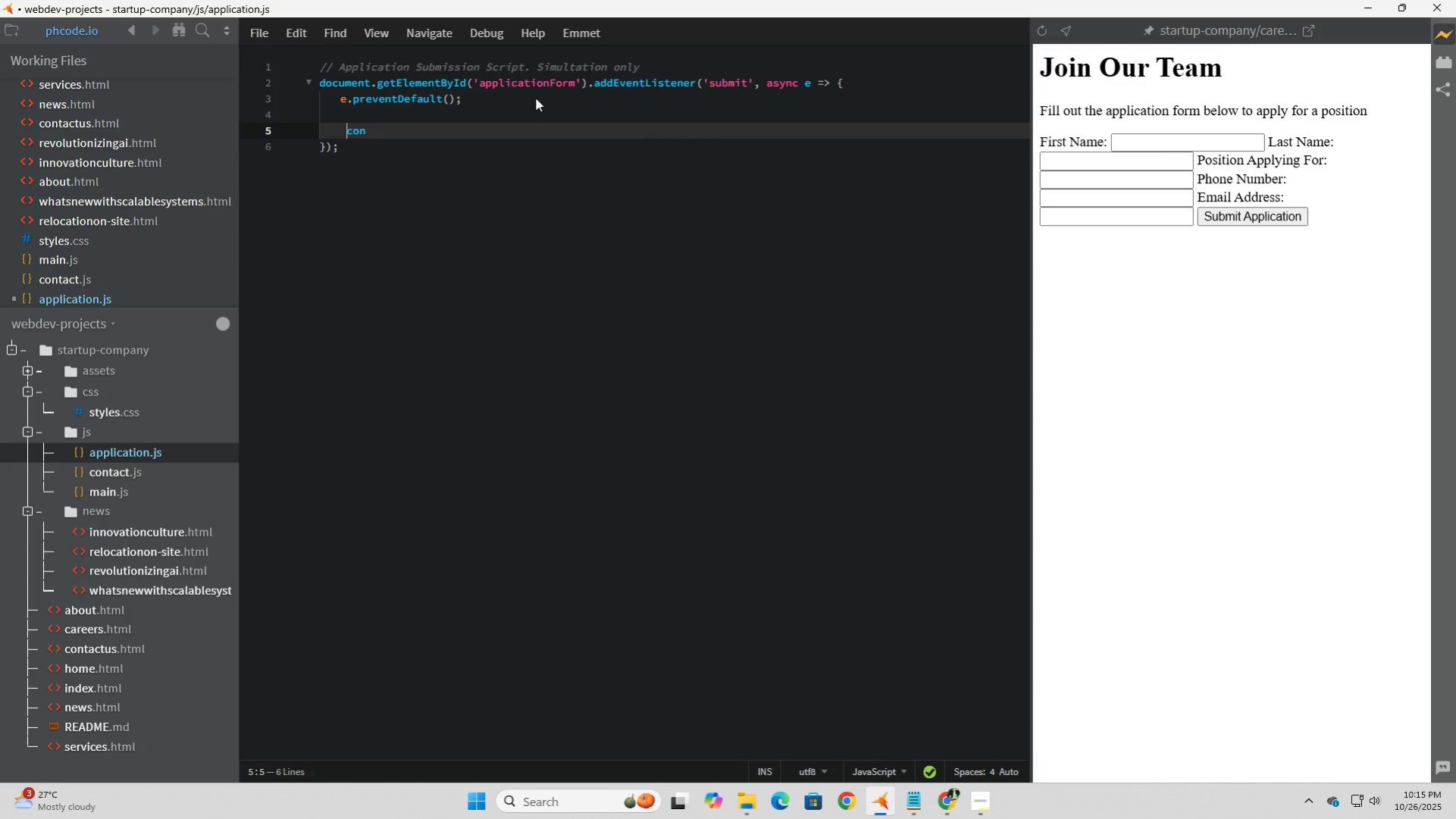 
key(Backspace)
 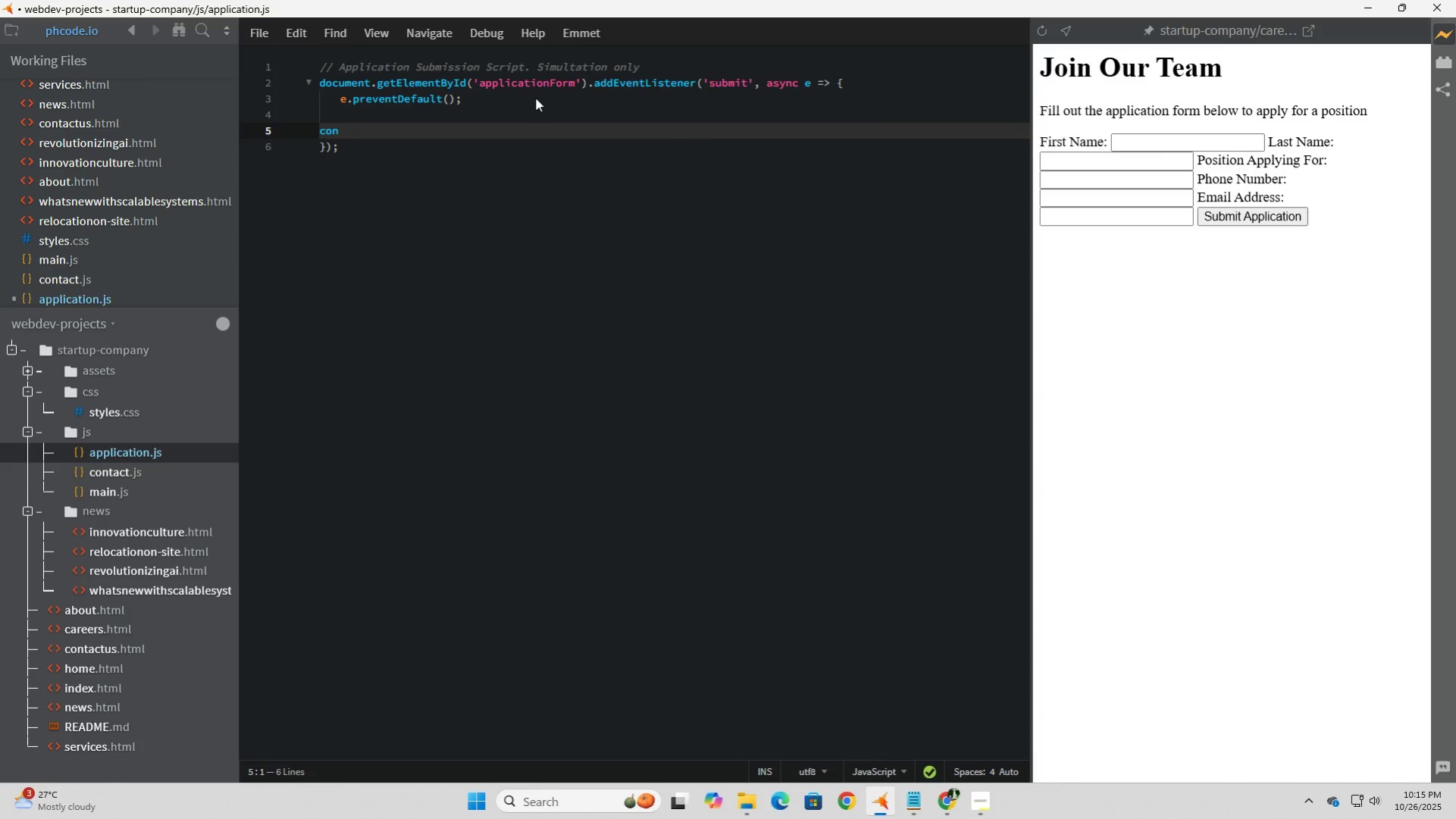 
key(ArrowUp)
 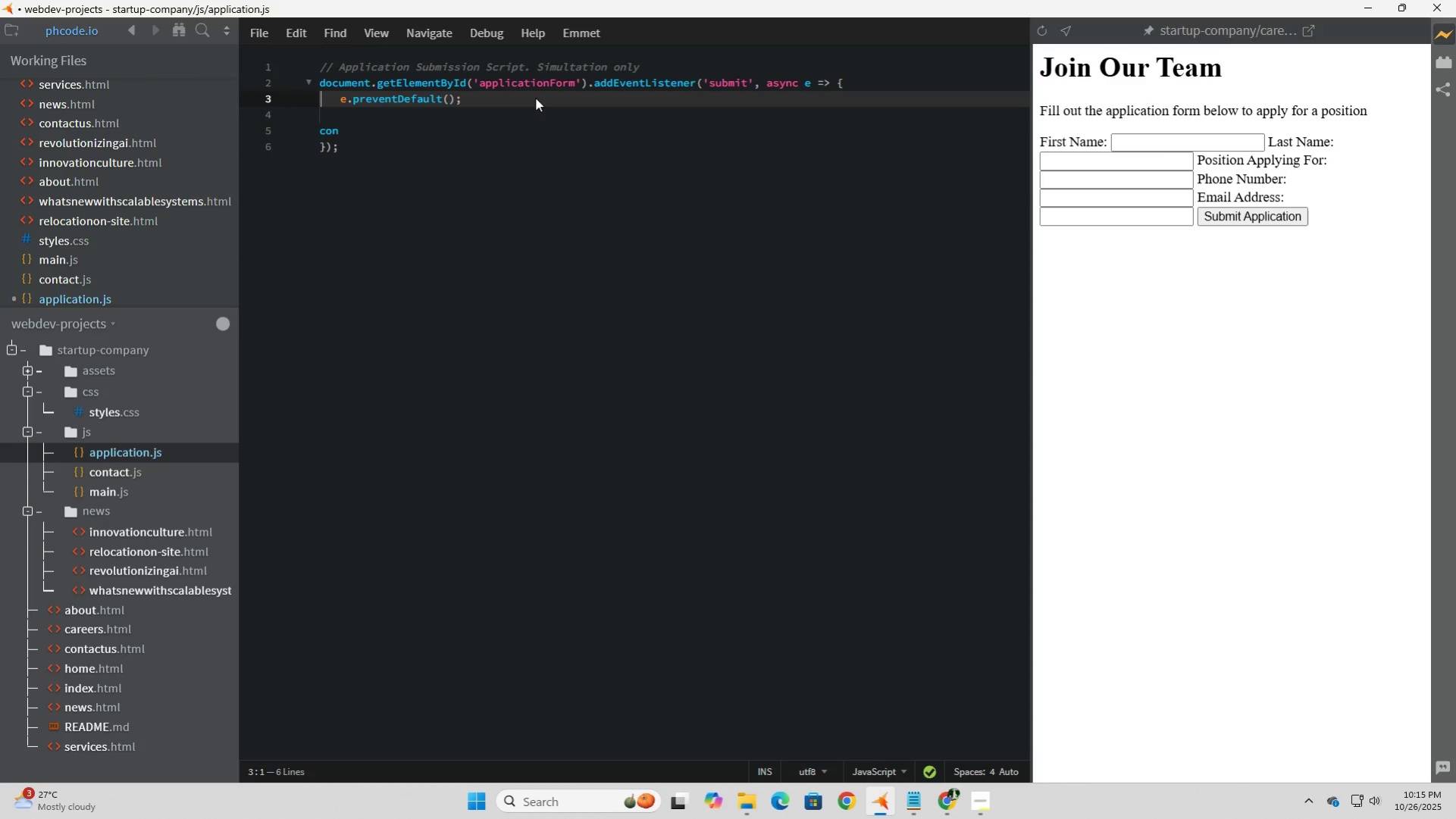 
key(ArrowUp)
 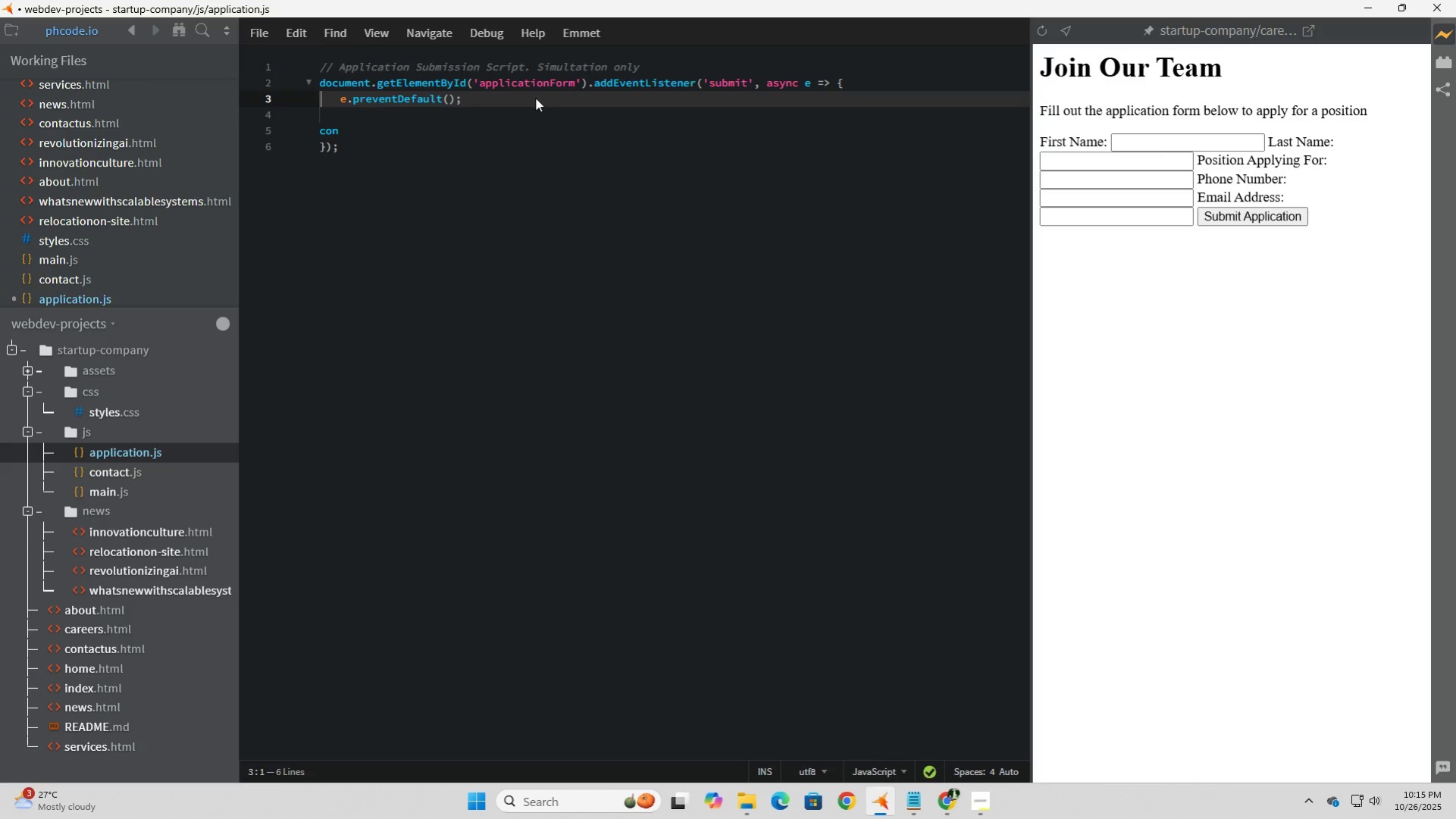 
key(Tab)
 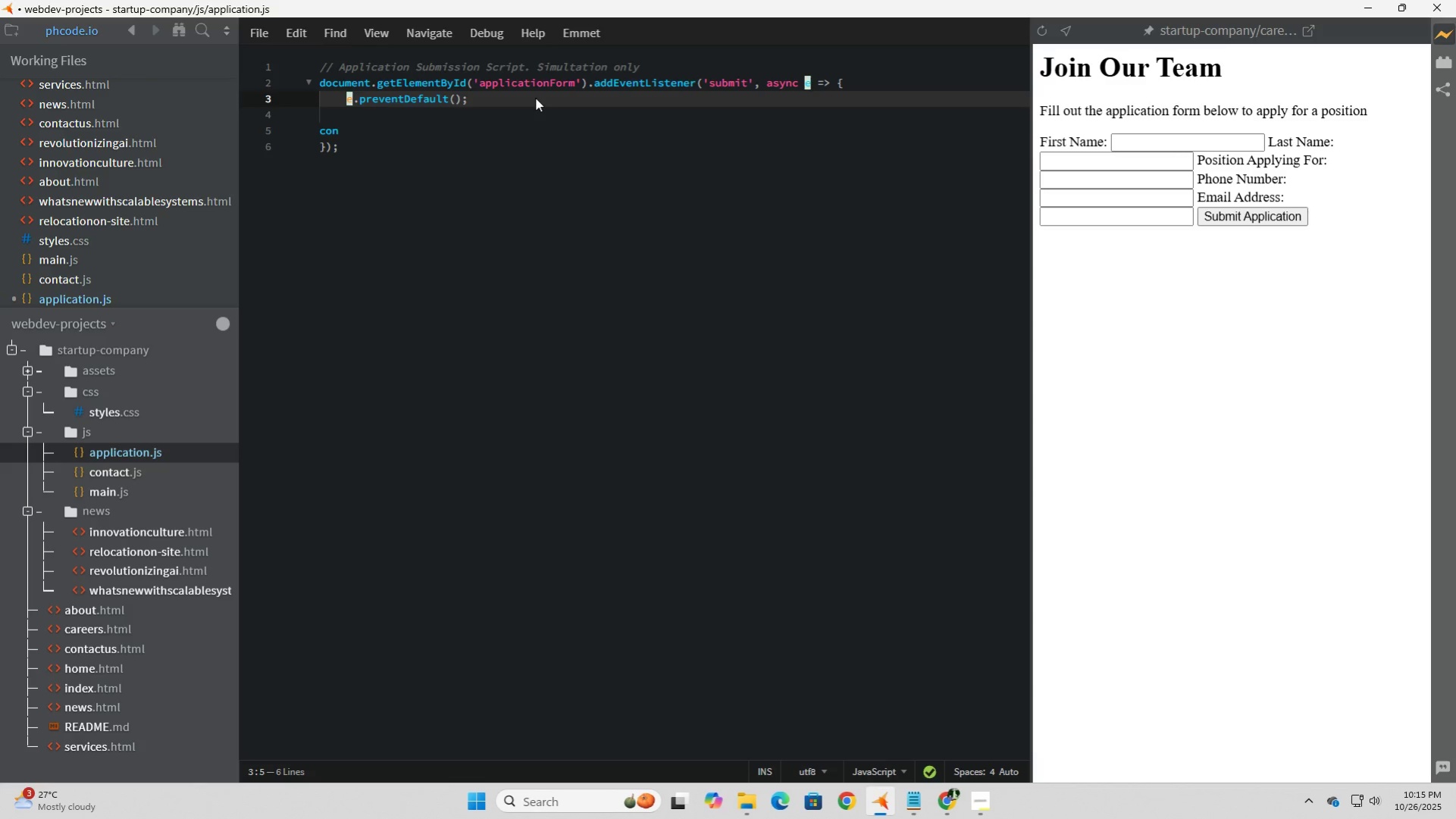 
key(ArrowLeft)
 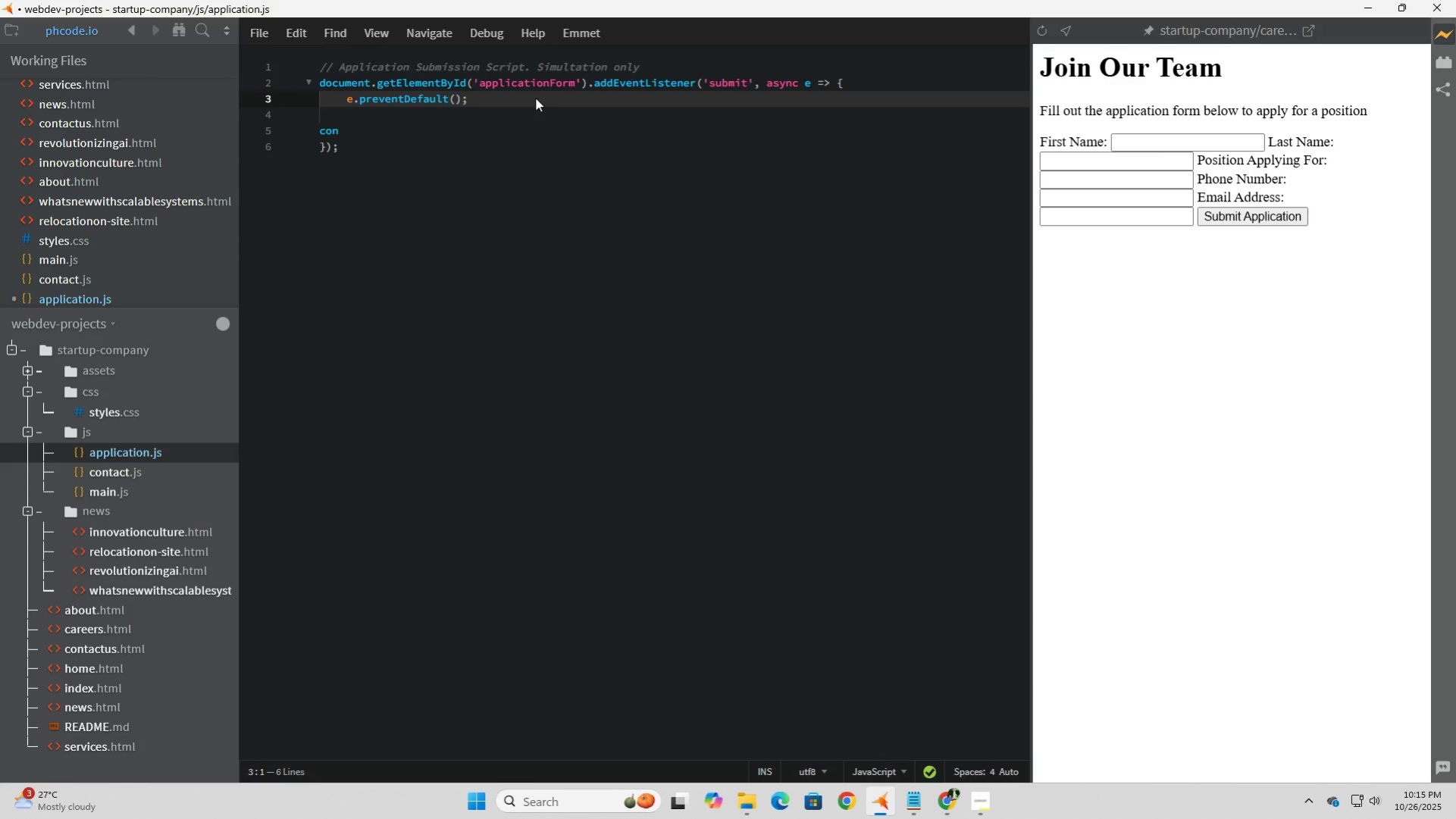 
key(ArrowDown)
 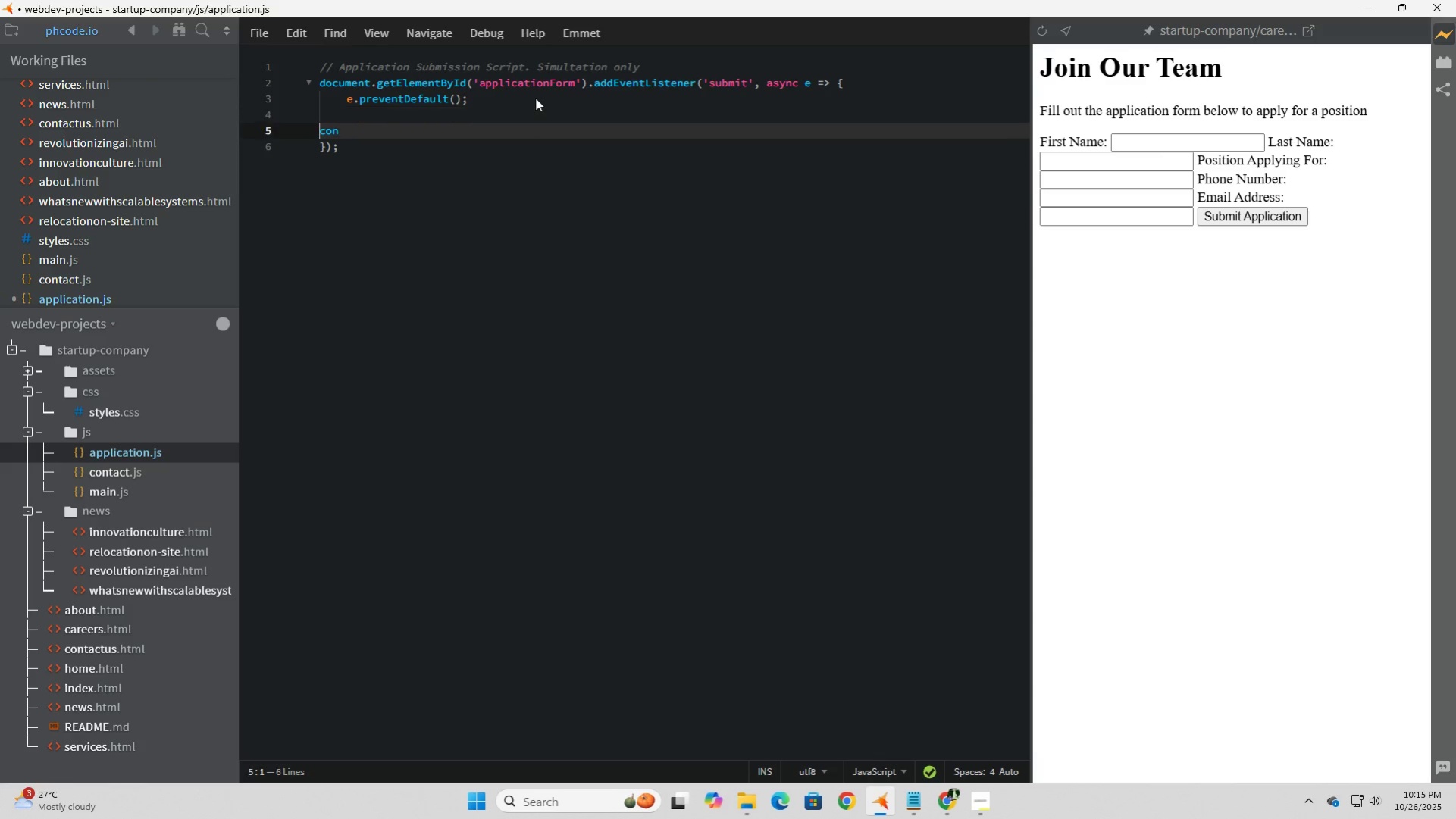 
key(ArrowDown)
 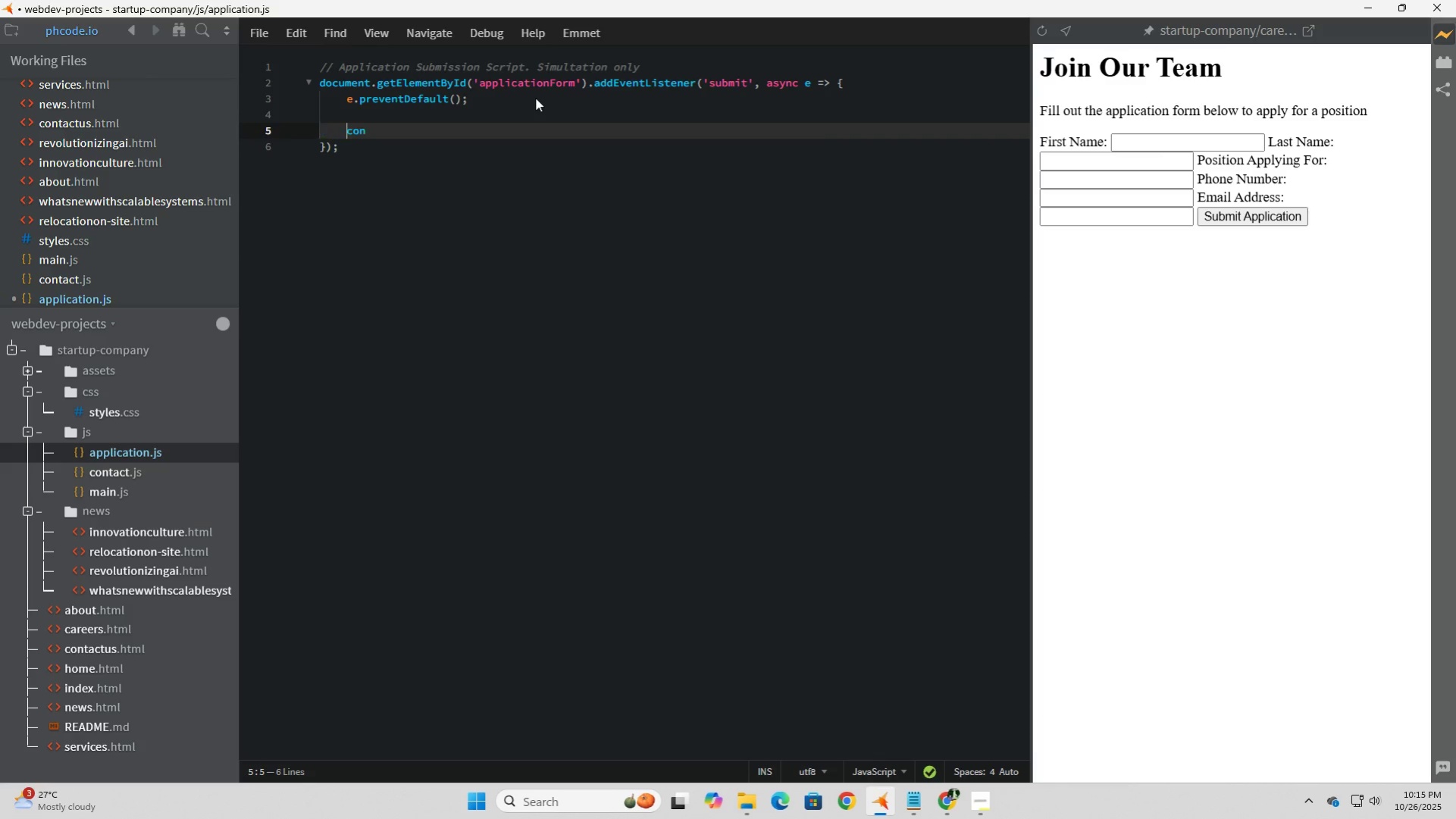 
key(Tab)
 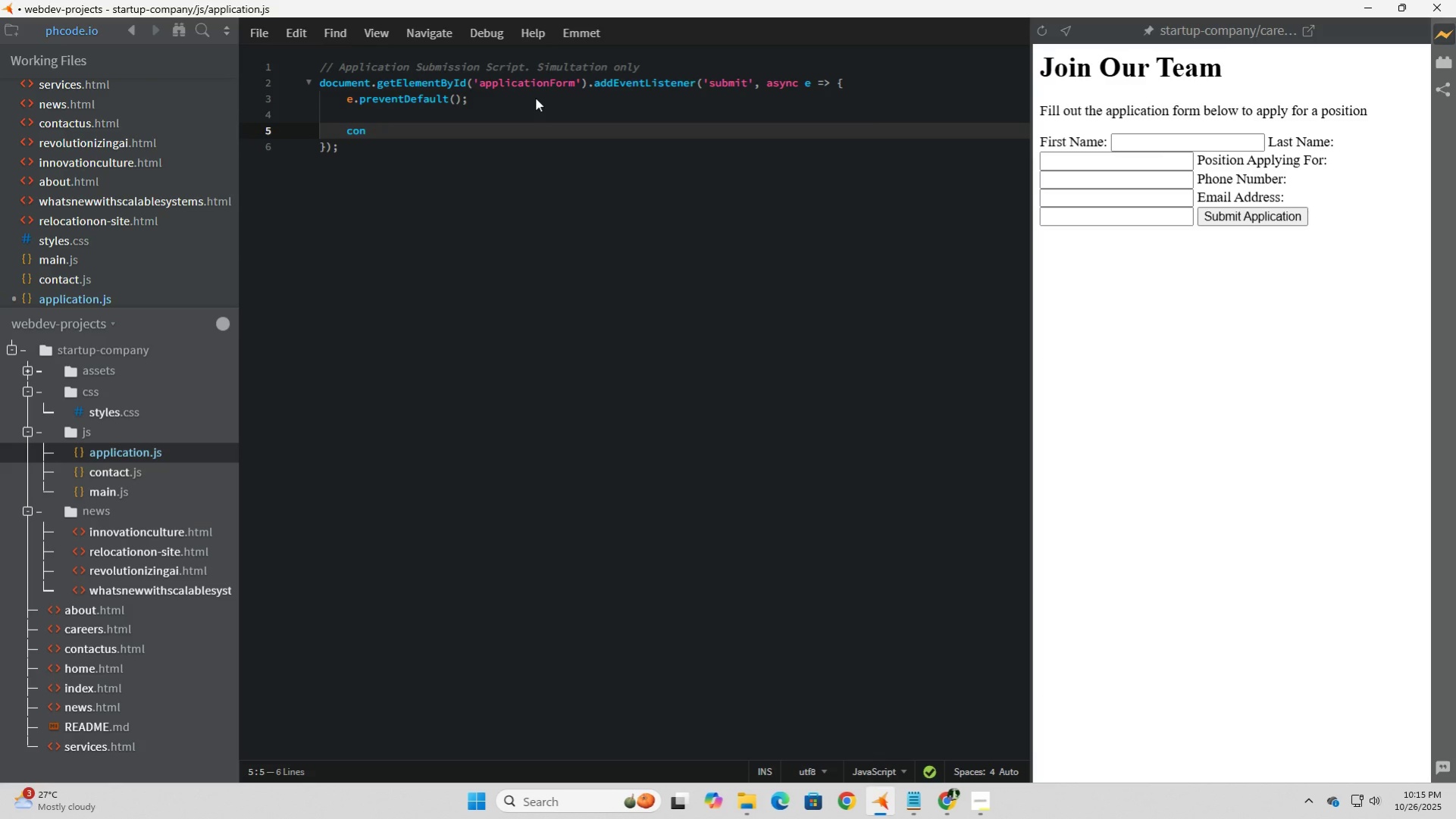 
key(ArrowRight)
 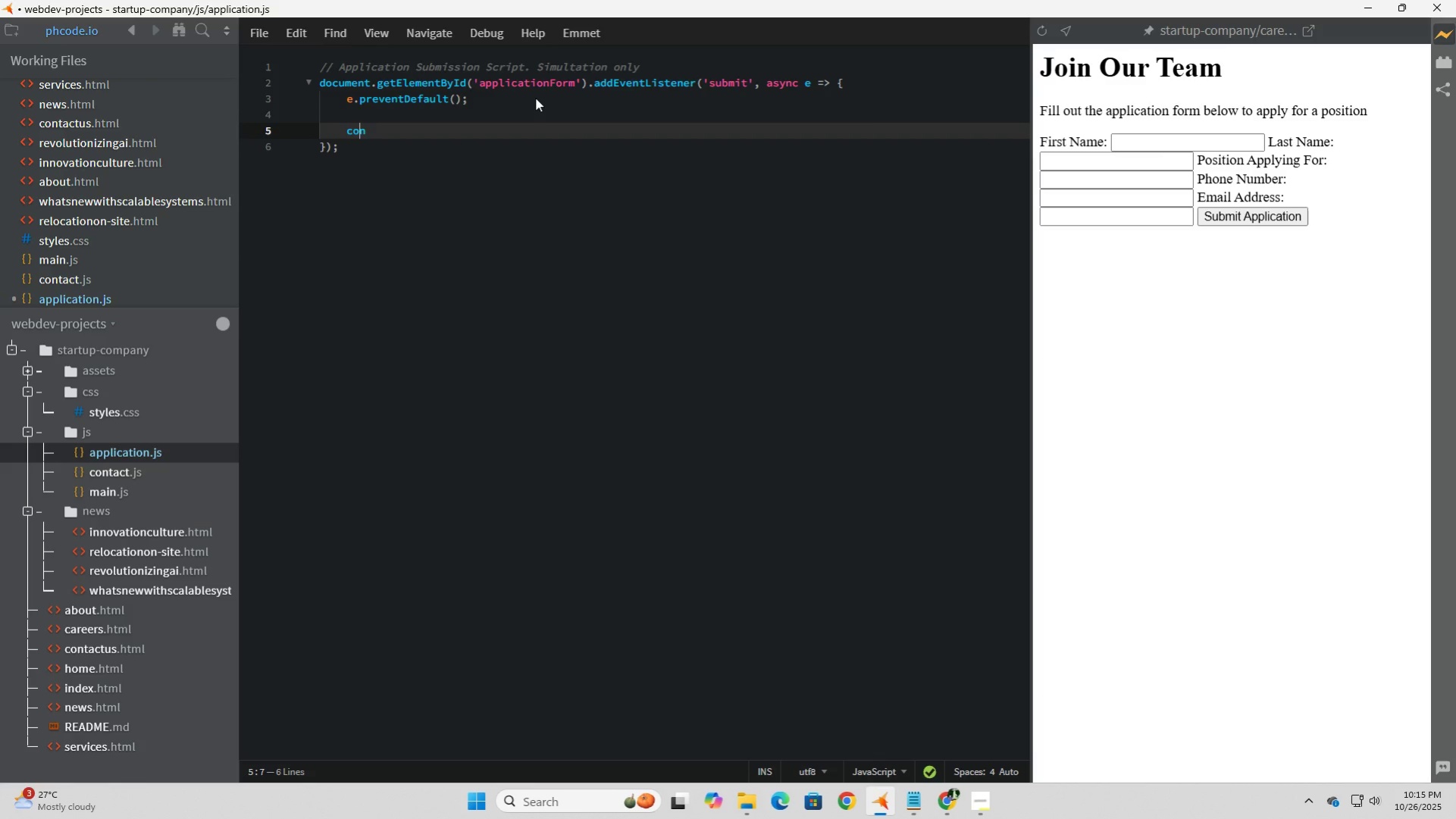 
key(ArrowRight)
 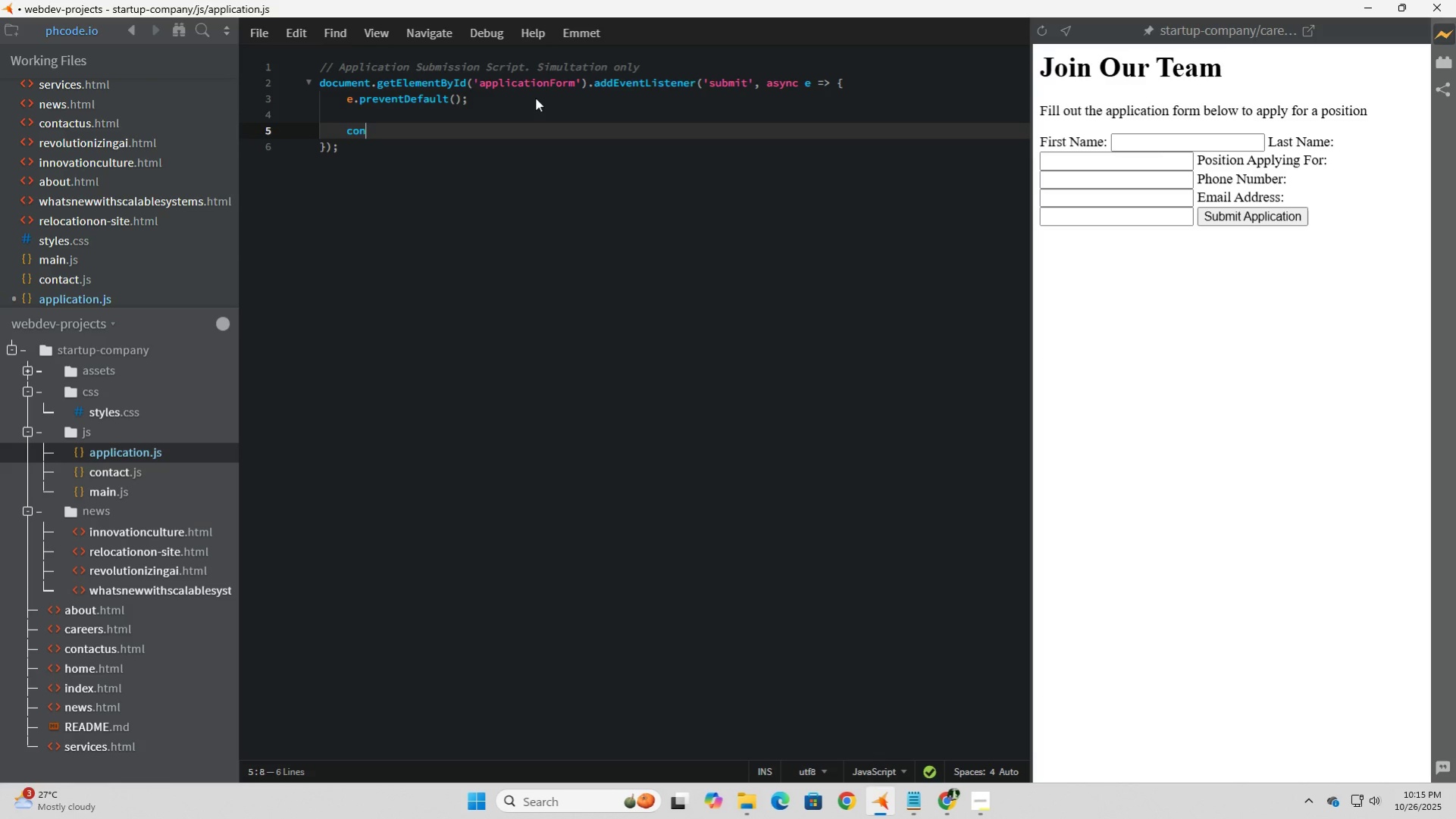 
key(ArrowRight)
 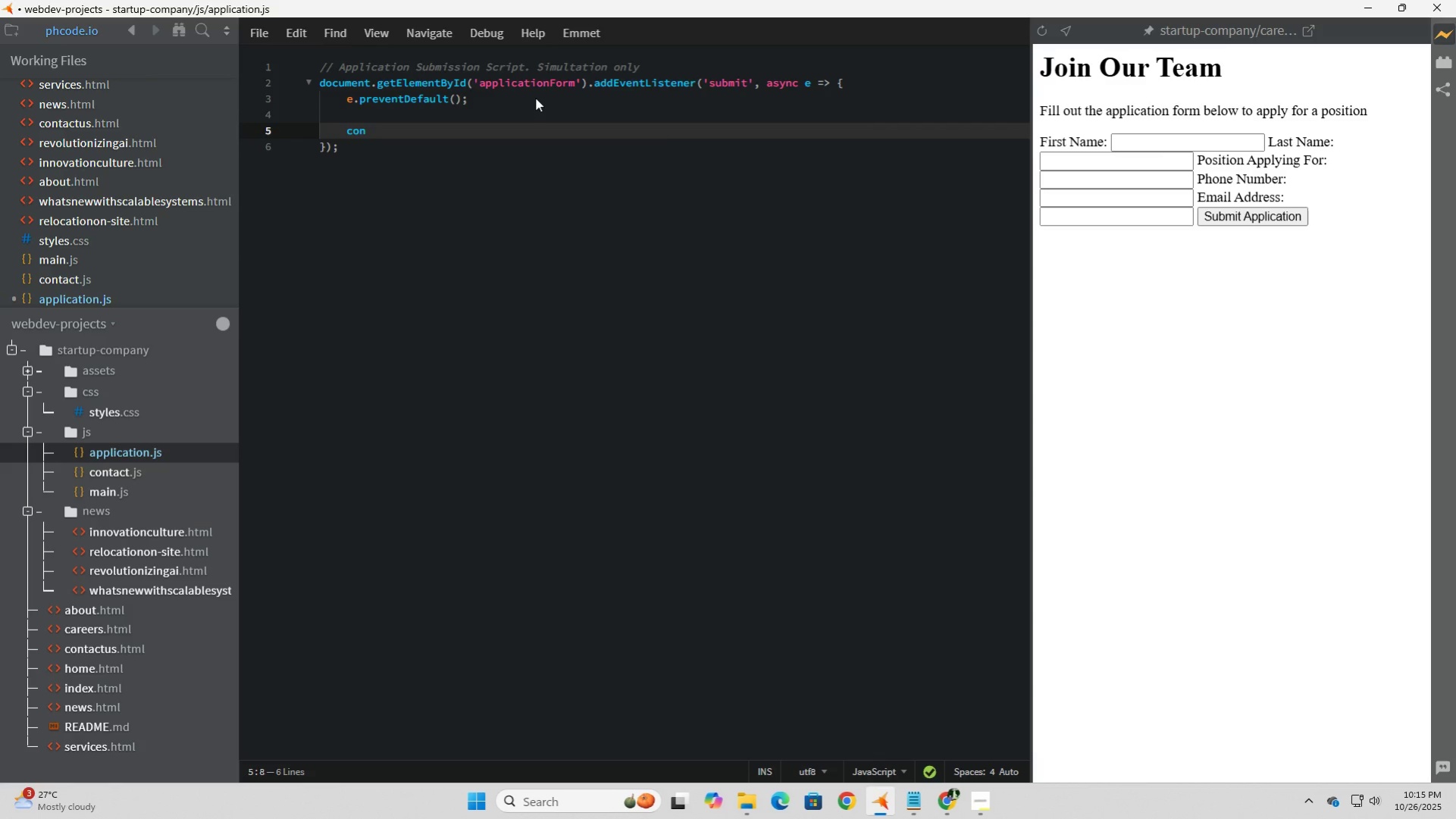 
type(st forma)
key(Backspace)
type(data = {)
 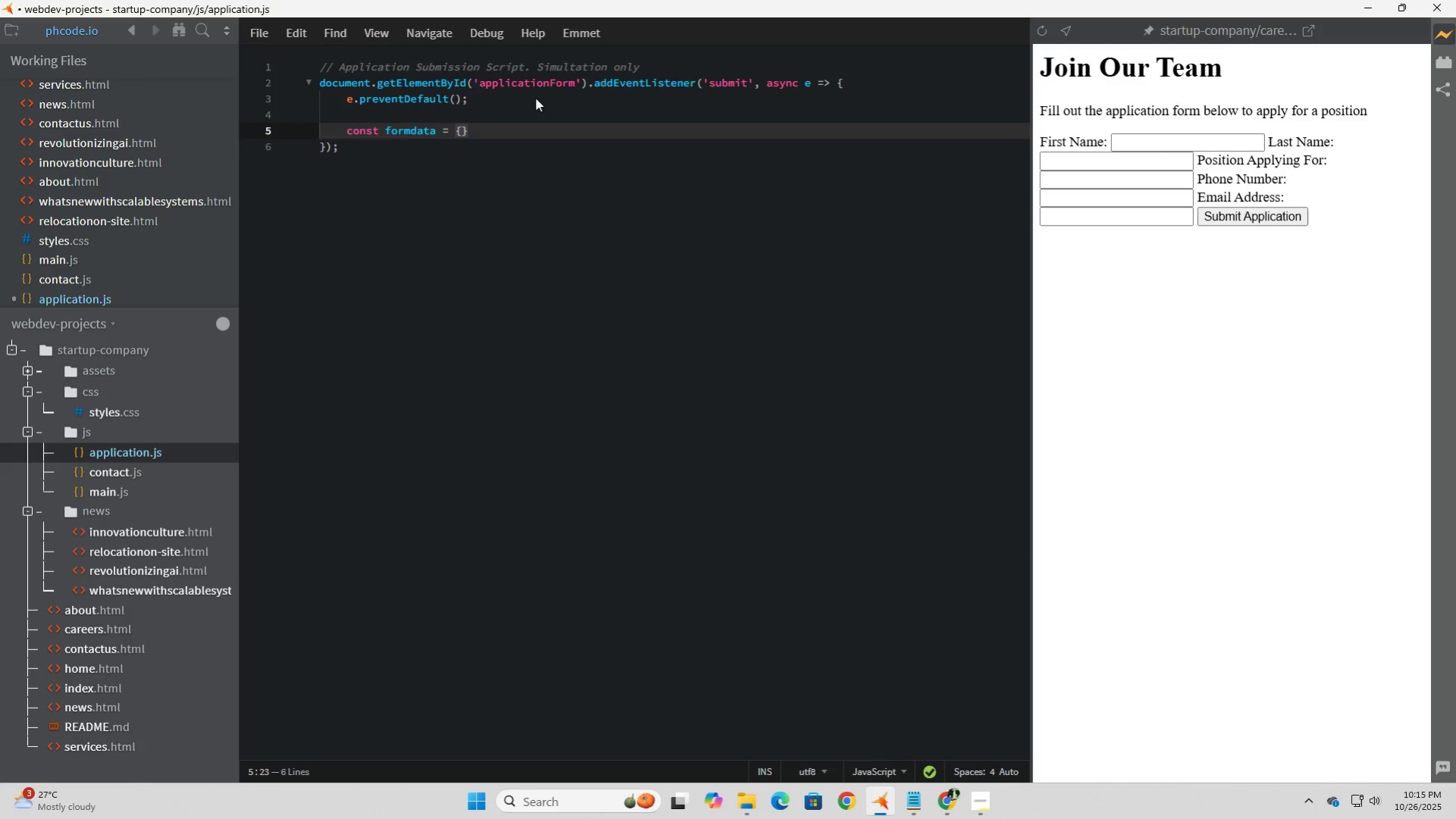 
key(Enter)
 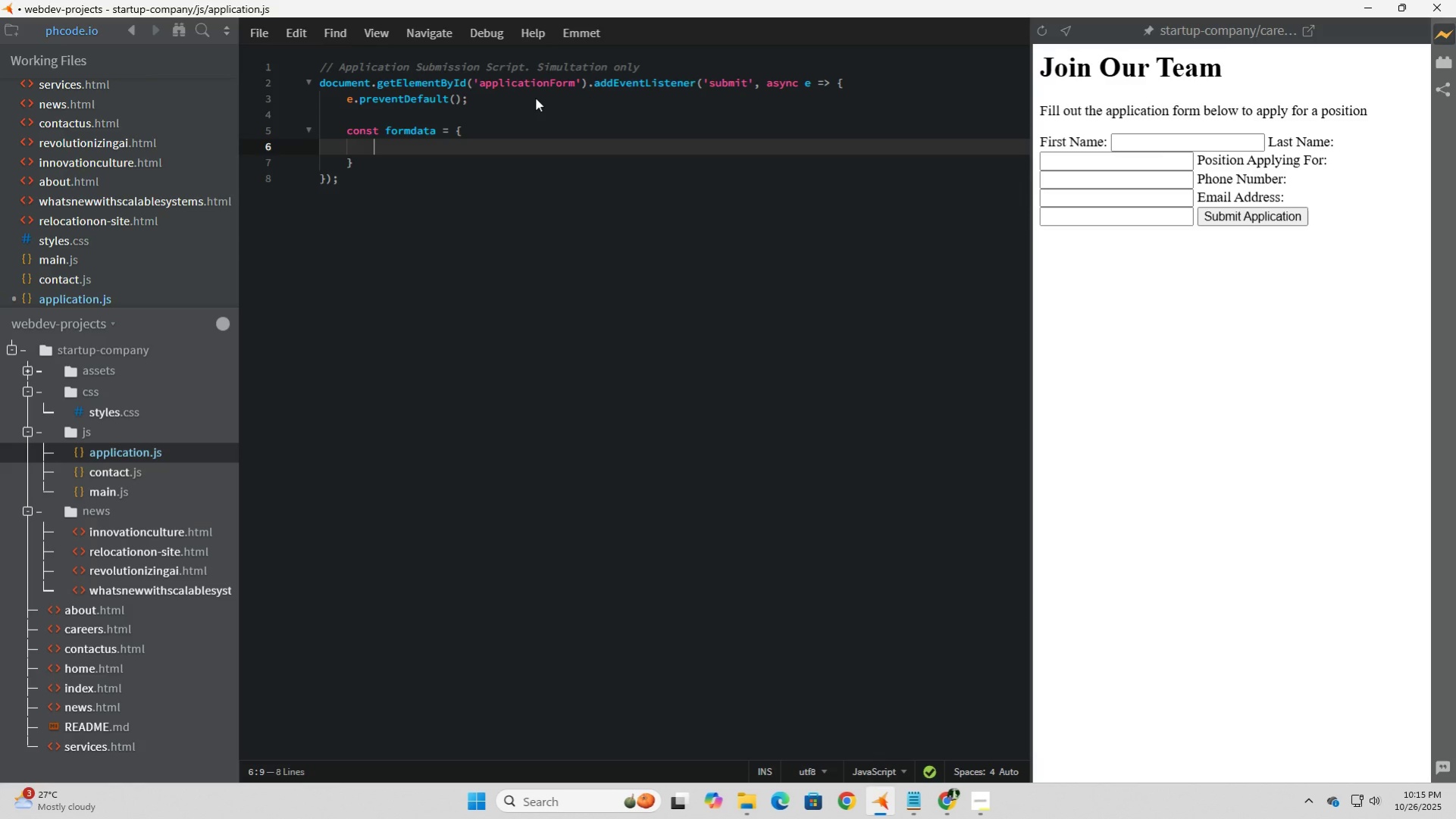 
type(firsta)
key(Backspace)
key(Backspace)
type(tName: document.get)
key(Tab)
type(('firstName)
 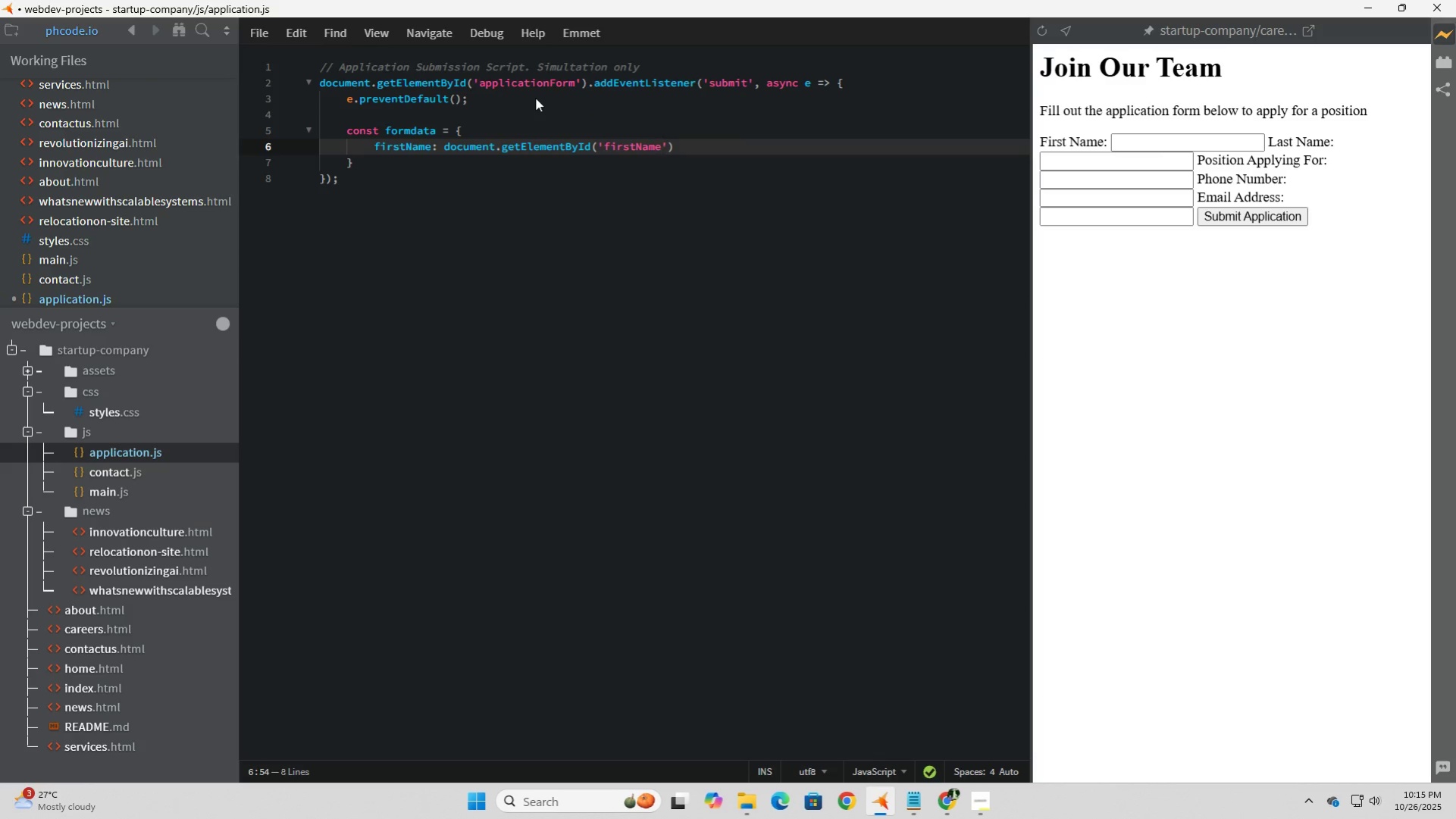 
key(ArrowRight)
 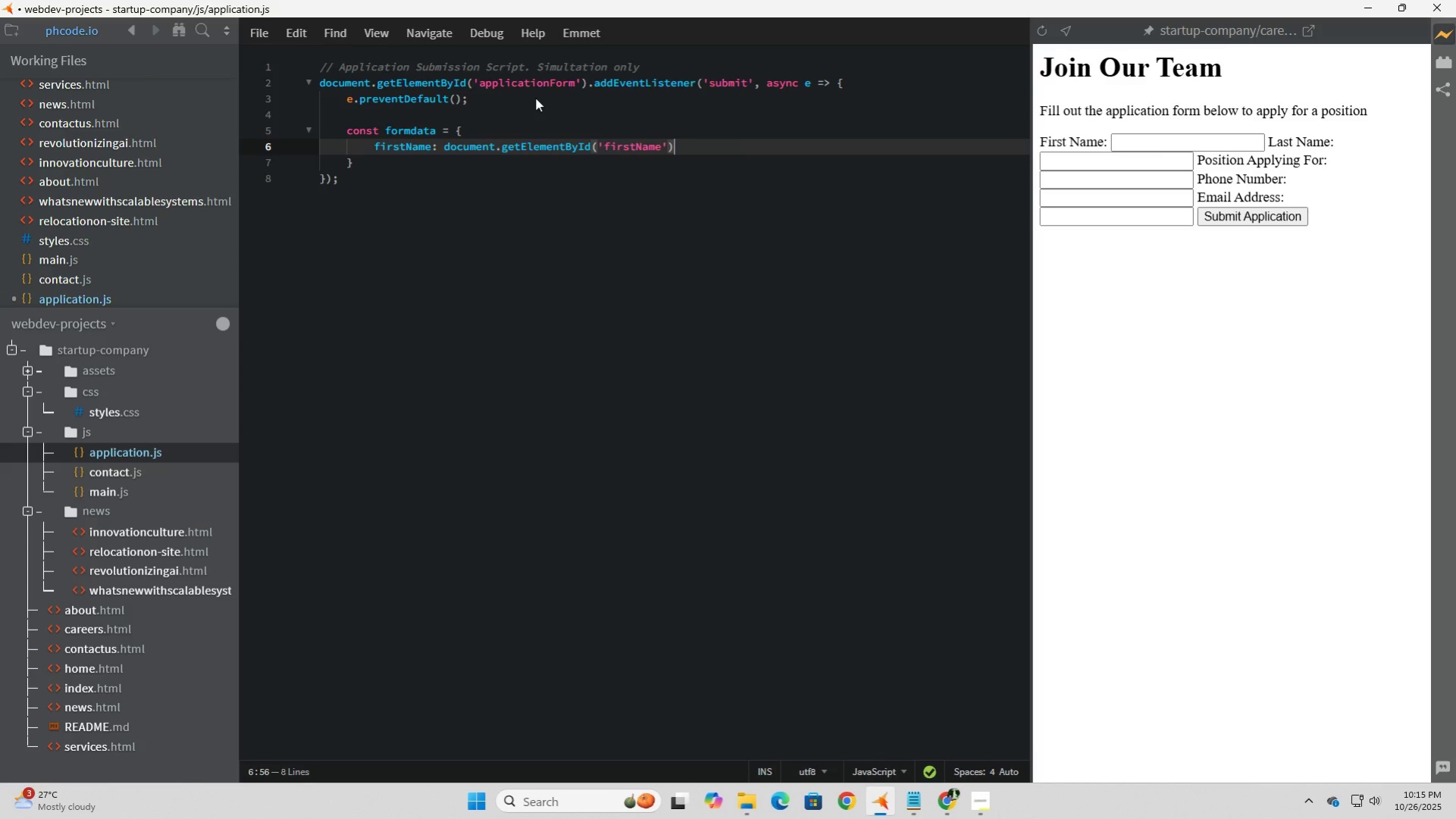 
key(ArrowRight)
 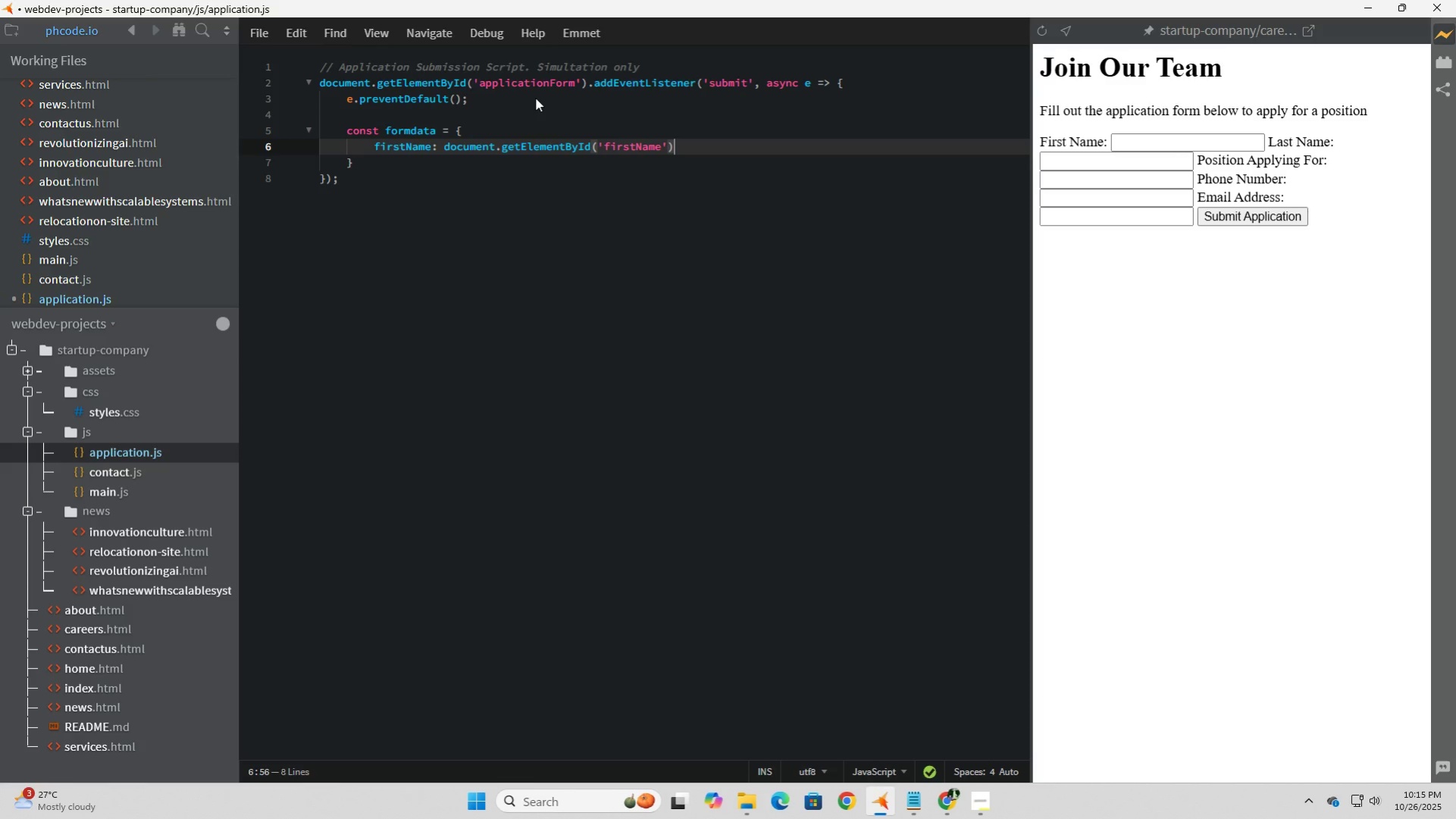 
type(.value.trim(),)
 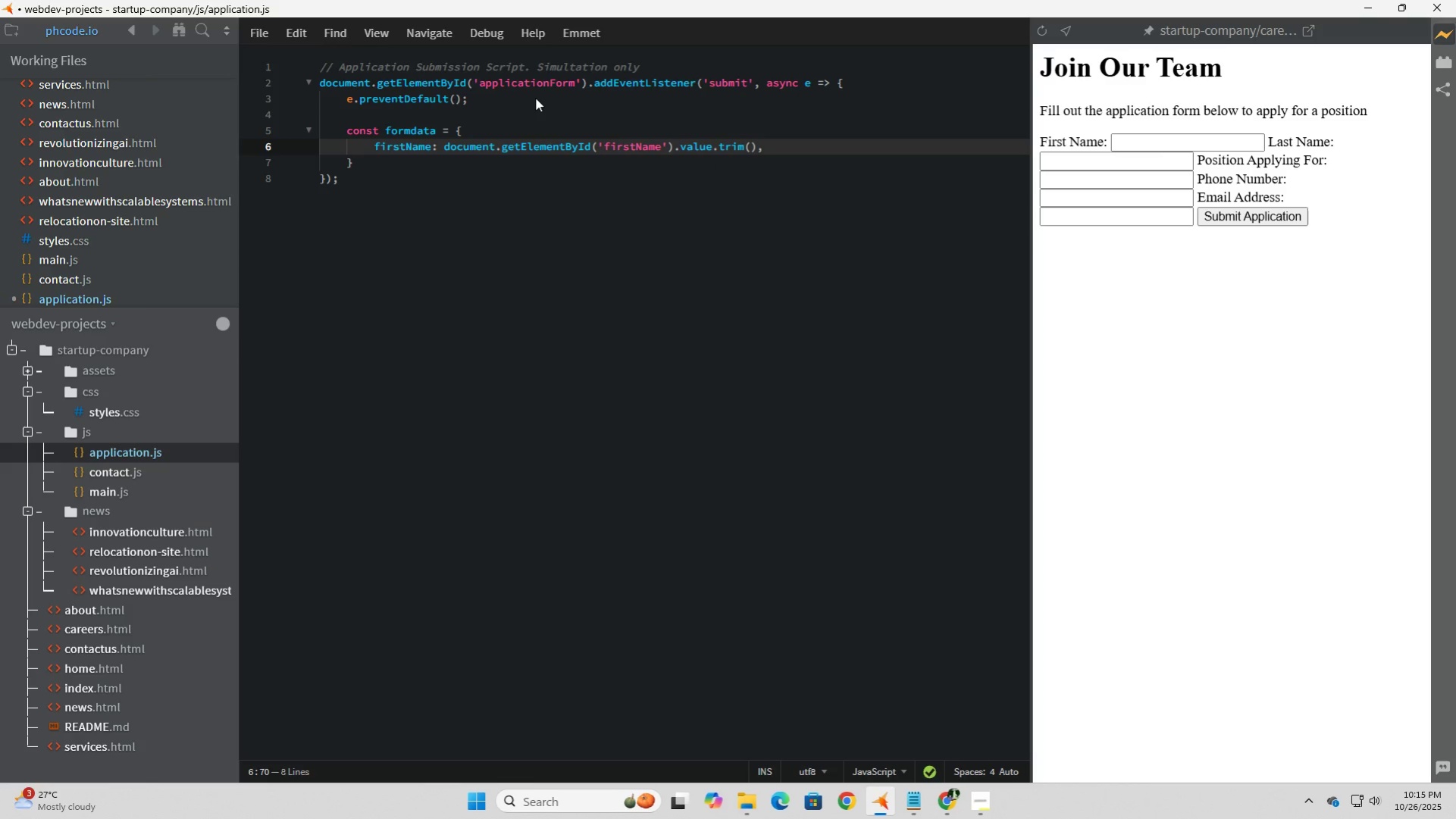 
key(Enter)
 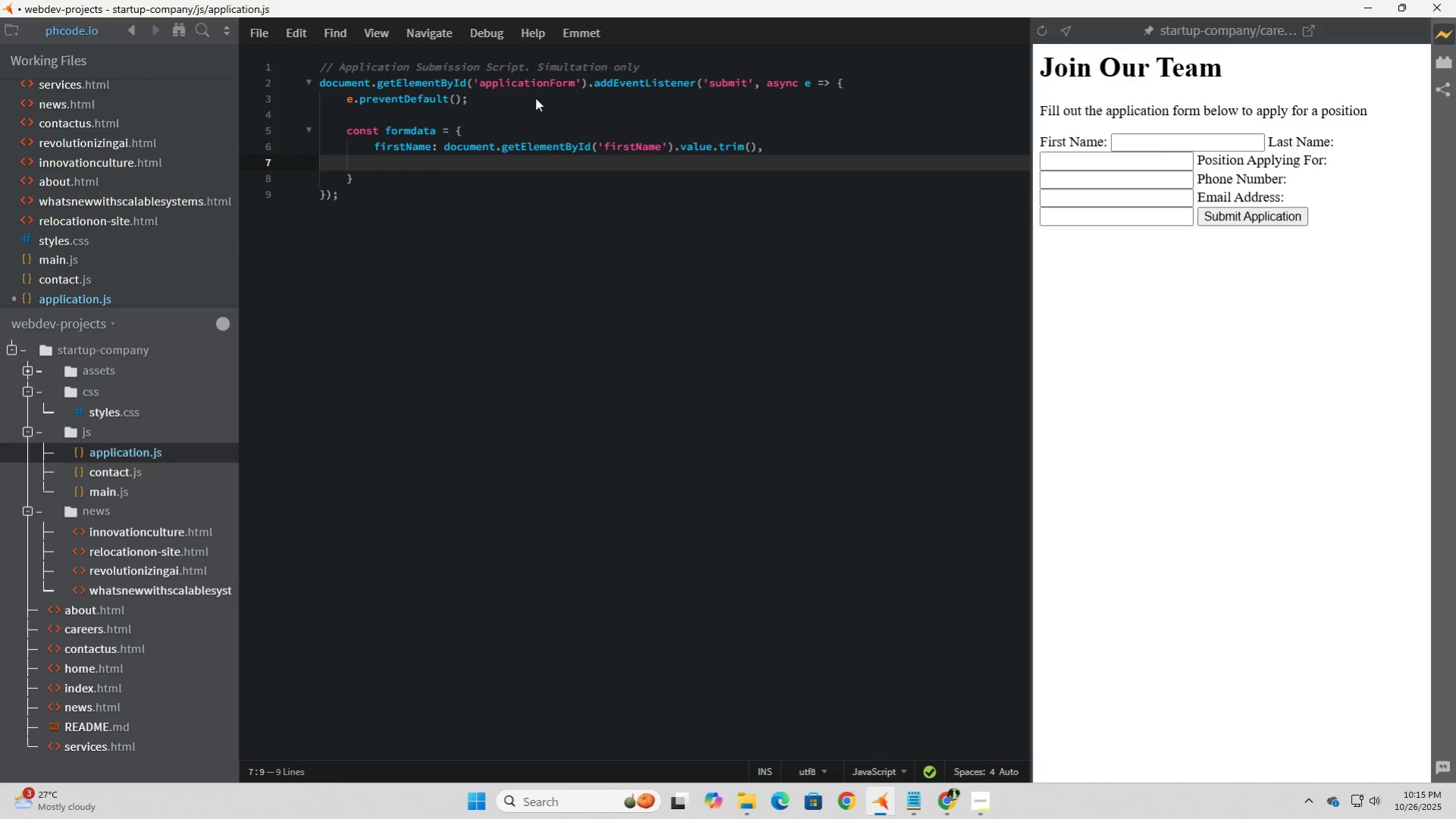 
wait(6.57)
 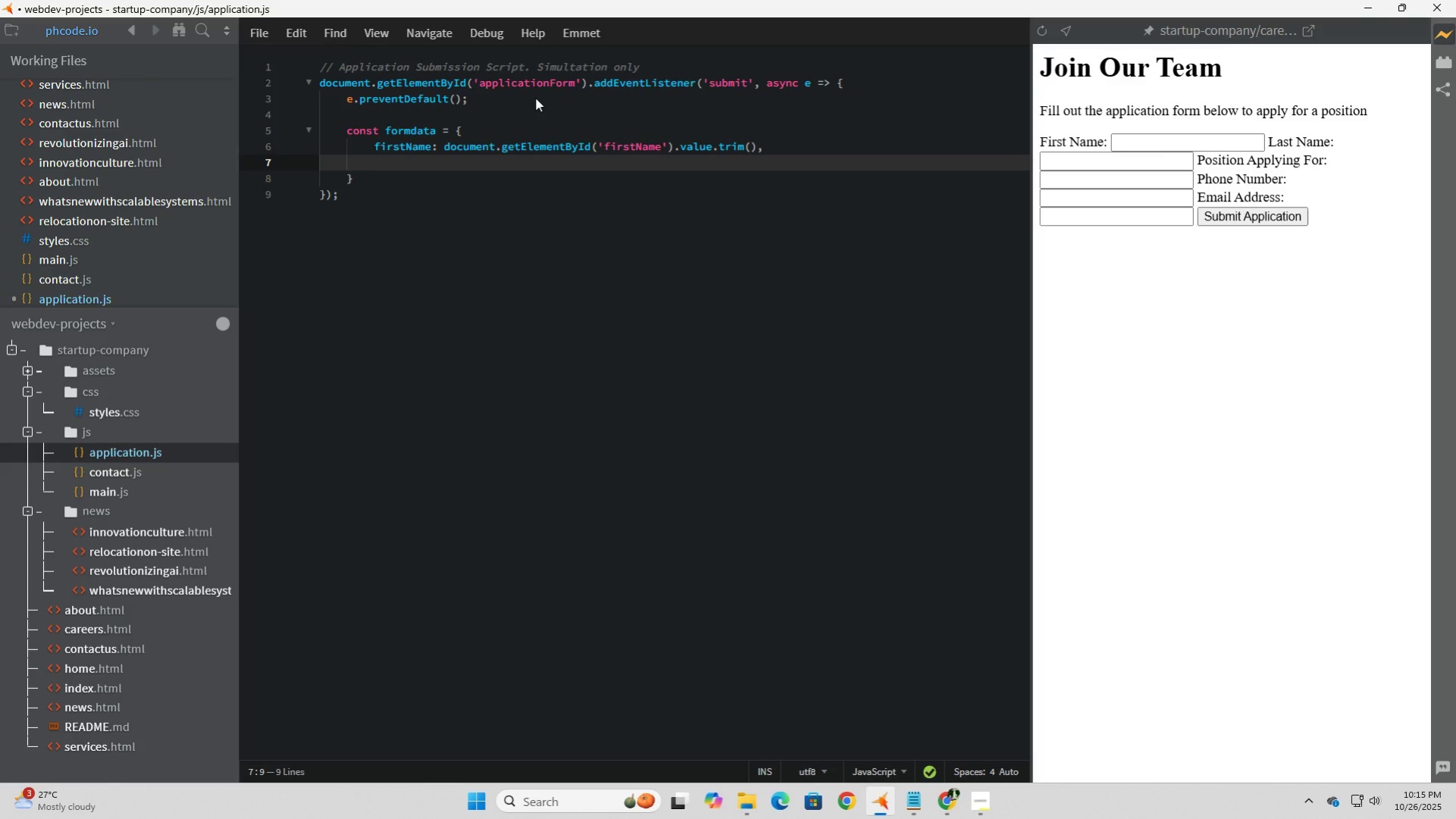 
type(lastName: document.get)
key(Tab)
type((last)
key(Backspace)
key(Backspace)
key(Backspace)
key(Backspace)
type('lastName)
 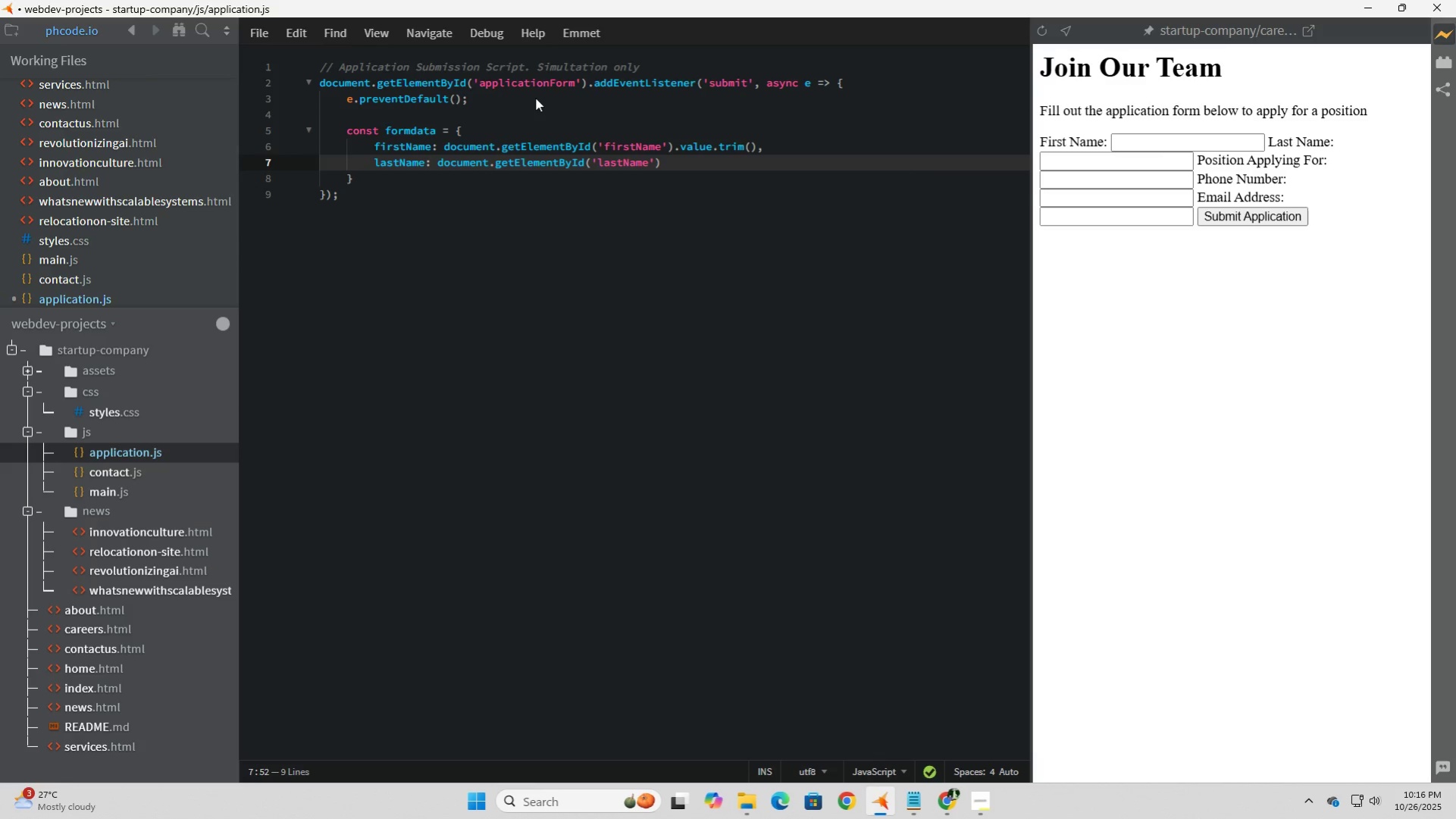 
key(ArrowRight)
 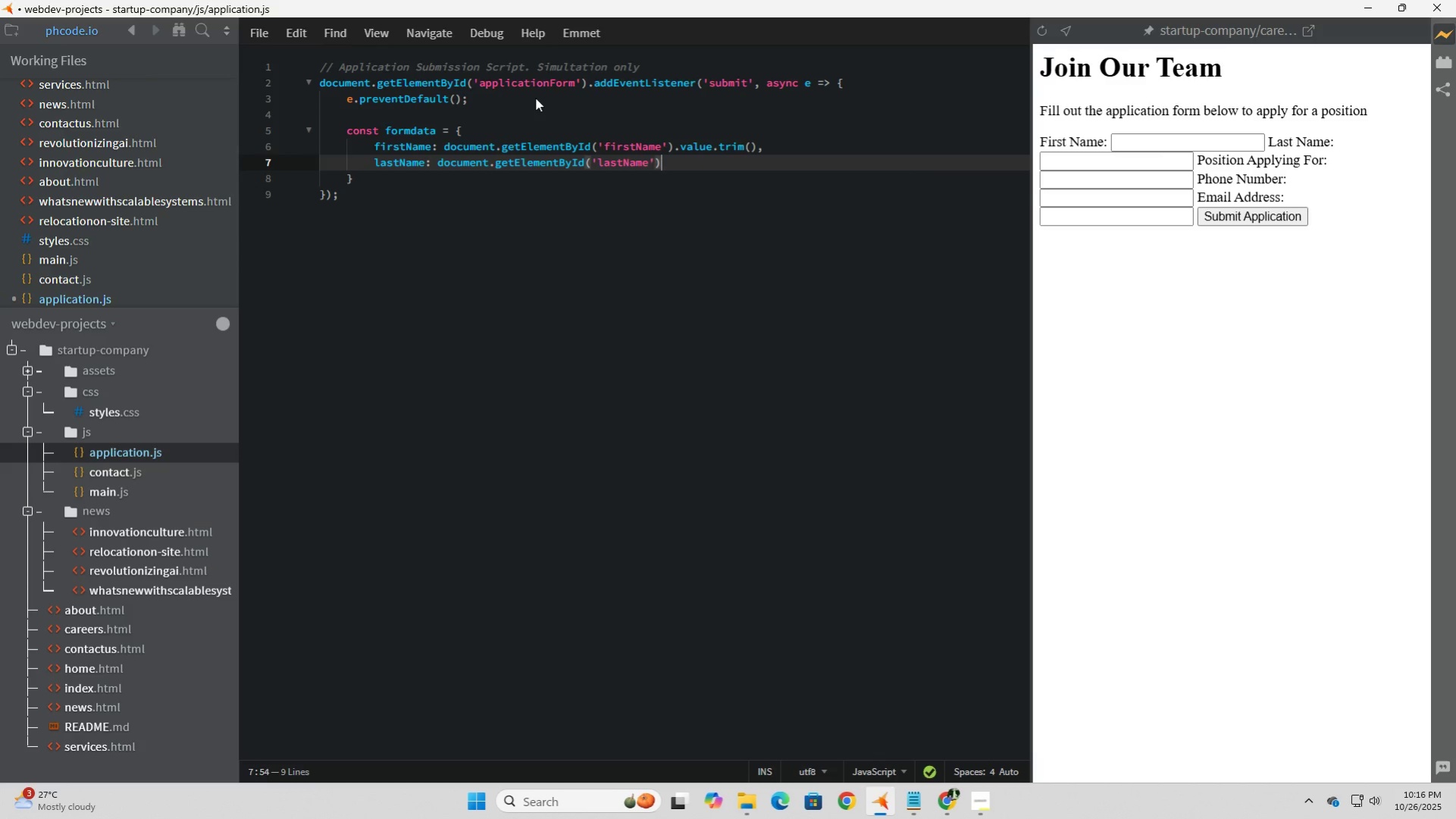 
key(ArrowRight)
 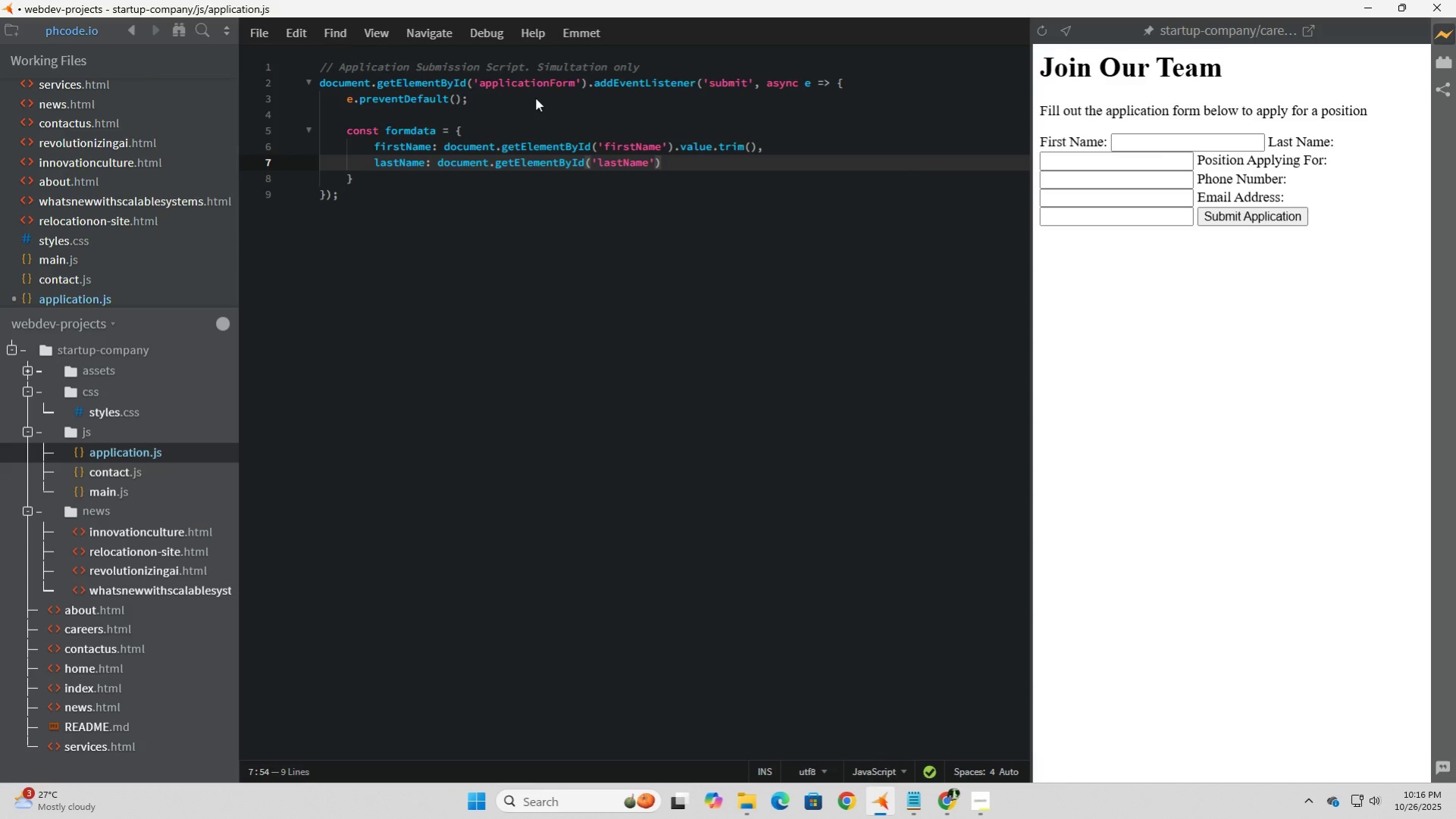 
type(.value.trim())
 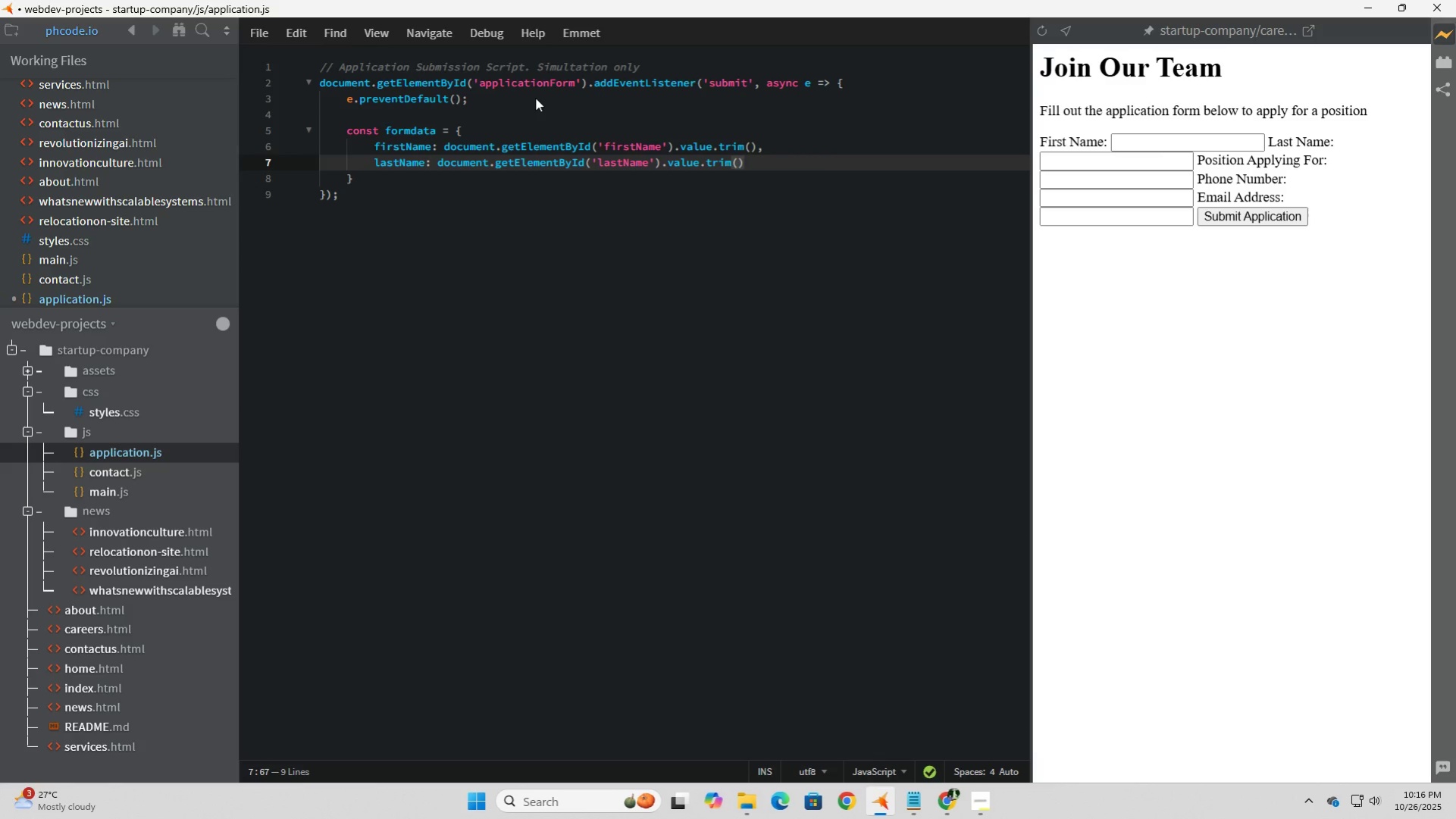 
key(Comma)
 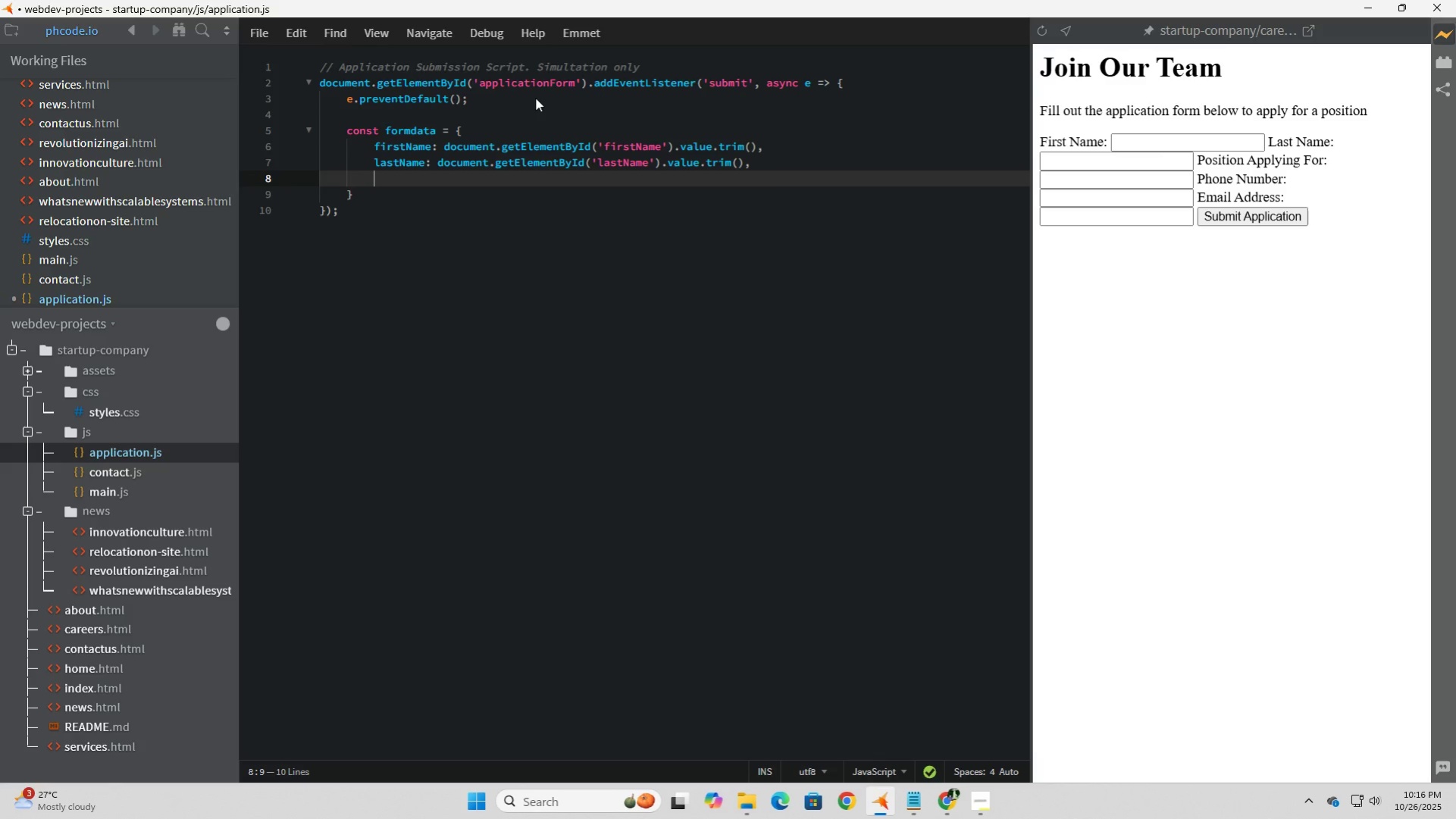 
key(Enter)
 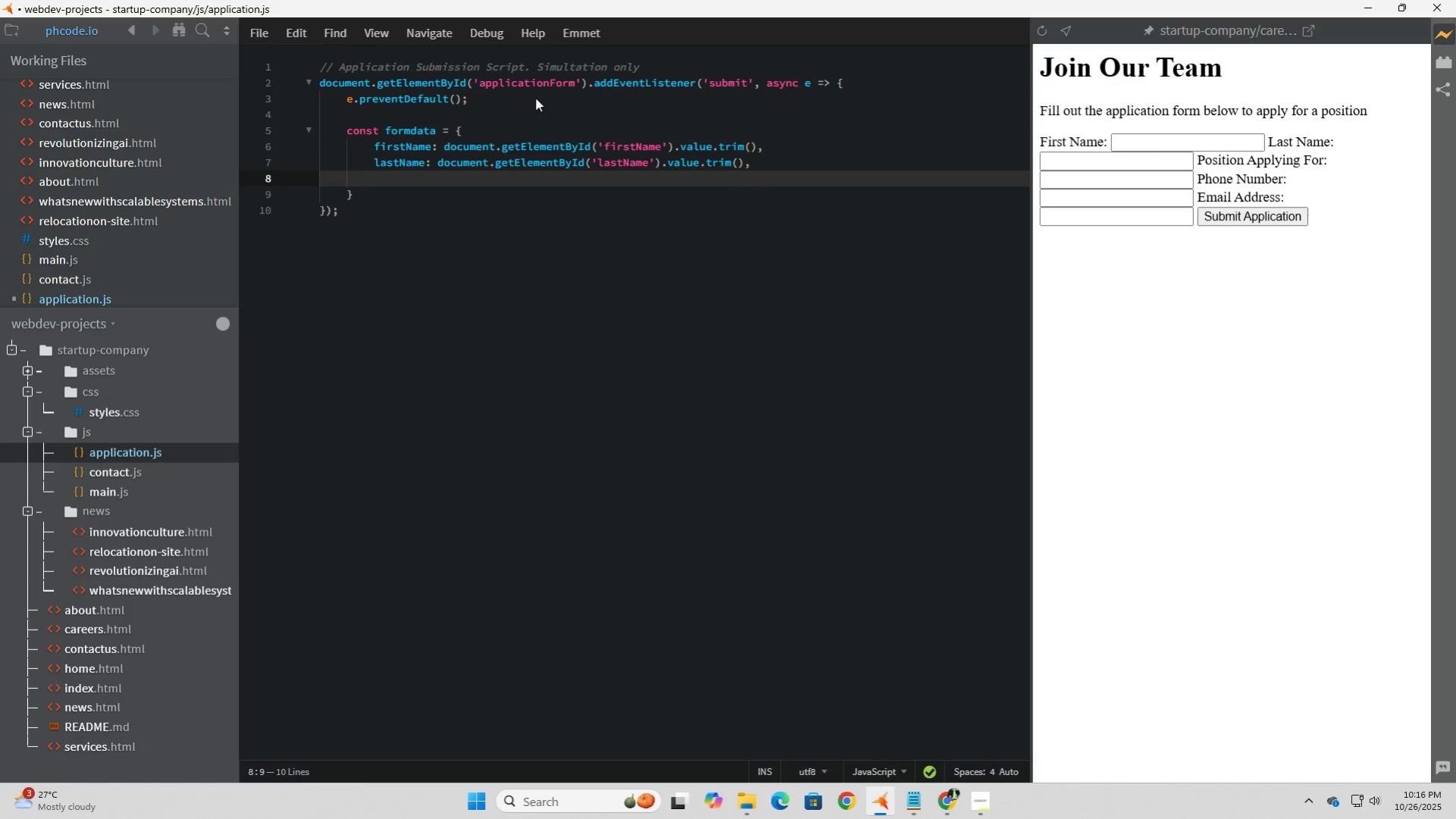 
type(postion: docuemt)
key(Backspace)
key(Backspace)
key(Backspace)
type(ment.get)
key(Tab)
type(('position)
 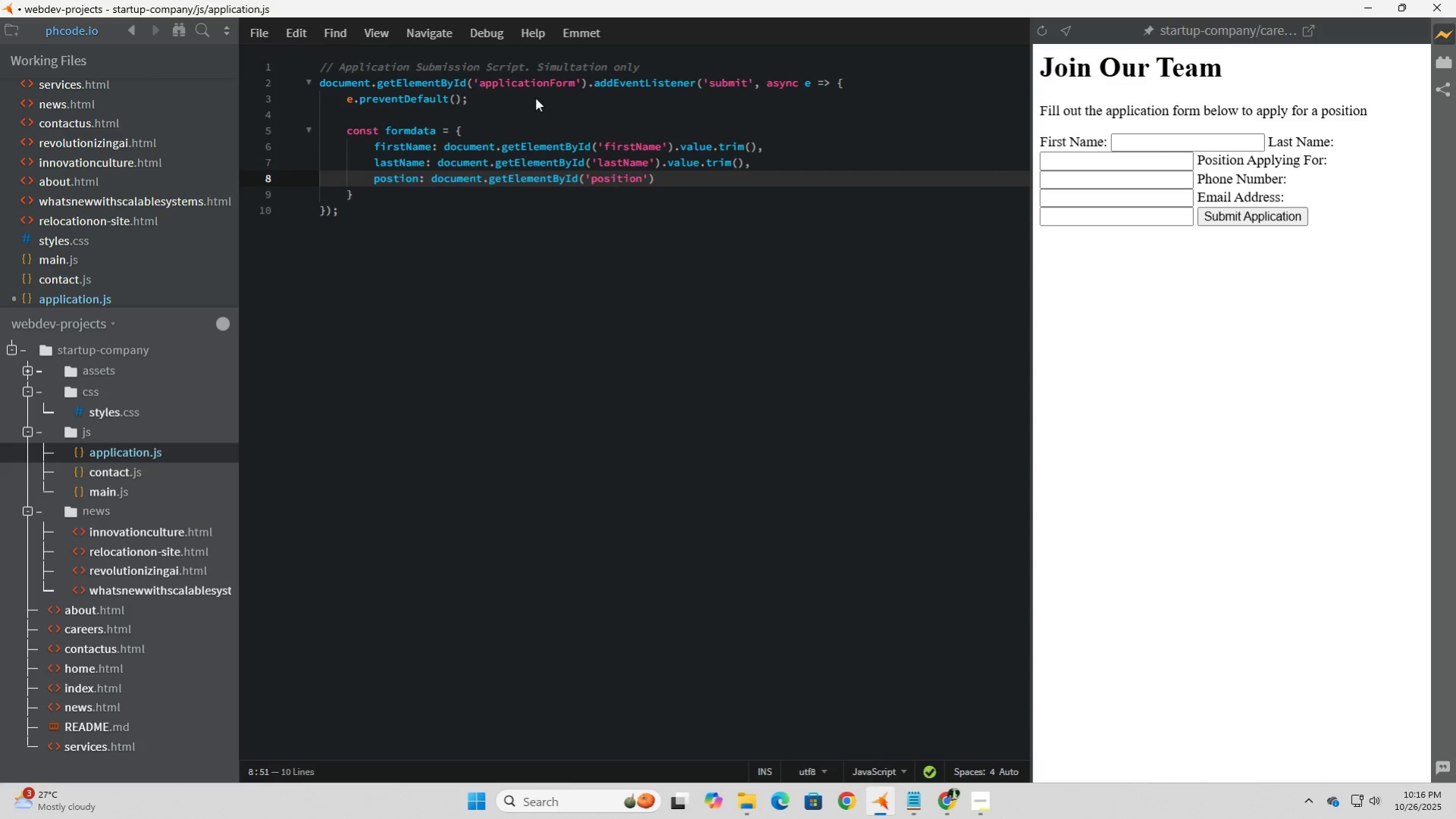 
key(ArrowRight)
 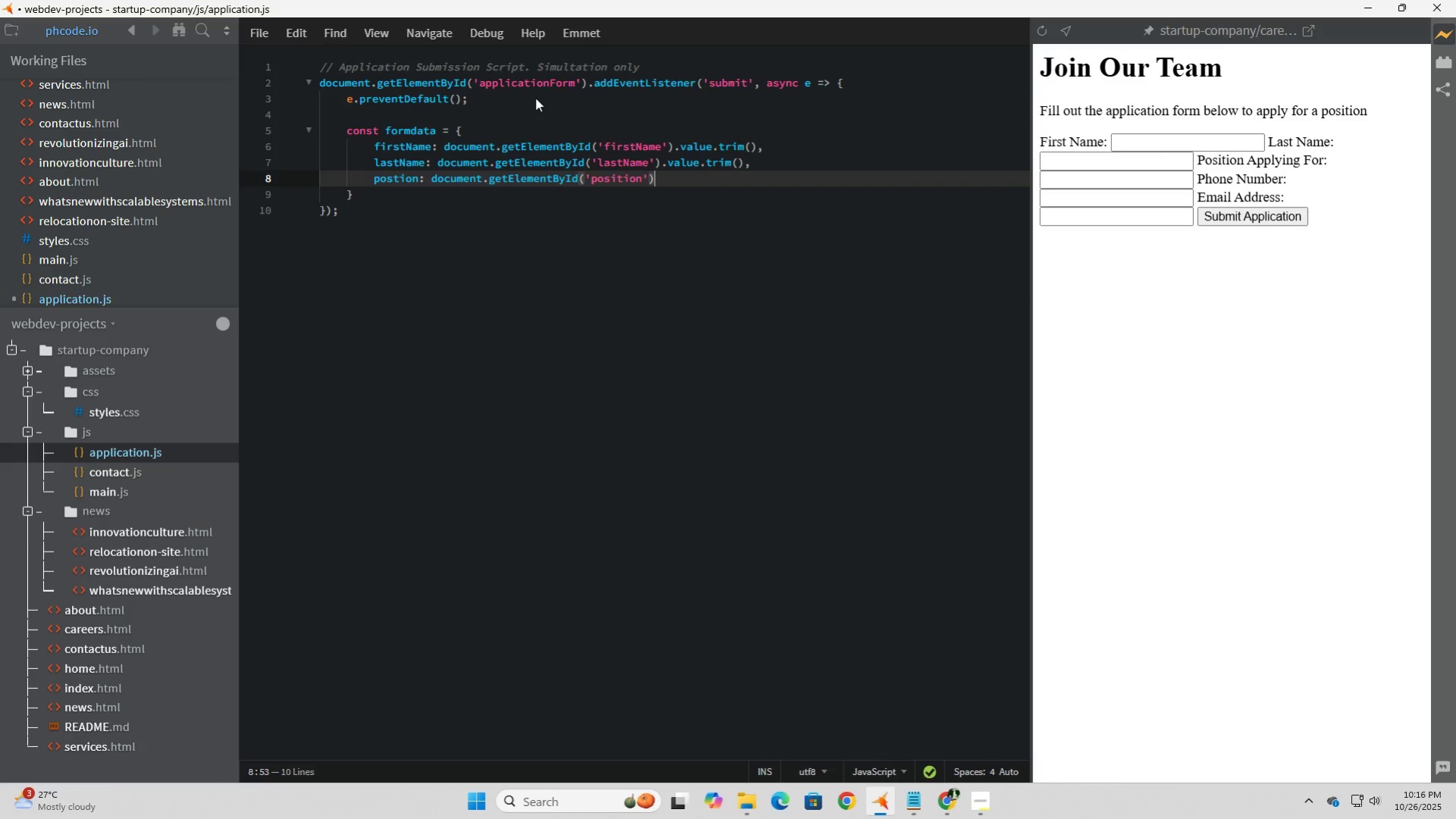 
key(ArrowRight)
 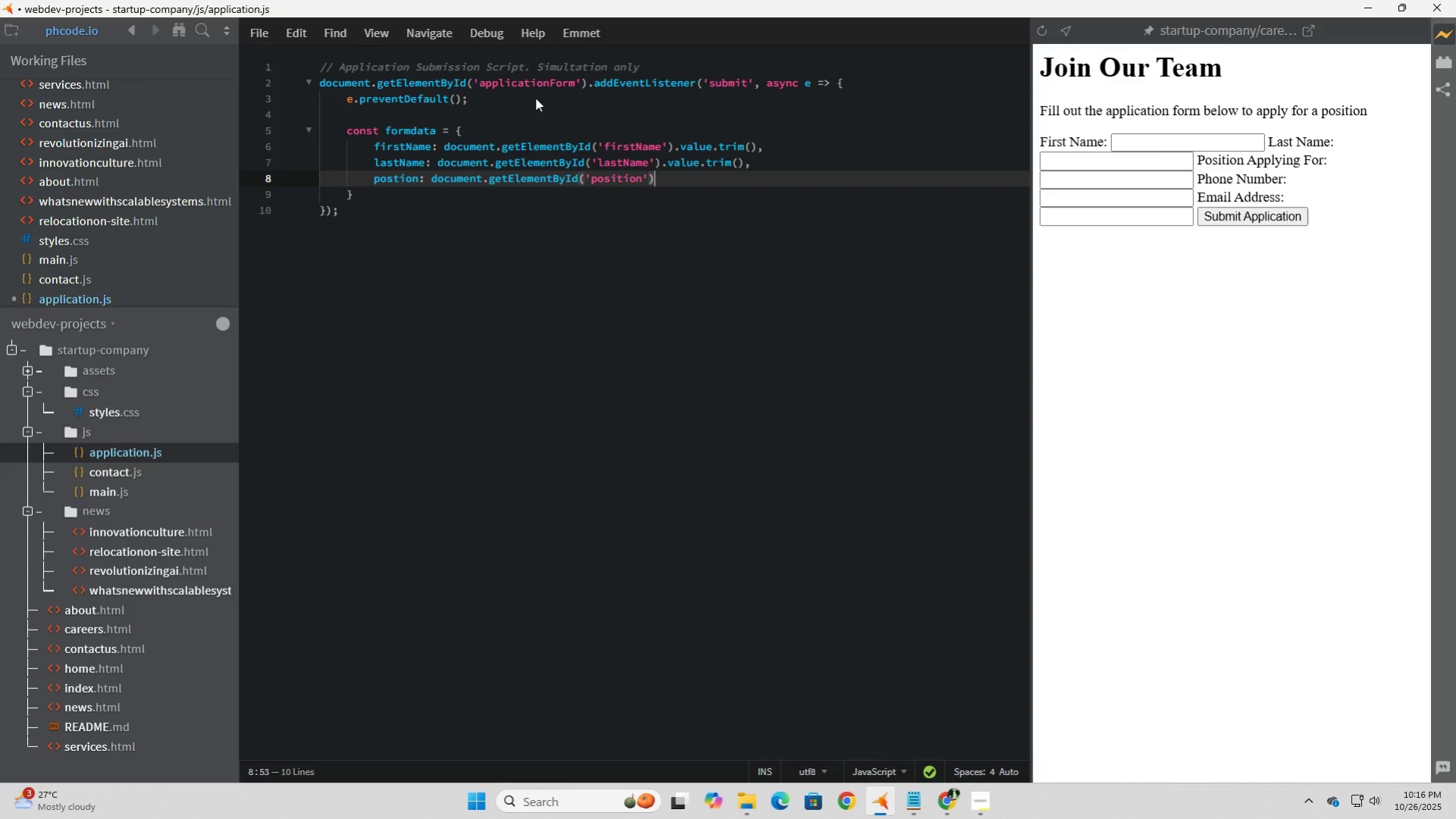 
type(.value.trim*())
key(Backspace)
key(Backspace)
key(Backspace)
type((),)
 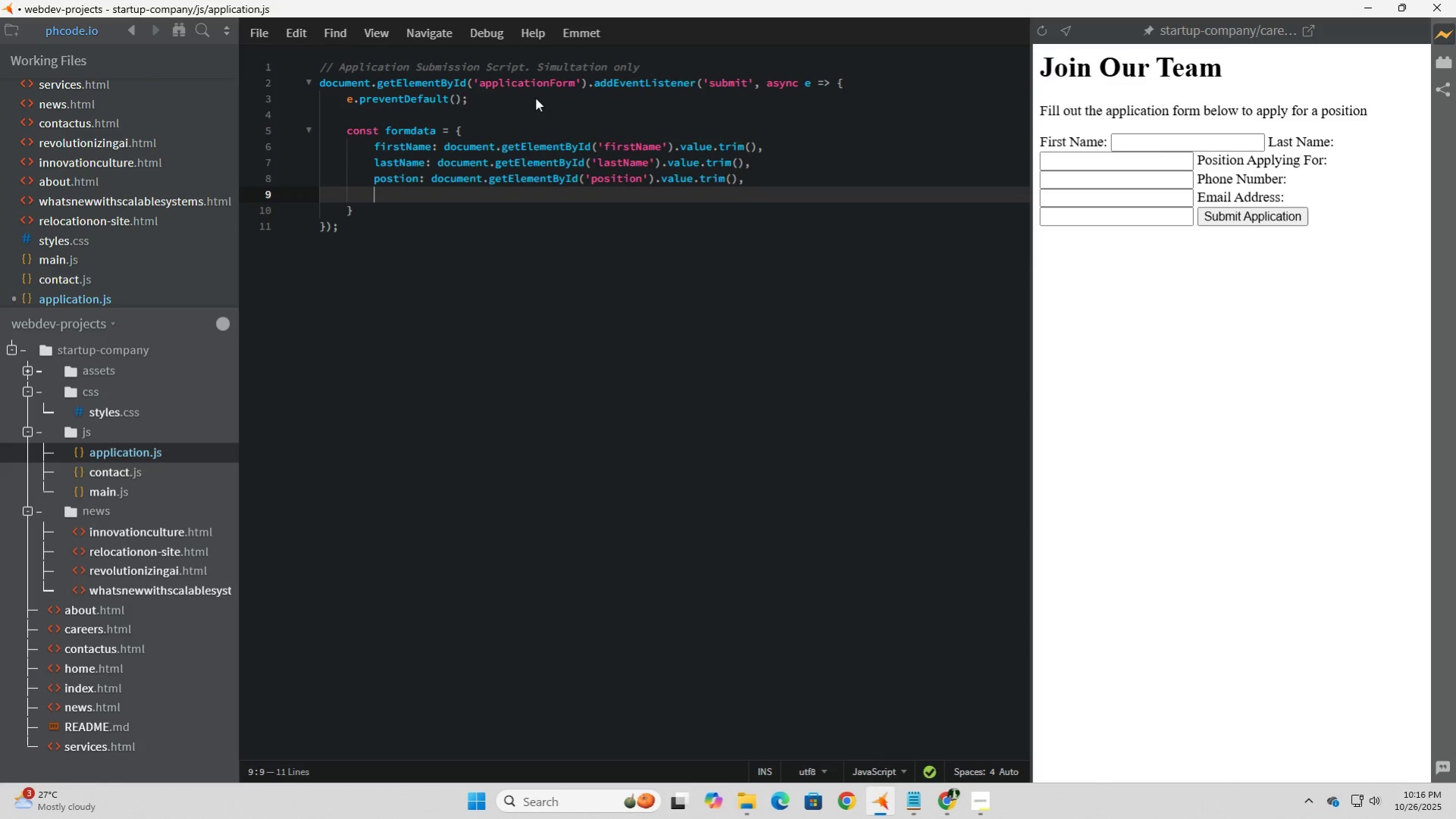 
 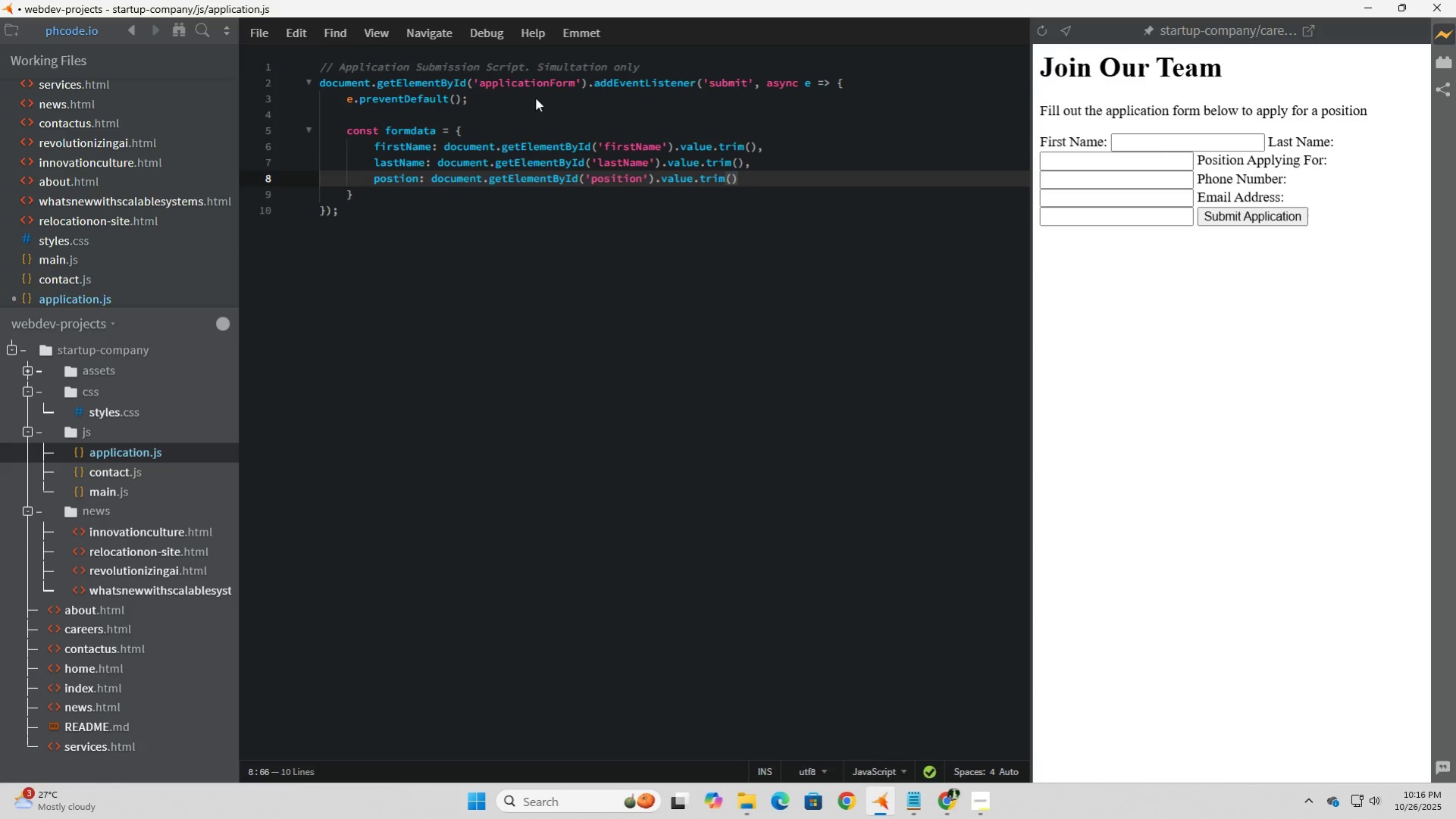 
key(Enter)
 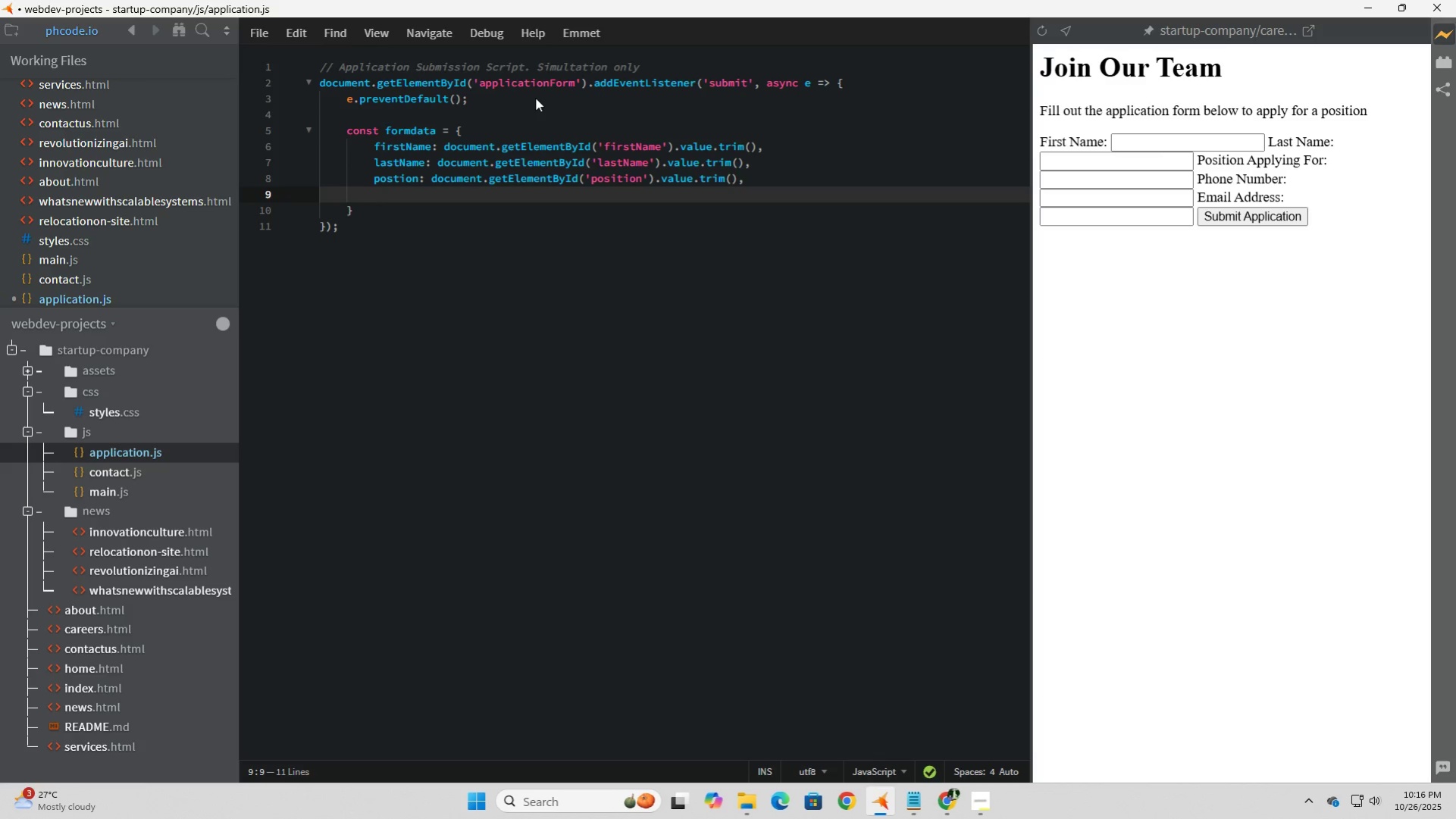 
type(phone: document.get)
key(Tab)
type(('phoine)
 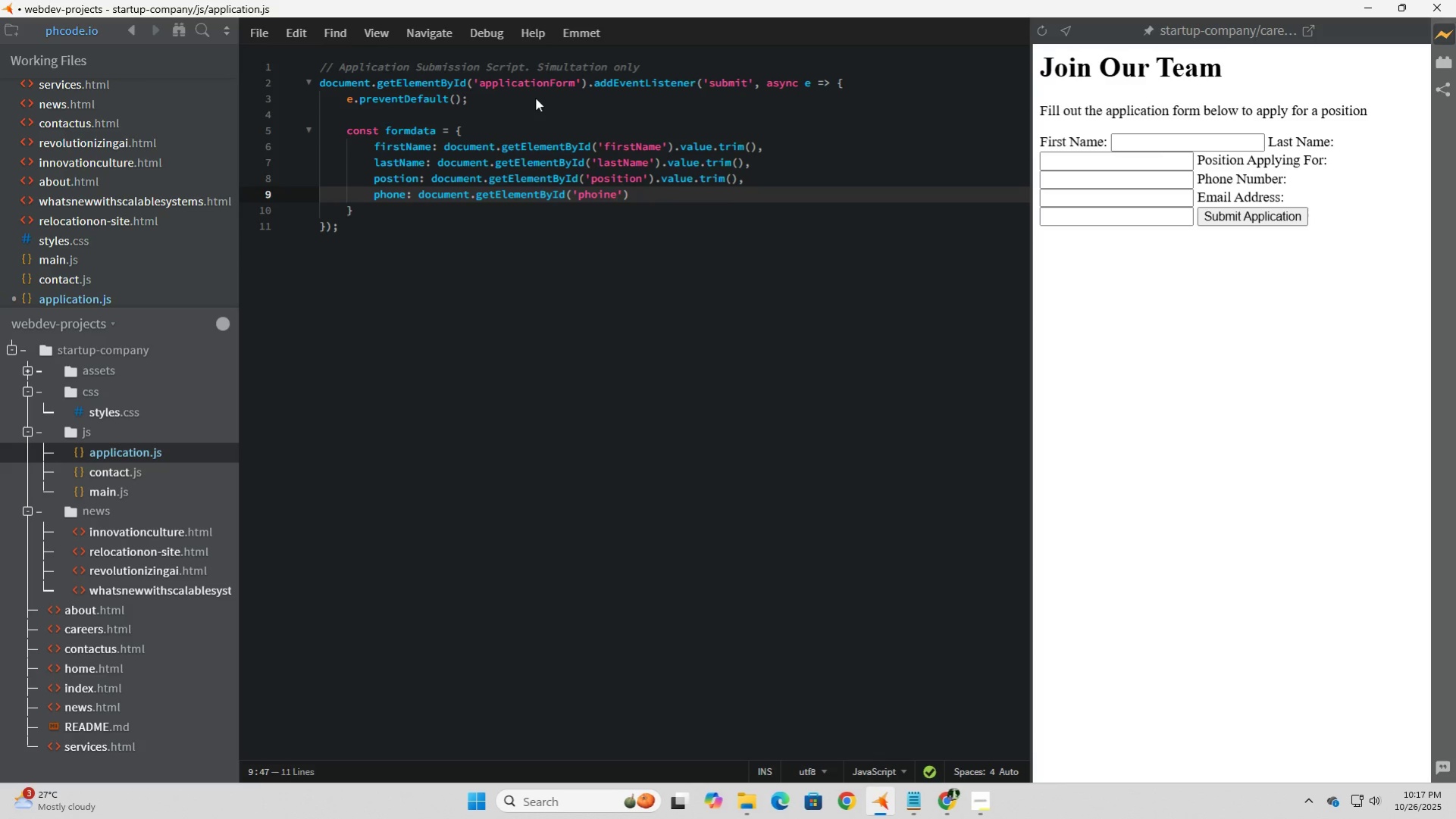 
key(ArrowLeft)
 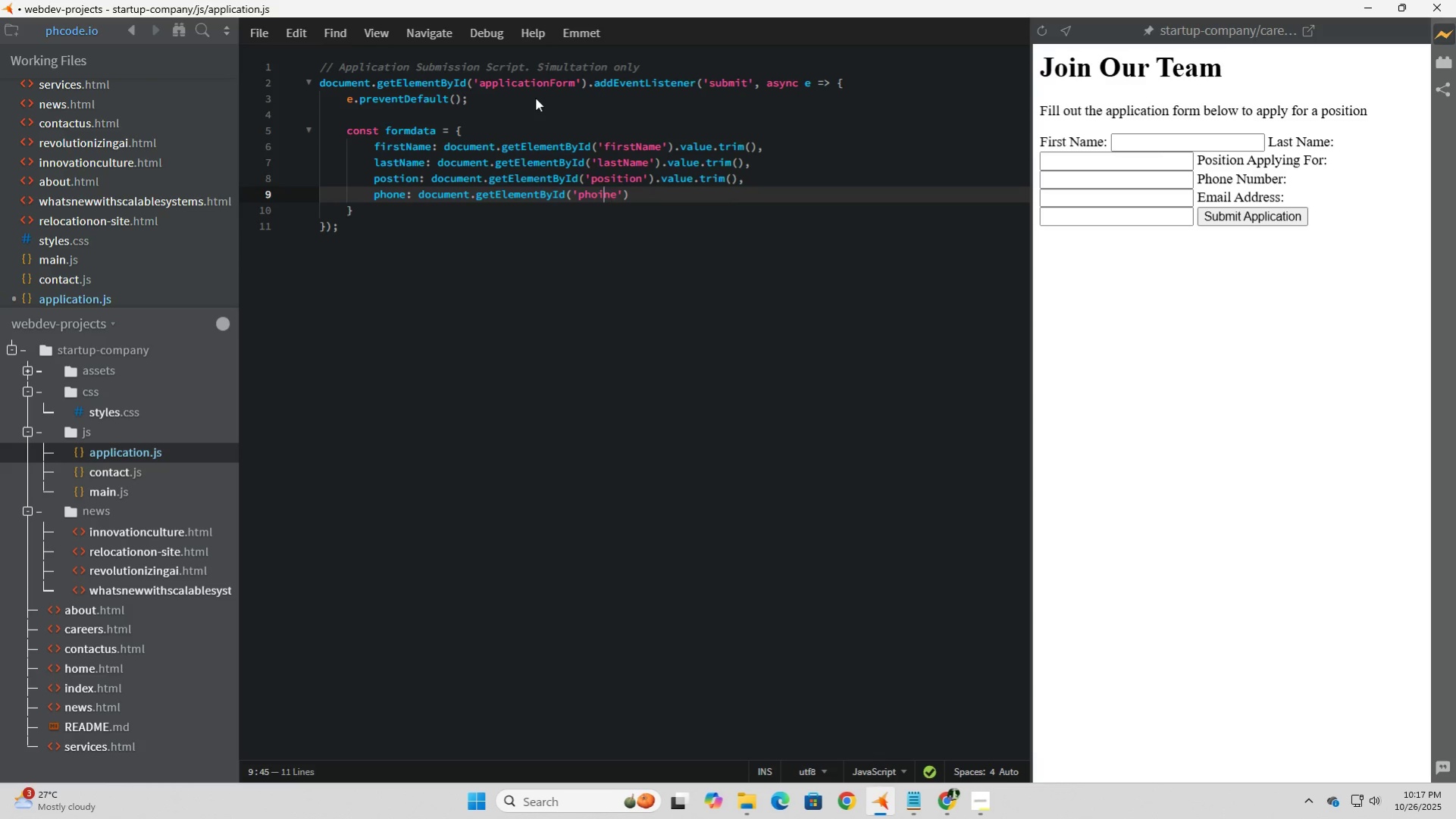 
key(ArrowLeft)
 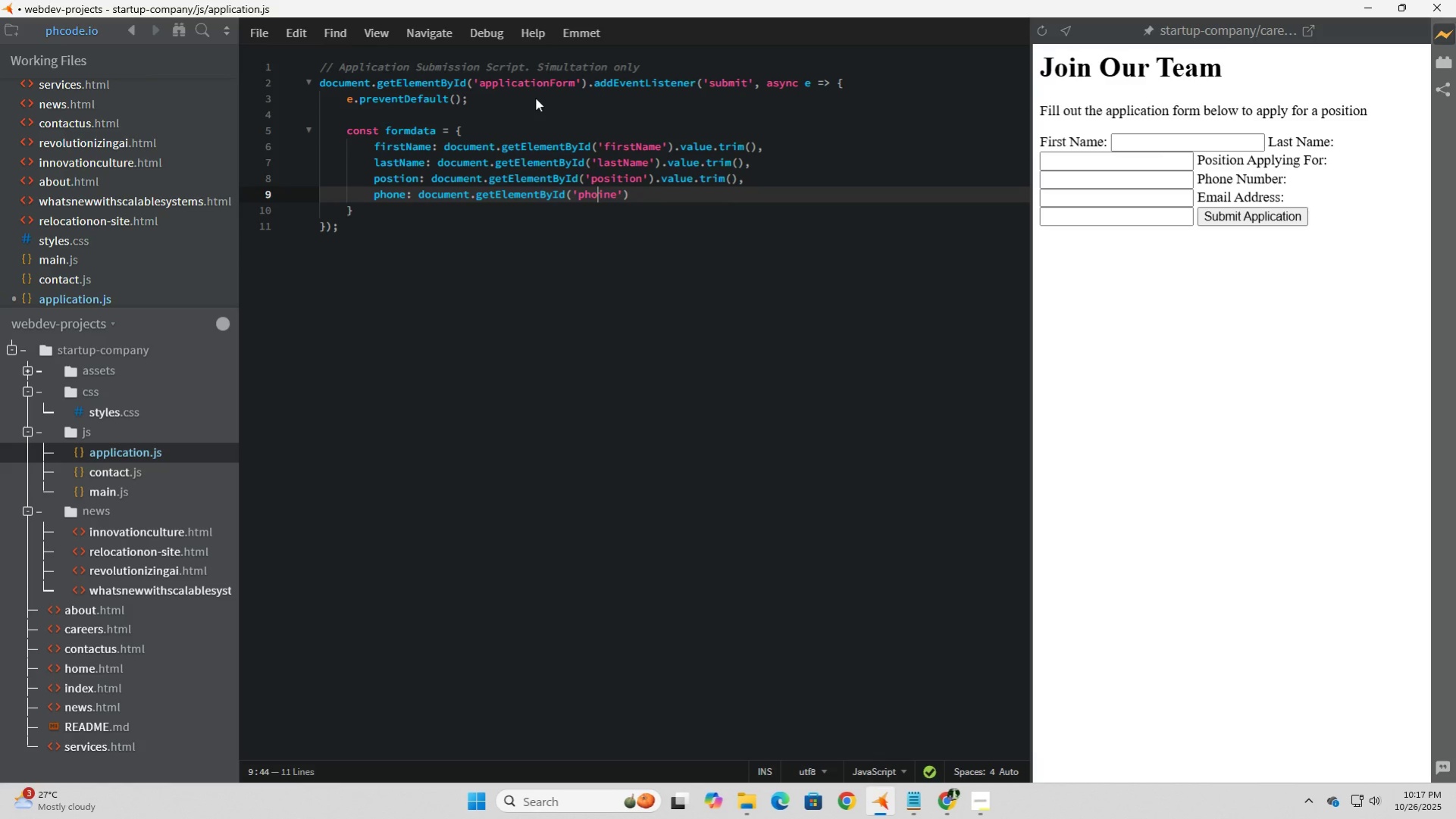 
key(ArrowLeft)
 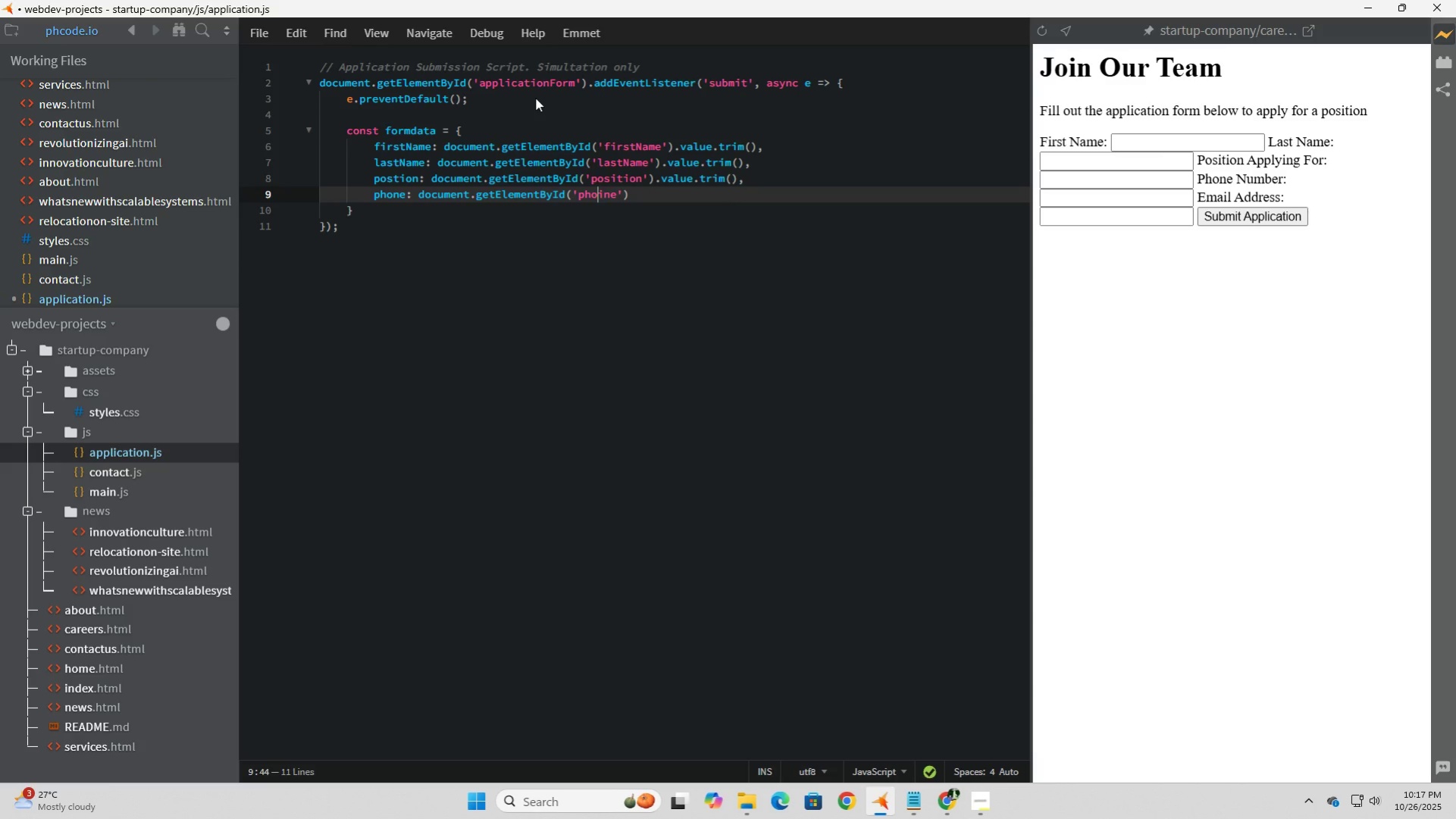 
key(ArrowRight)
 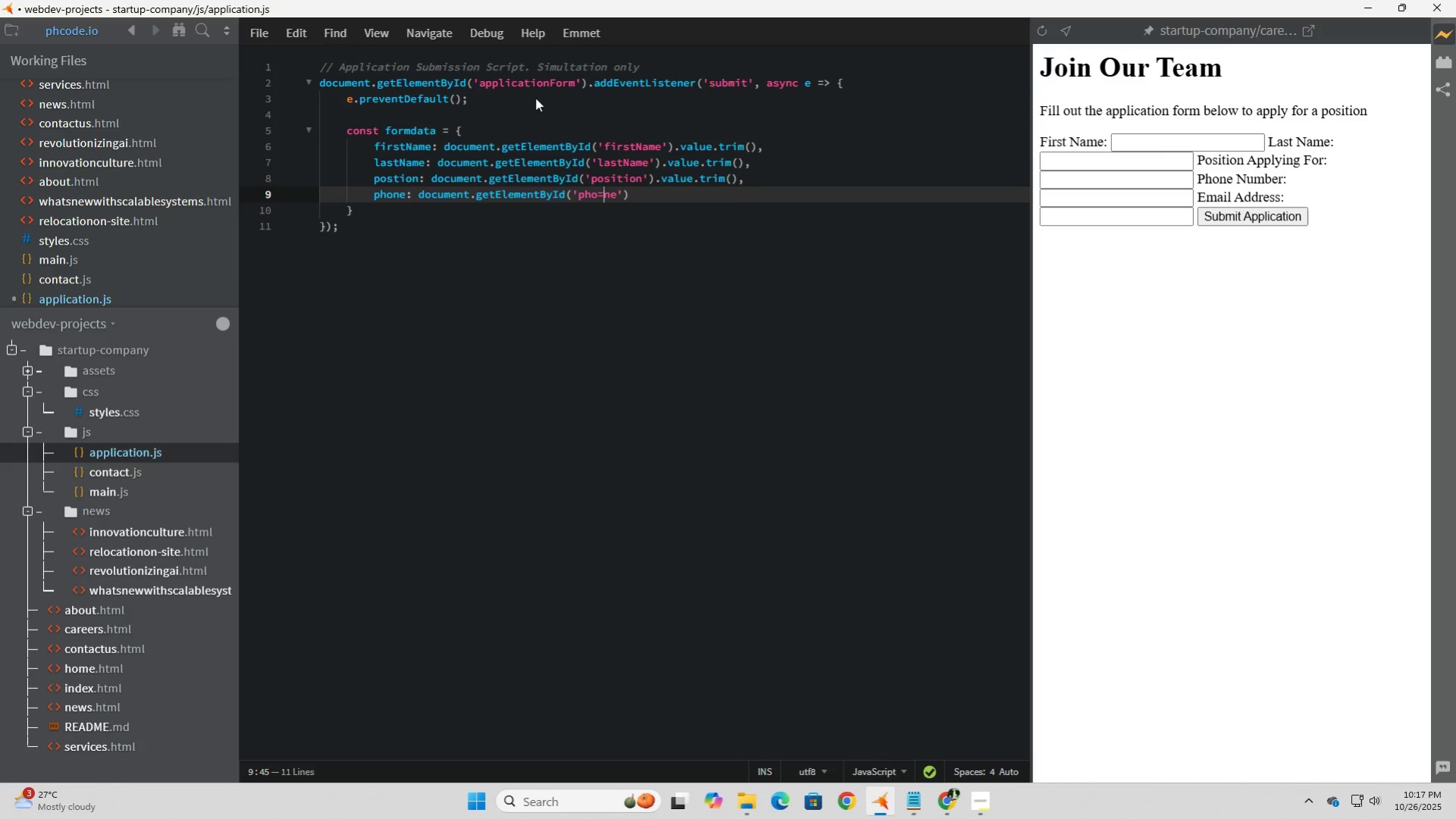 
key(Backspace)
 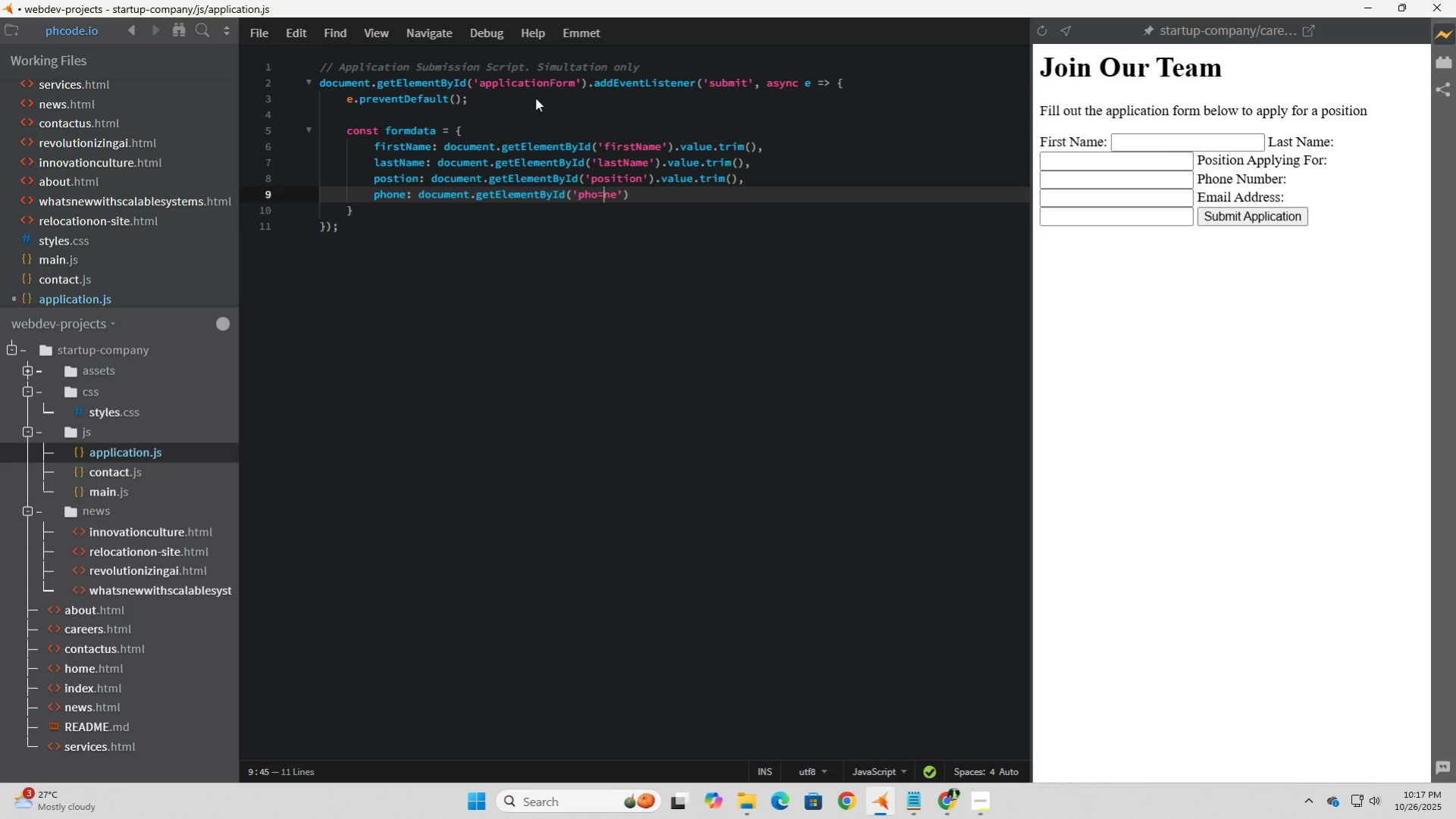 
key(Equal)
 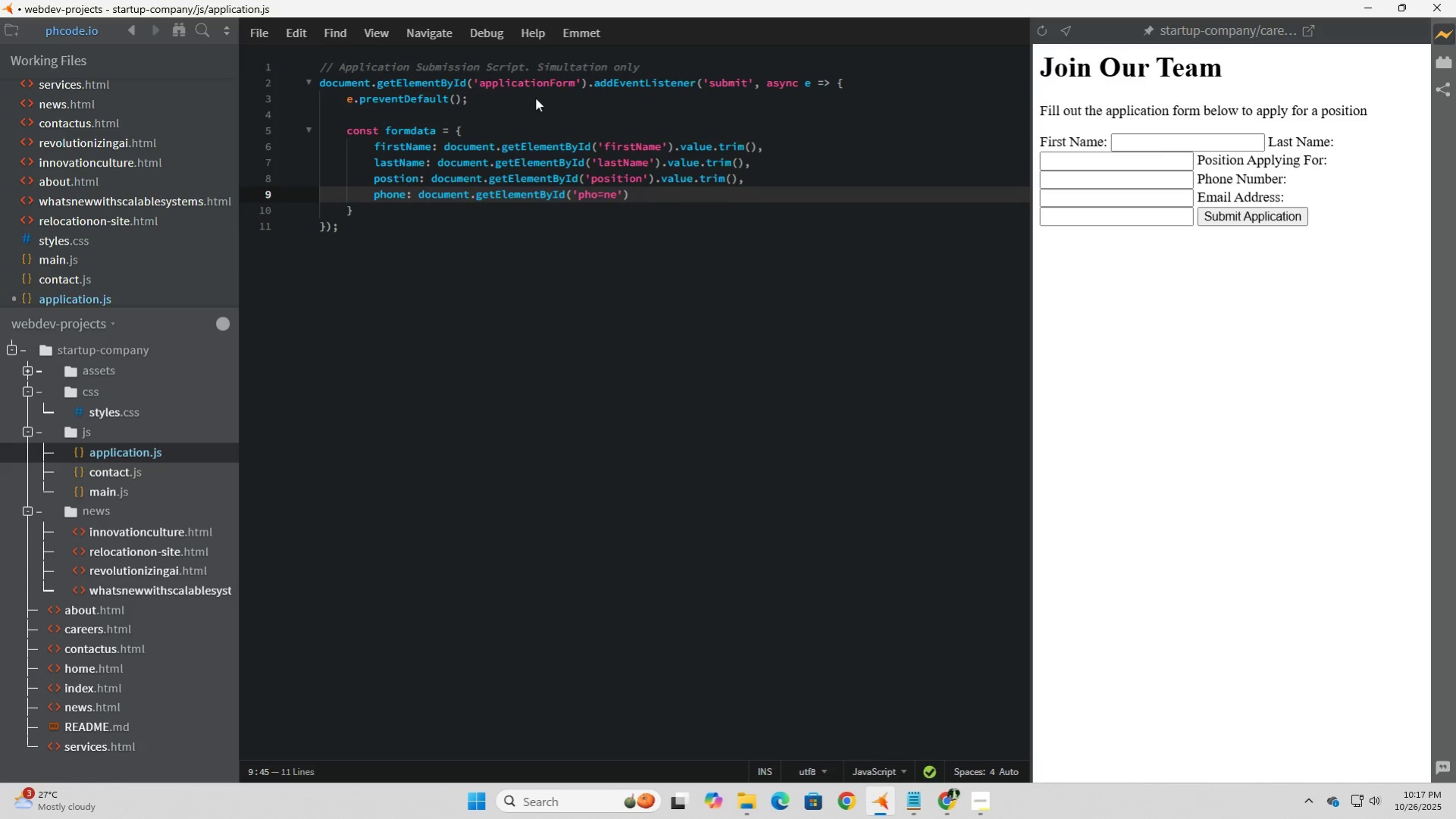 
key(Backspace)
 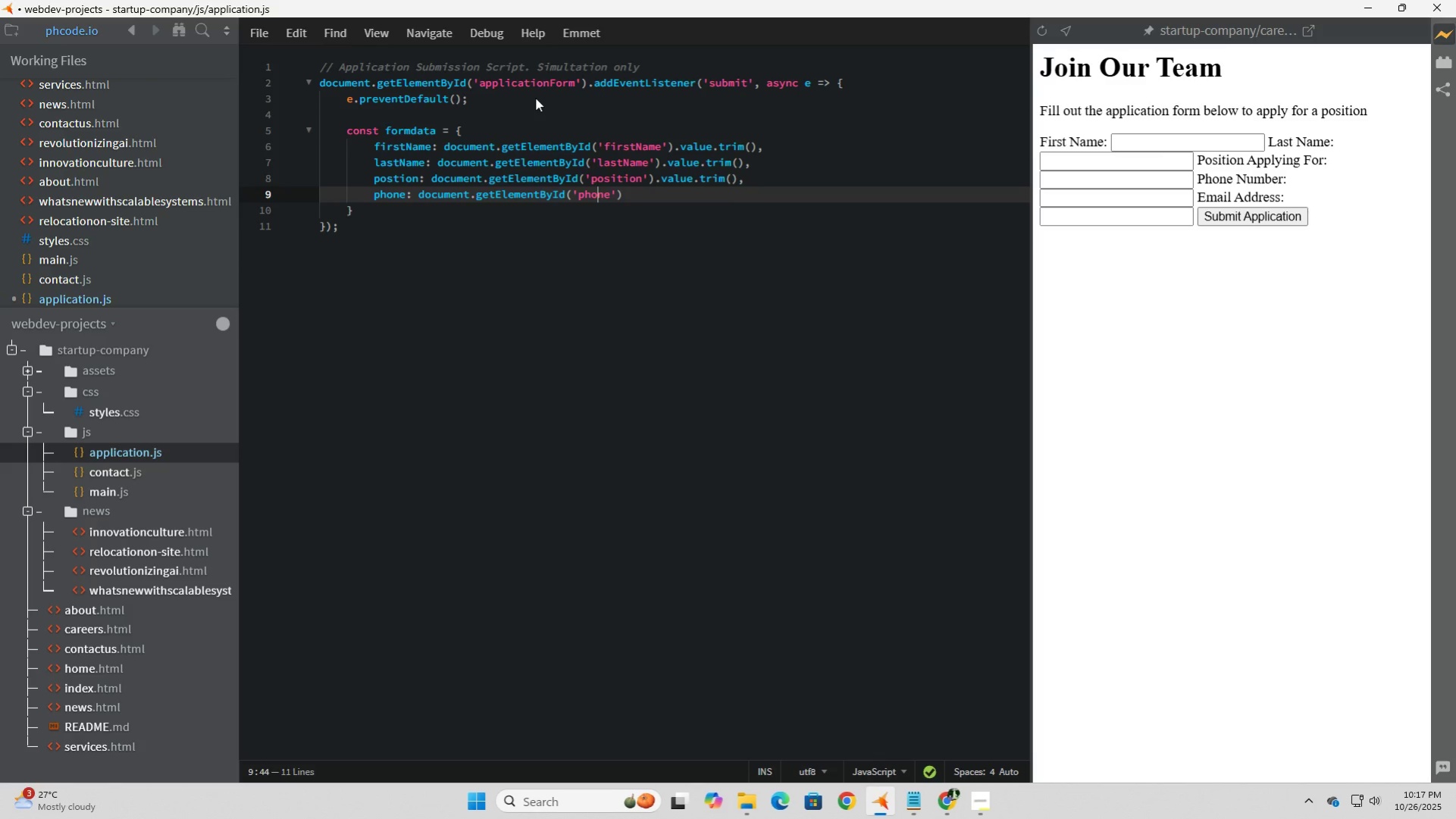 
key(ArrowRight)
 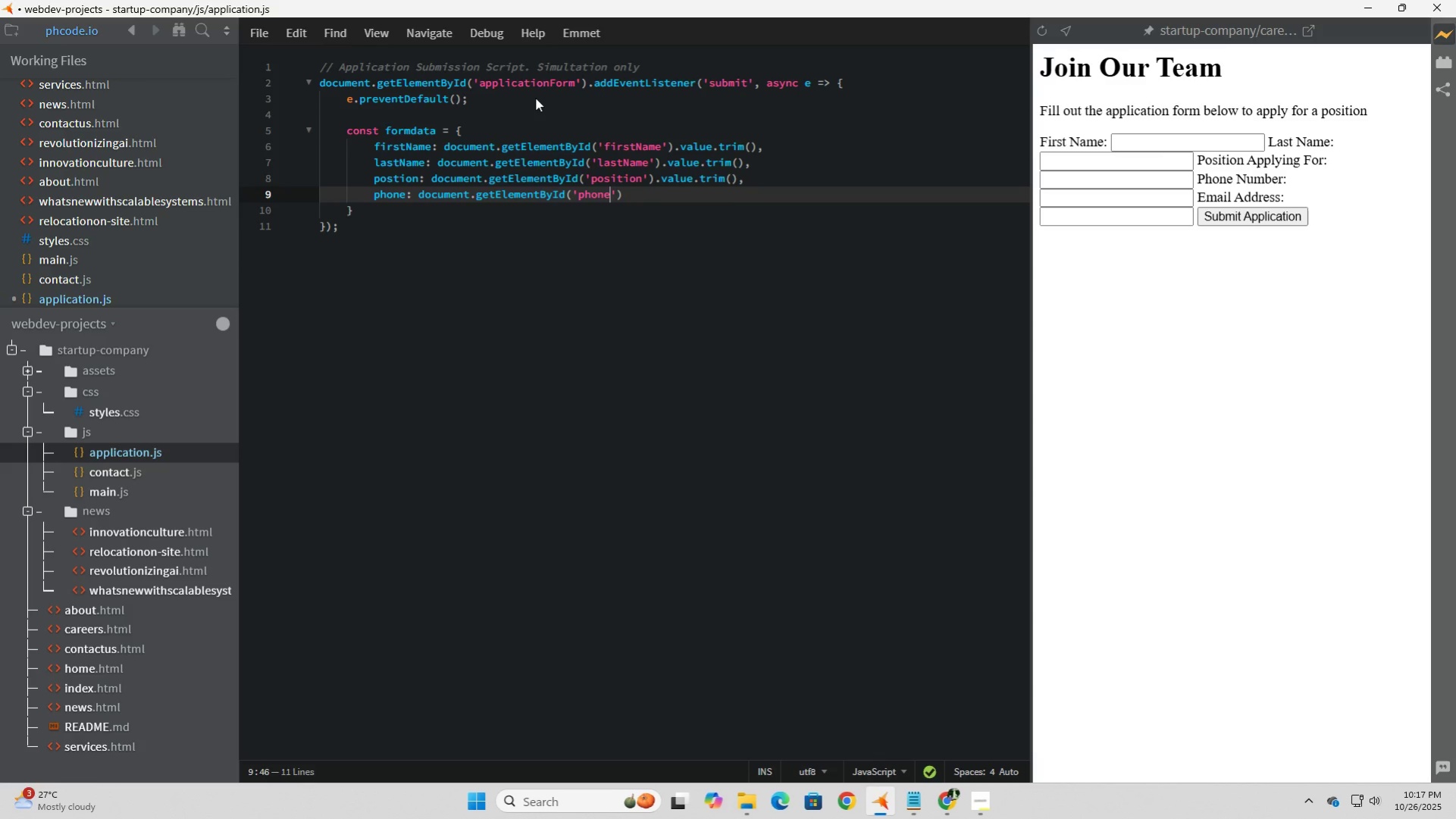 
key(ArrowRight)
 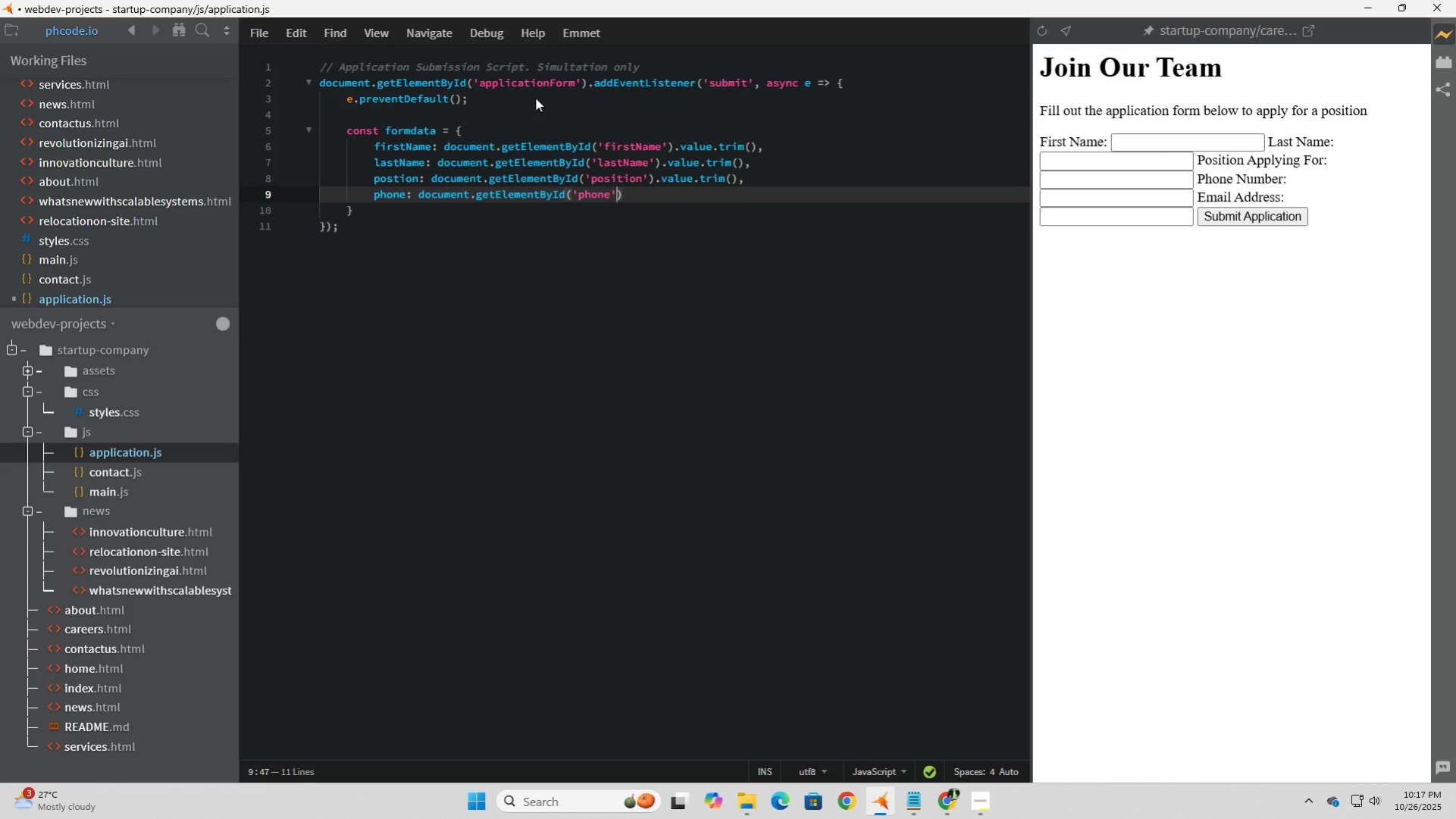 
key(ArrowRight)
 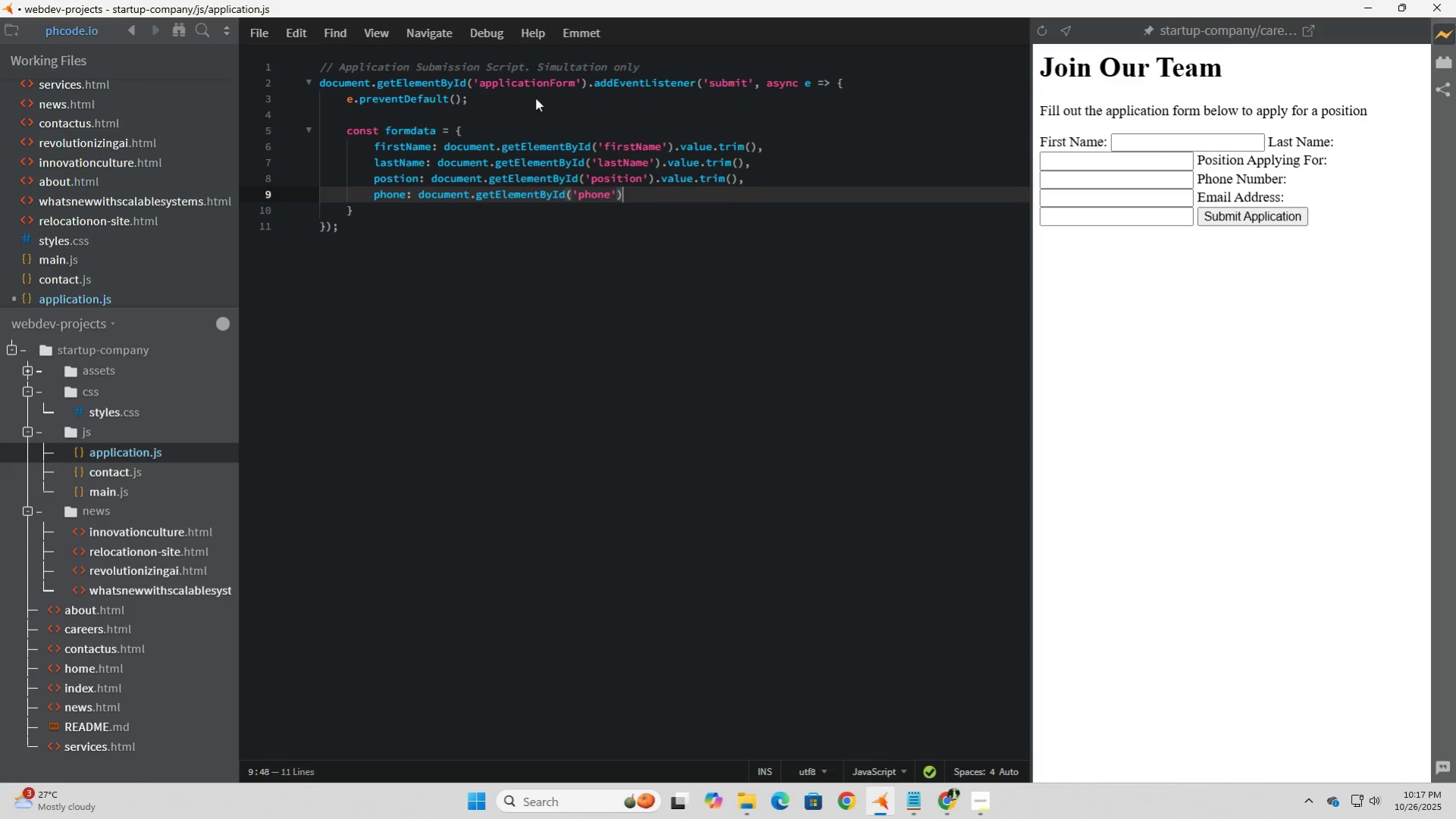 
key(ArrowRight)
 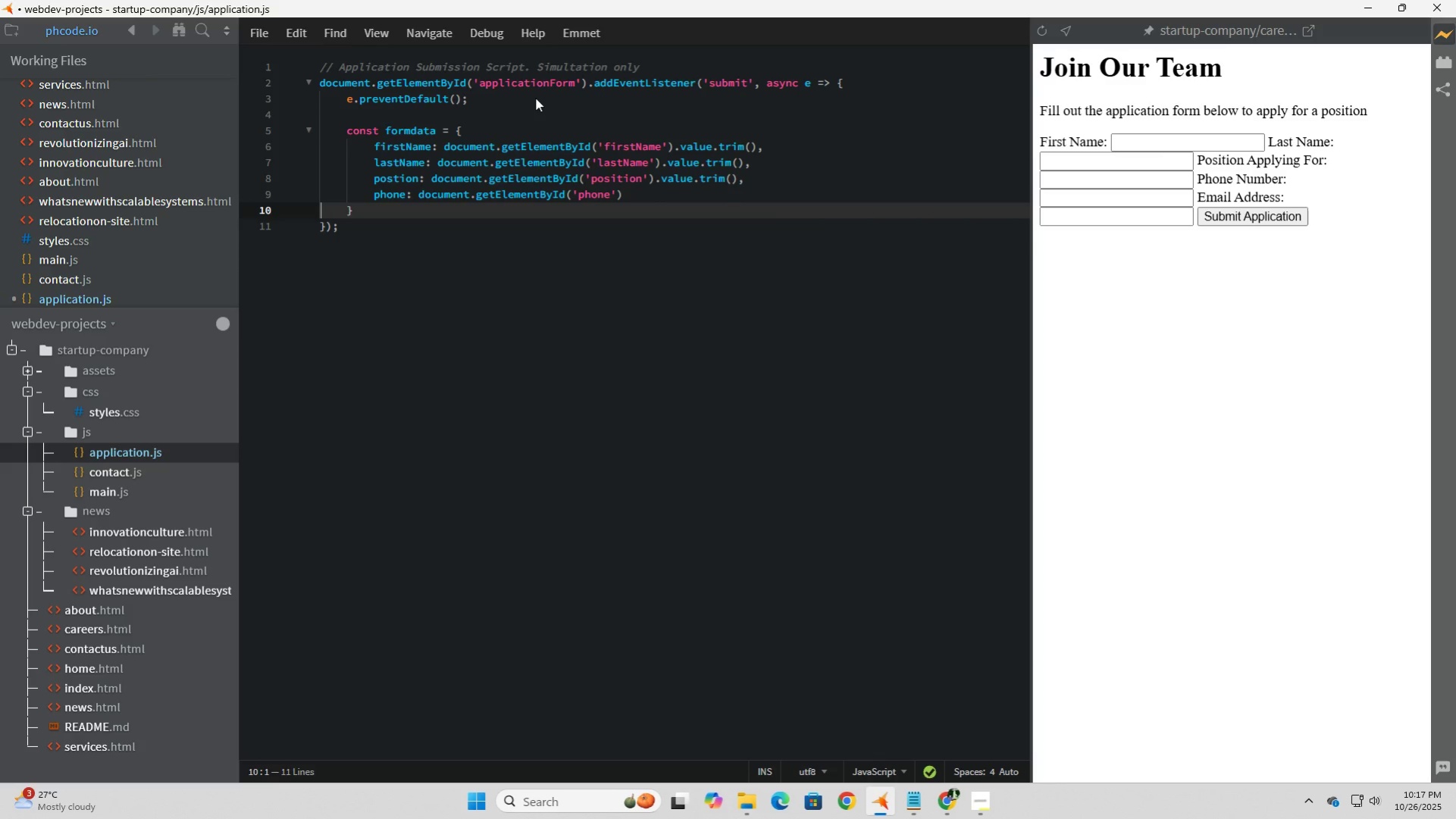 
key(ArrowRight)
 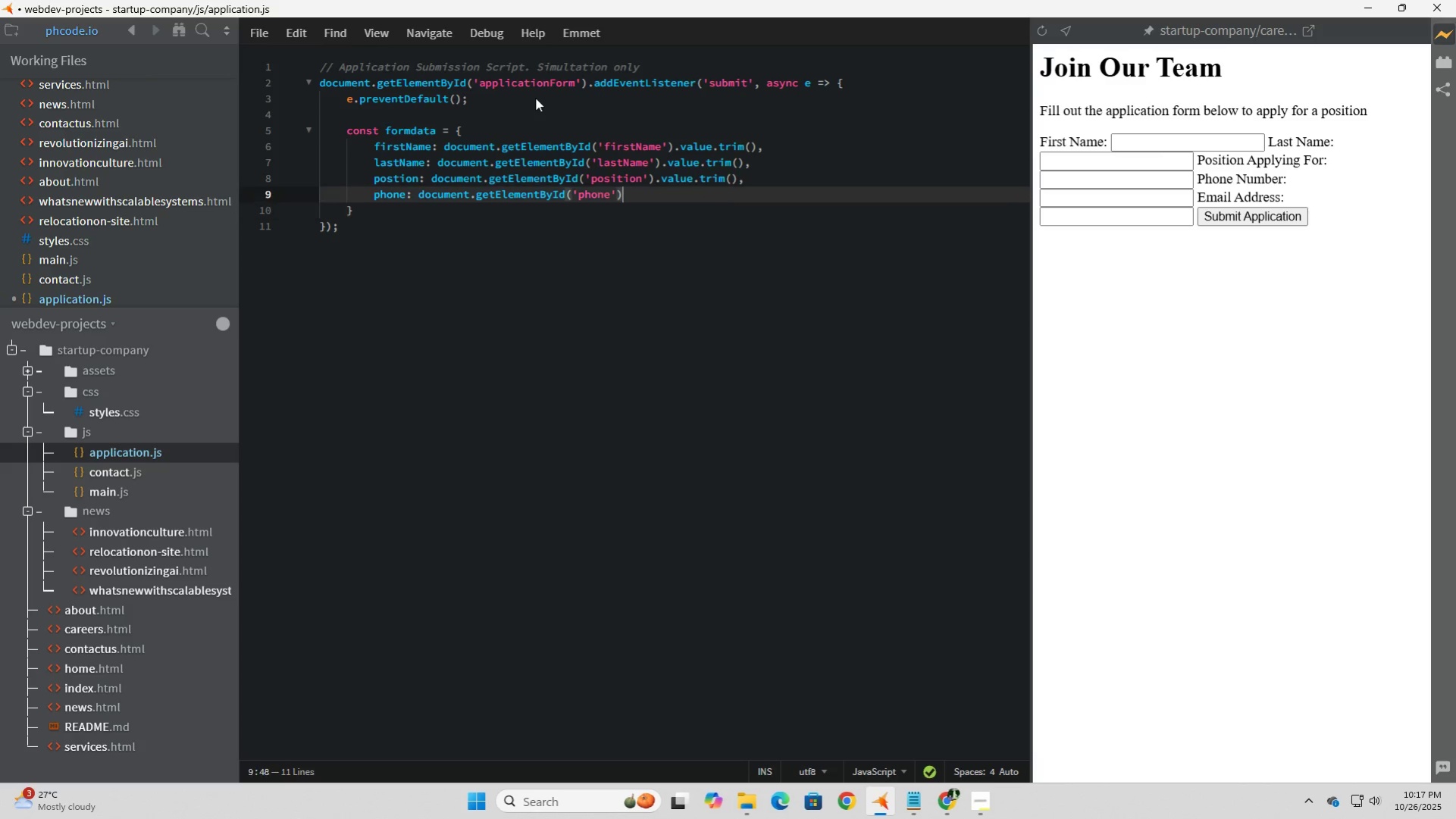 
key(ArrowLeft)
 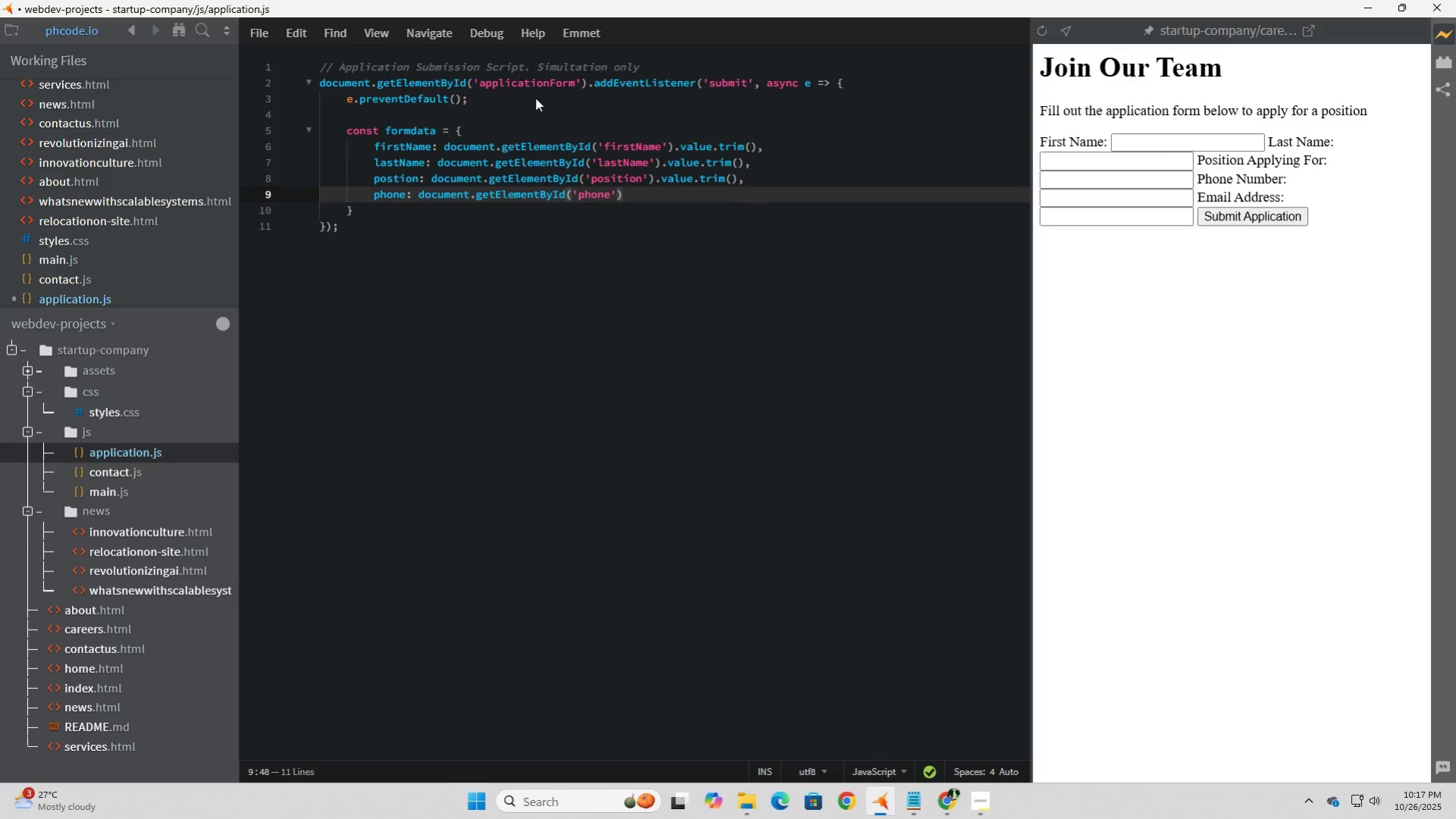 
type(.value.trim(),)
 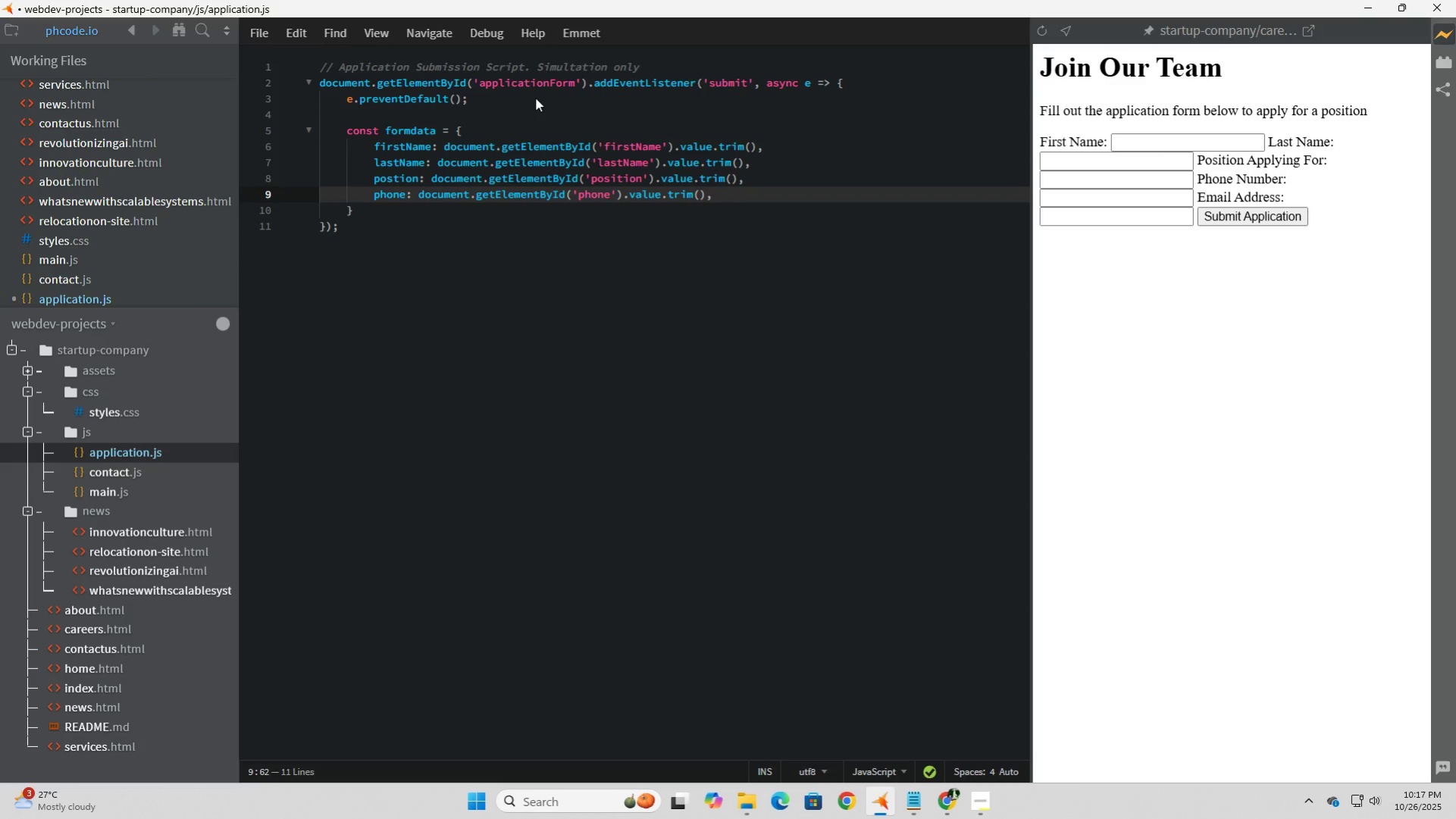 
key(Enter)
 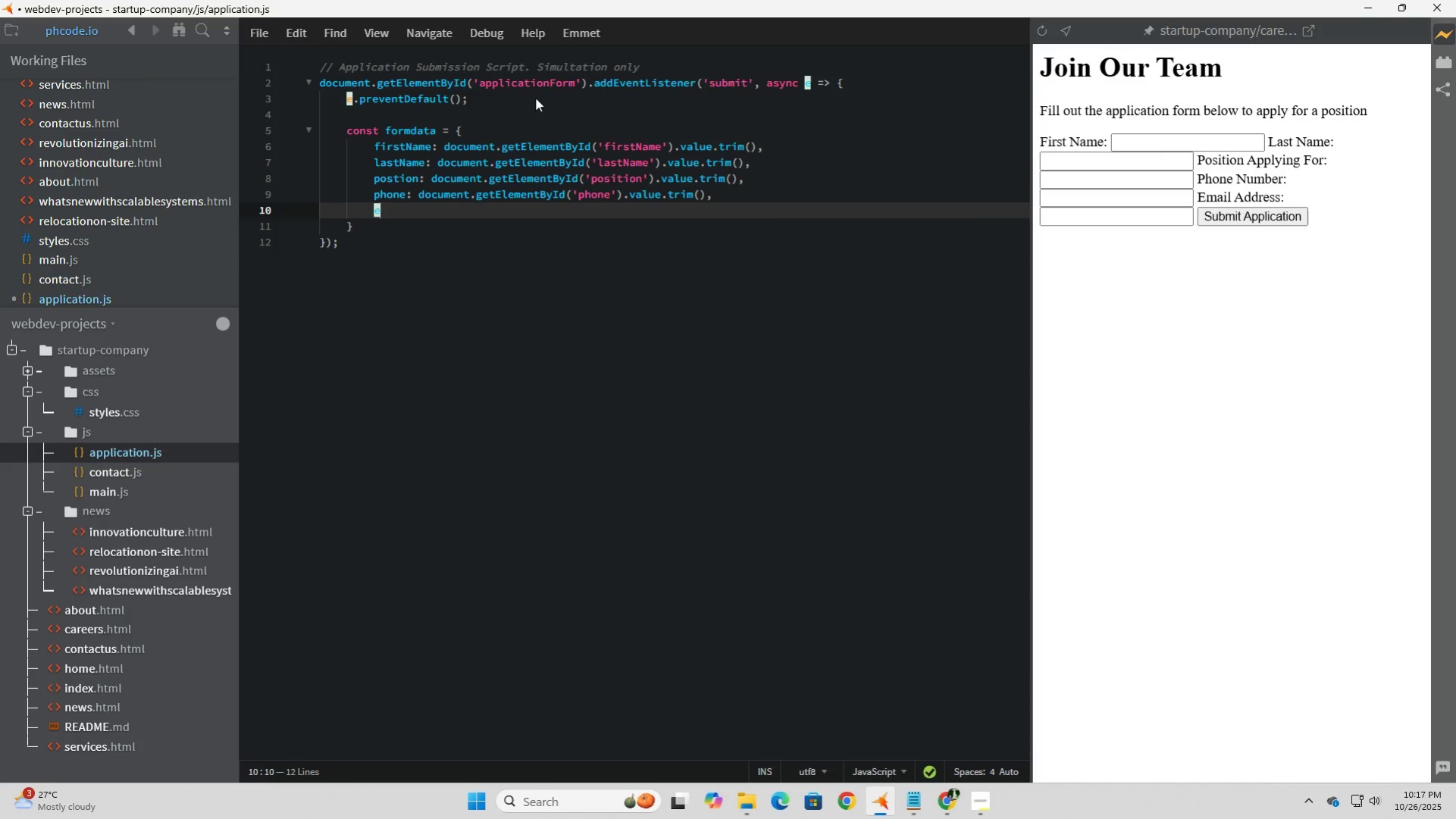 
type(emaoi)
key(Backspace)
key(Backspace)
type(l)
key(Backspace)
type(il: docum)
key(Tab)
type(.gfe)
key(Backspace)
key(Backspace)
key(Backspace)
type(get)
key(Tab)
type((email)
 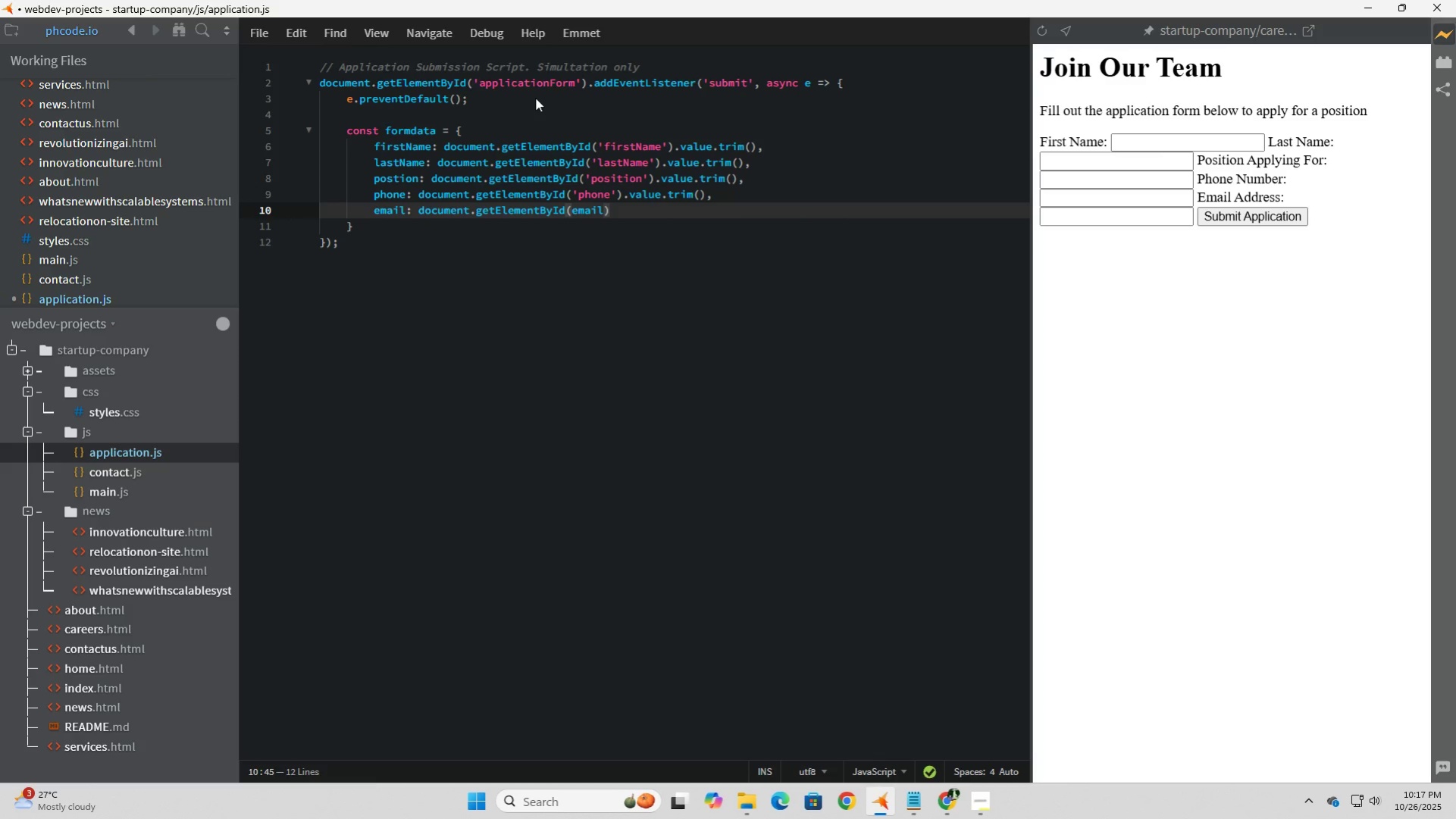 
key(ArrowLeft)
 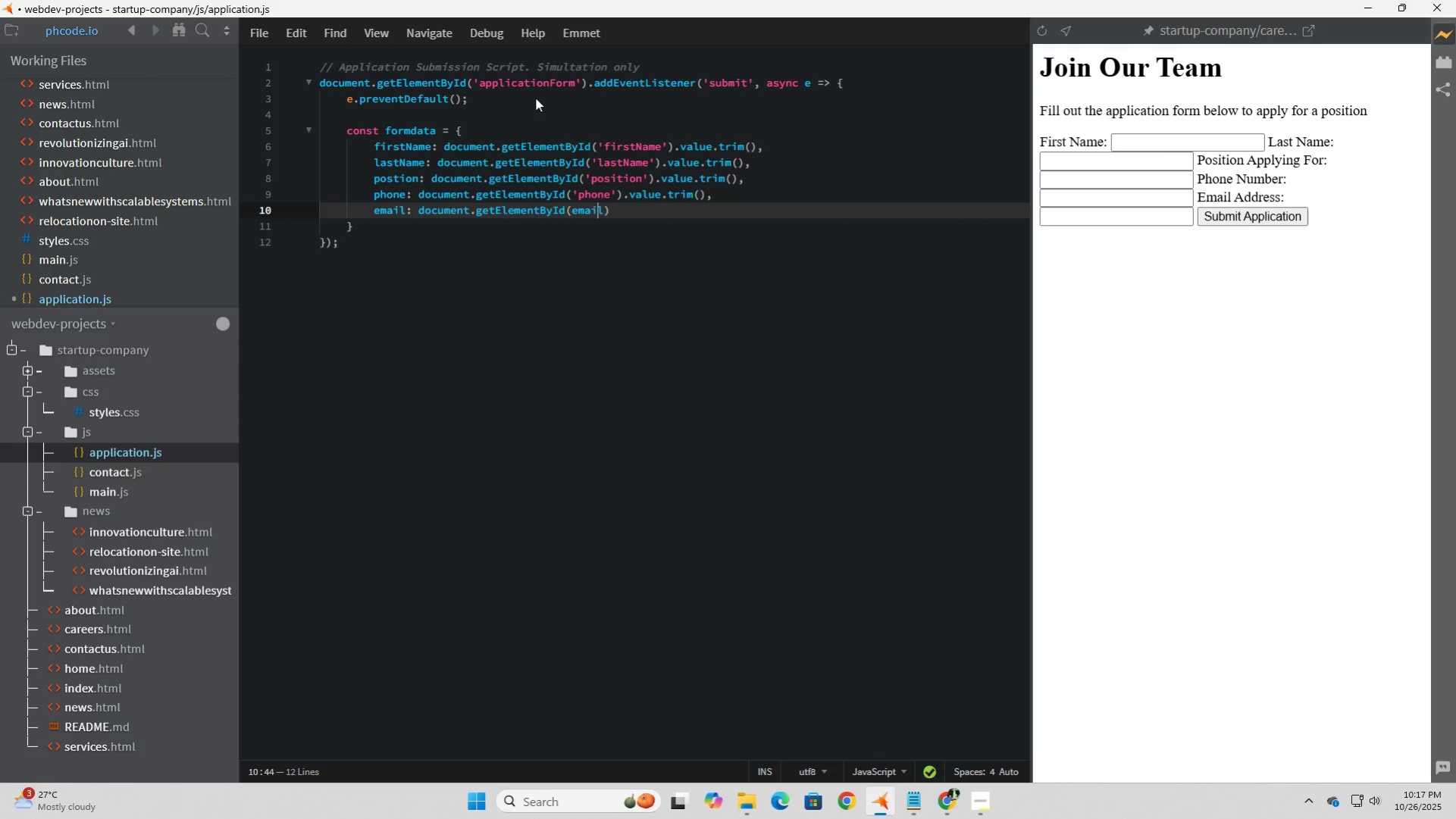 
key(ArrowLeft)
 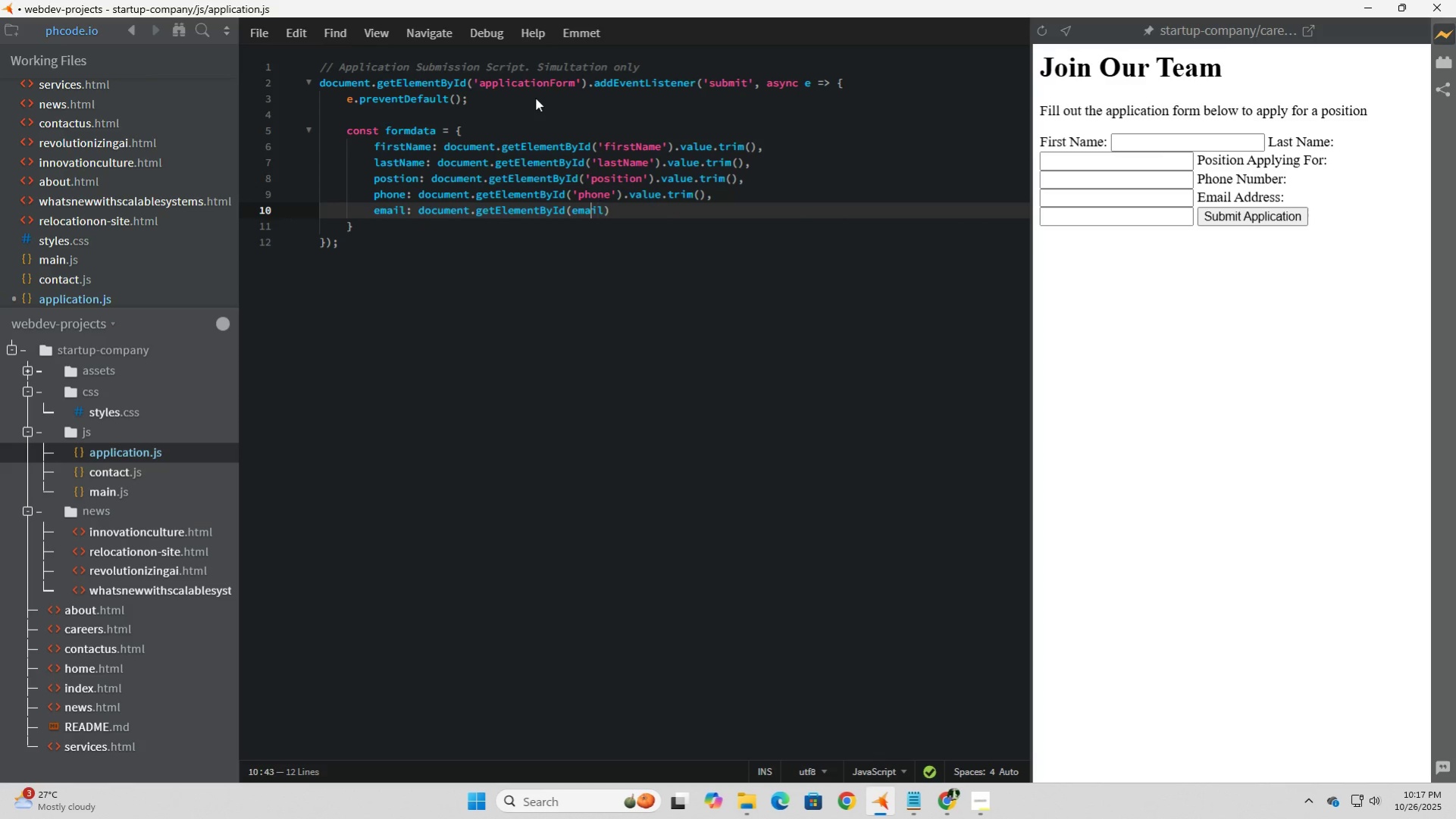 
key(ArrowLeft)
 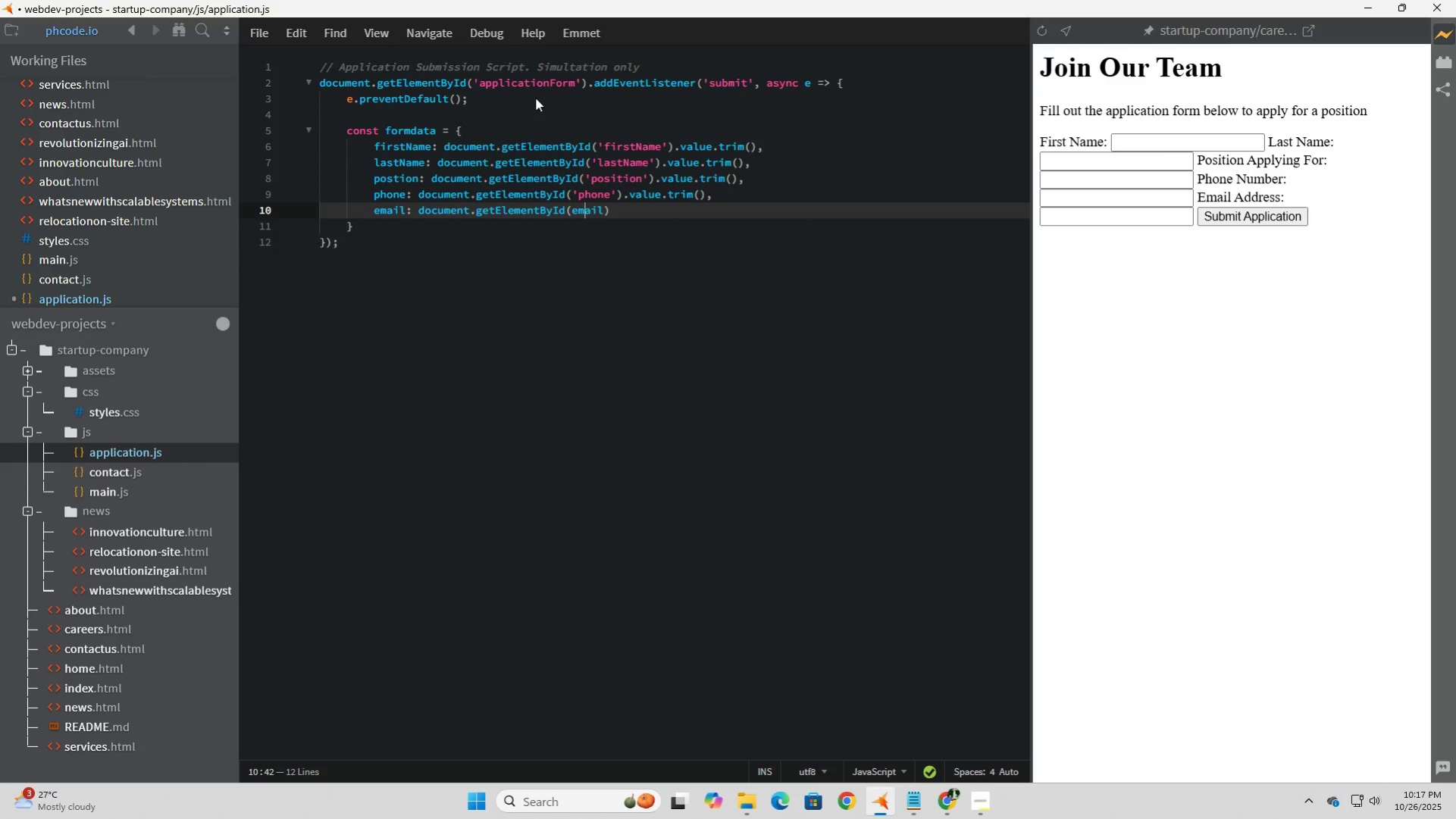 
key(ArrowLeft)
 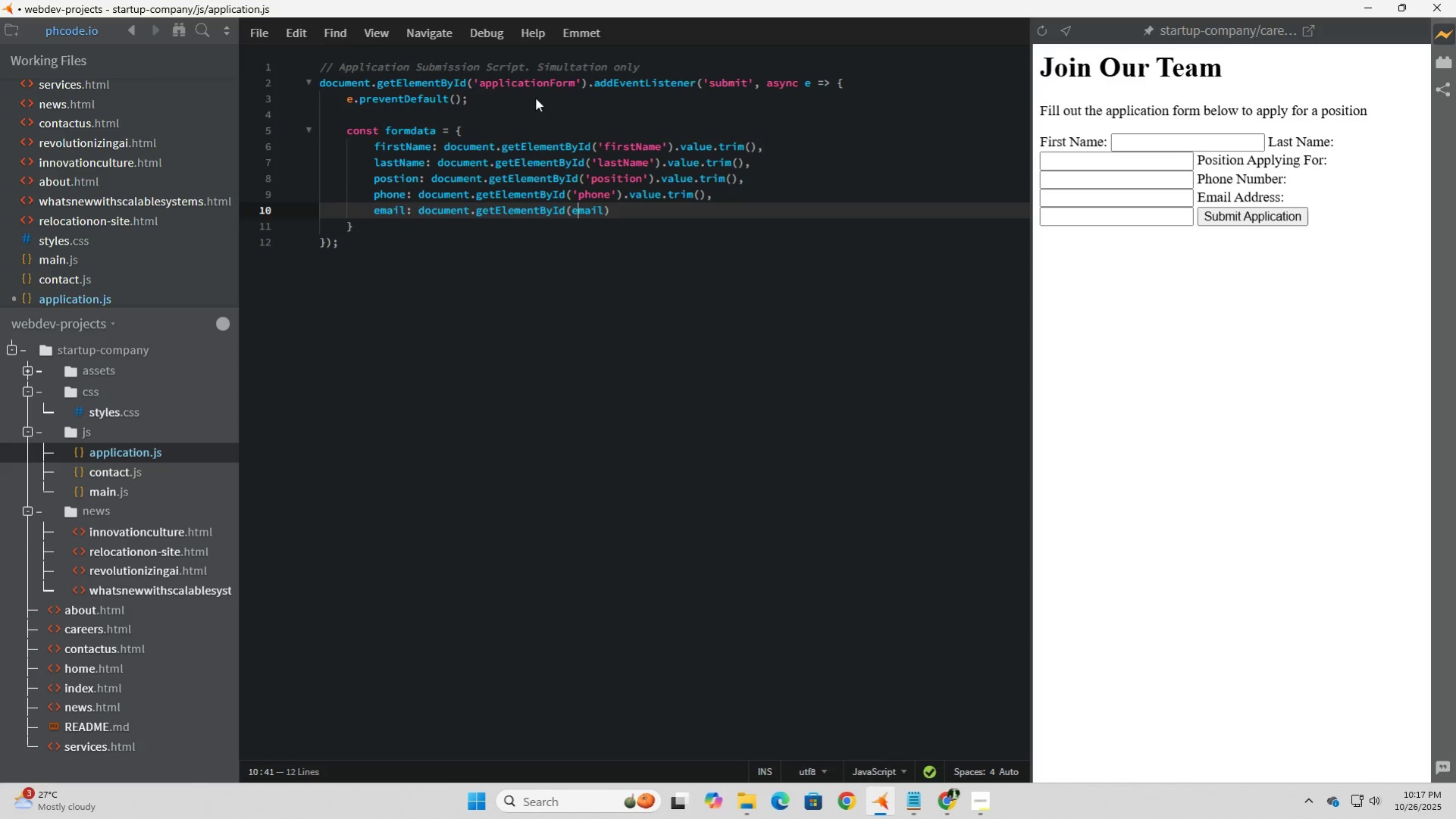 
key(ArrowLeft)
 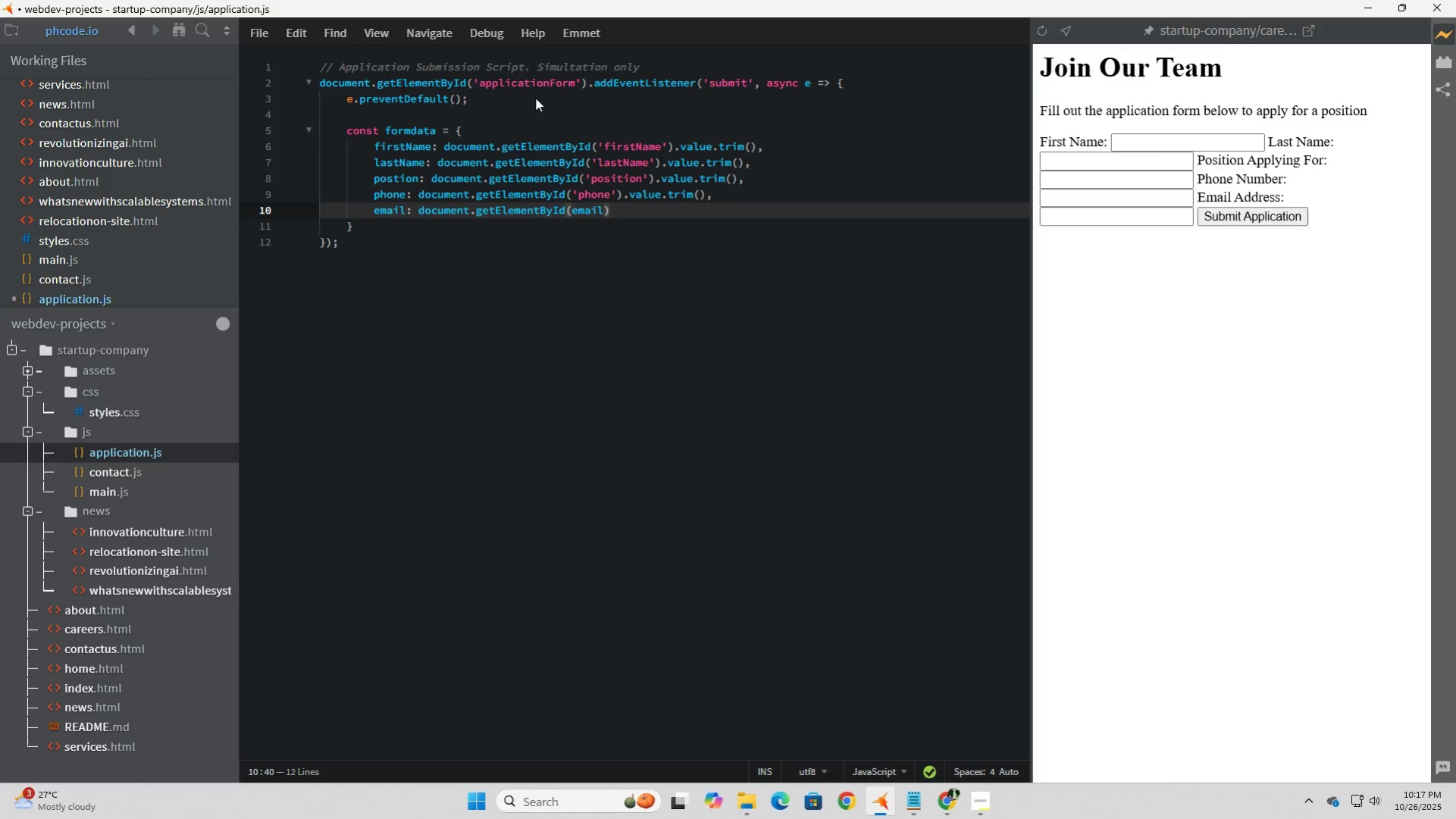 
key(Quote)
 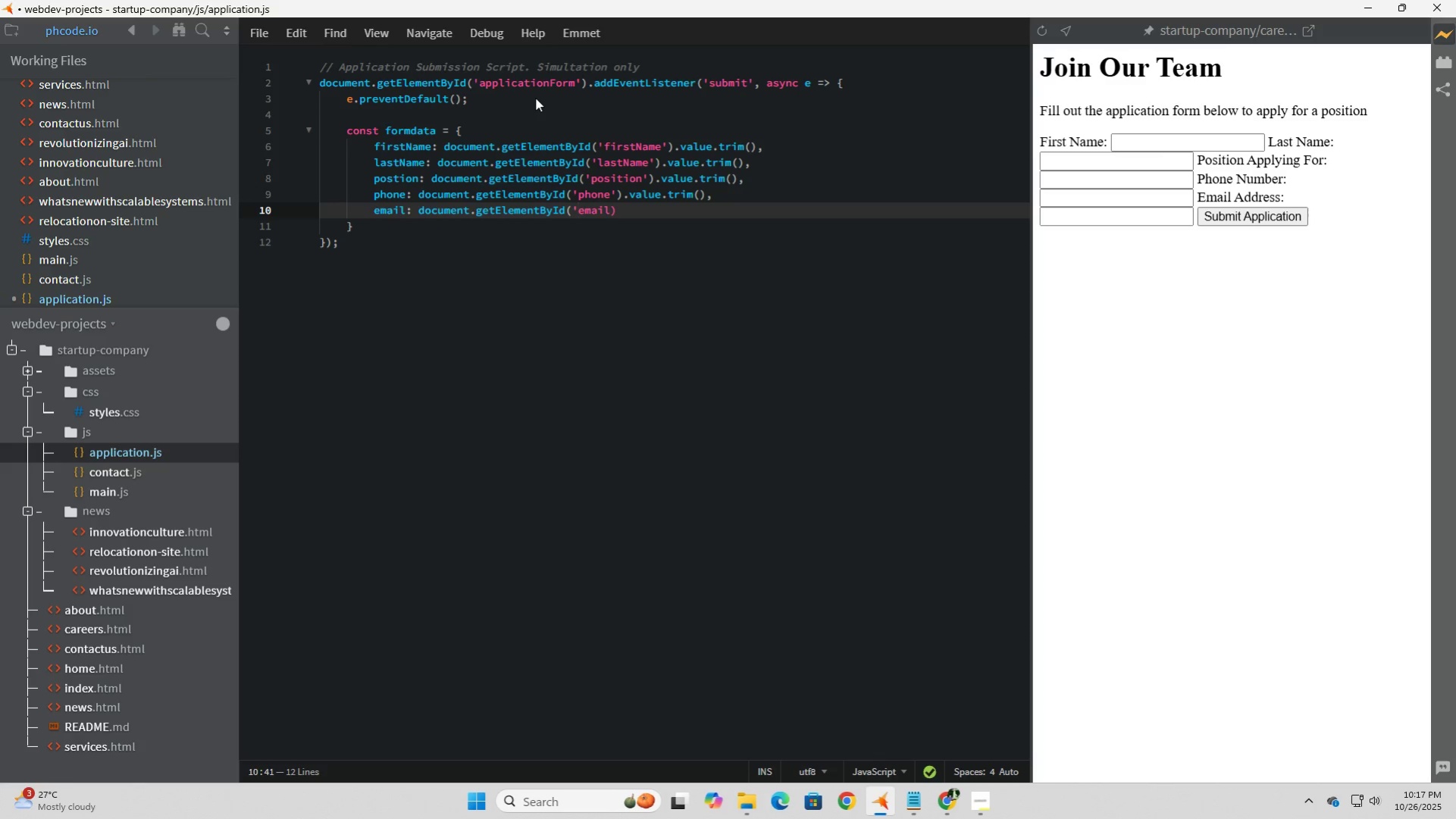 
key(ArrowRight)
 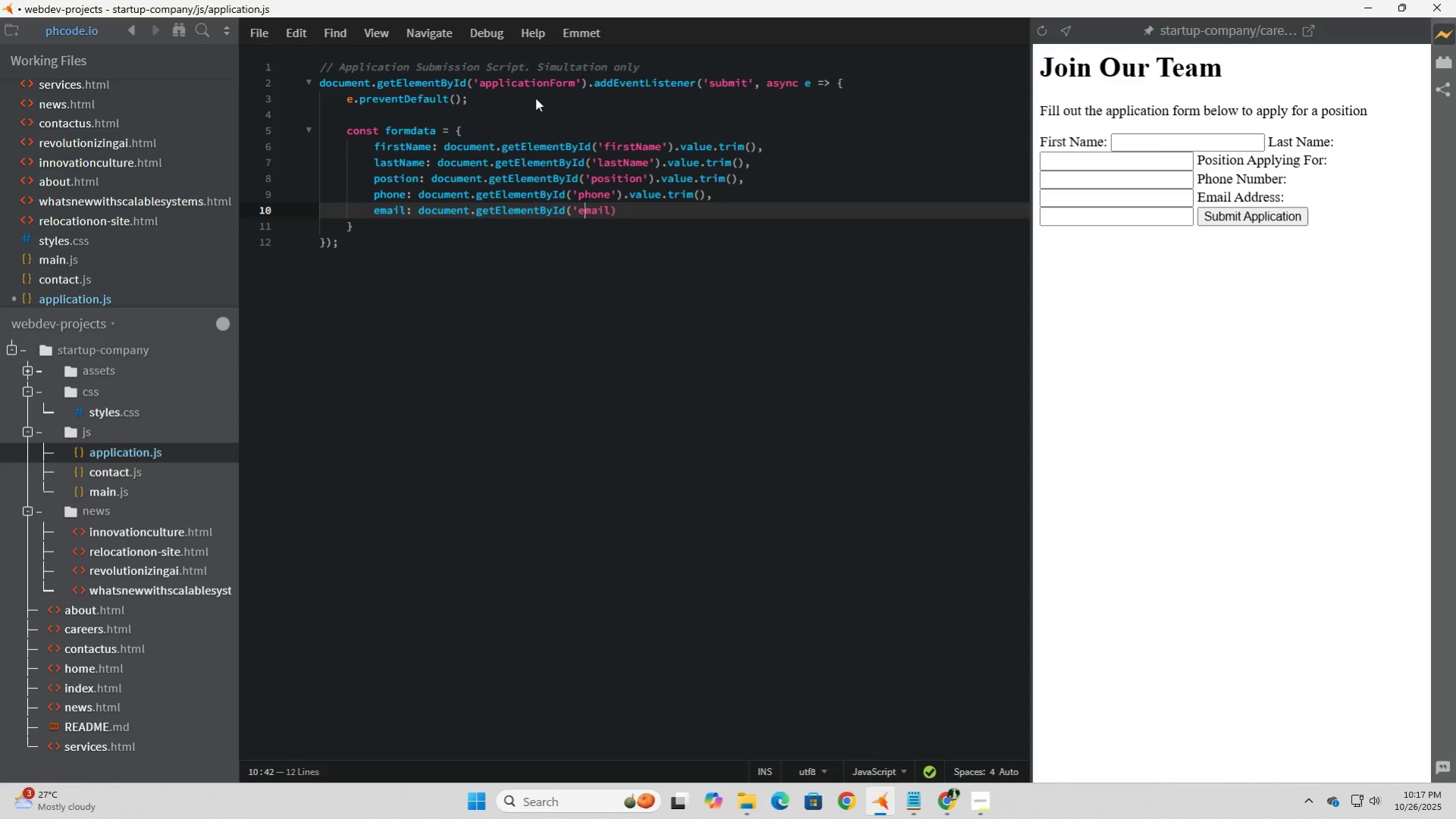 
key(ArrowRight)
 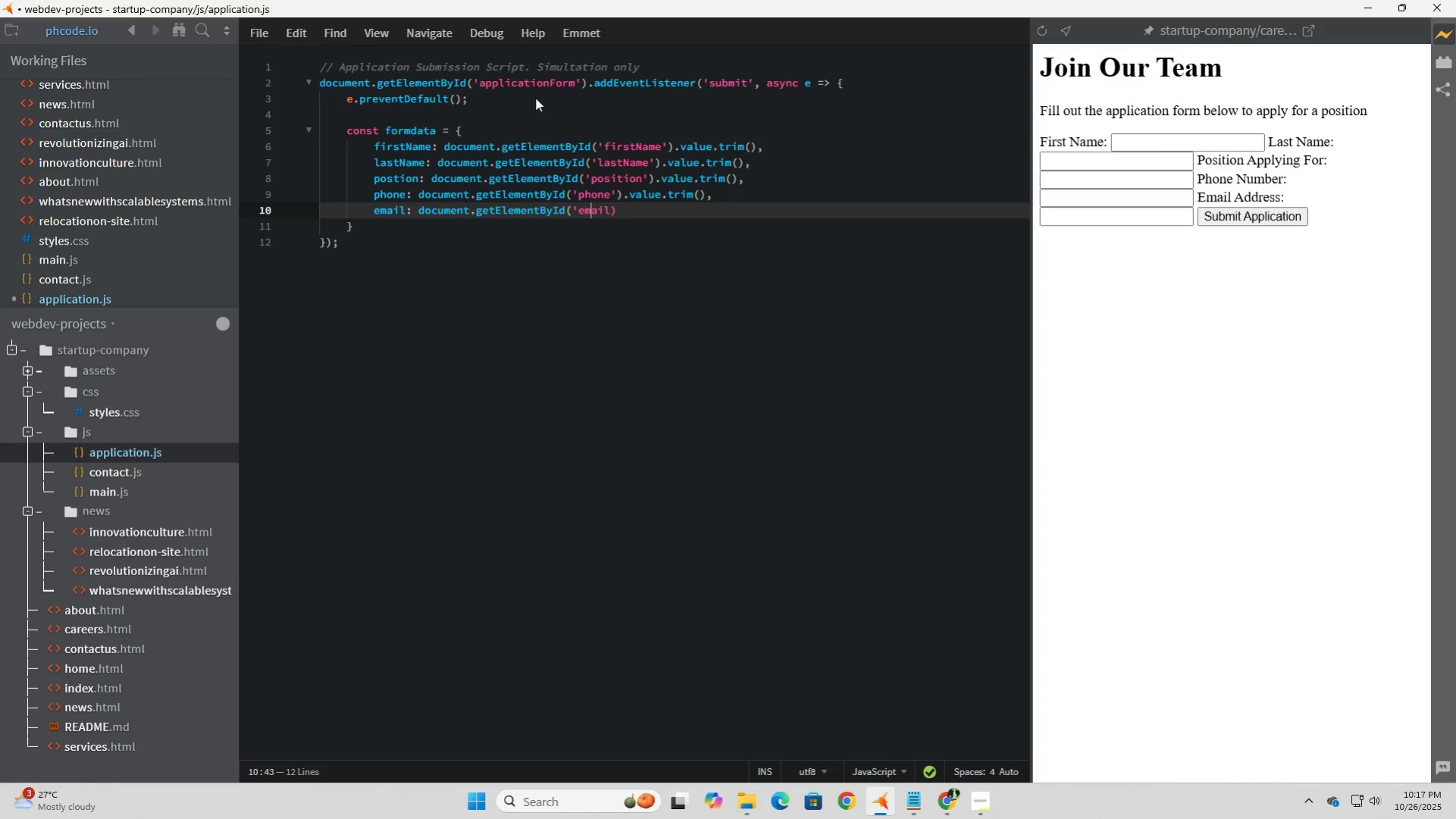 
key(ArrowRight)
 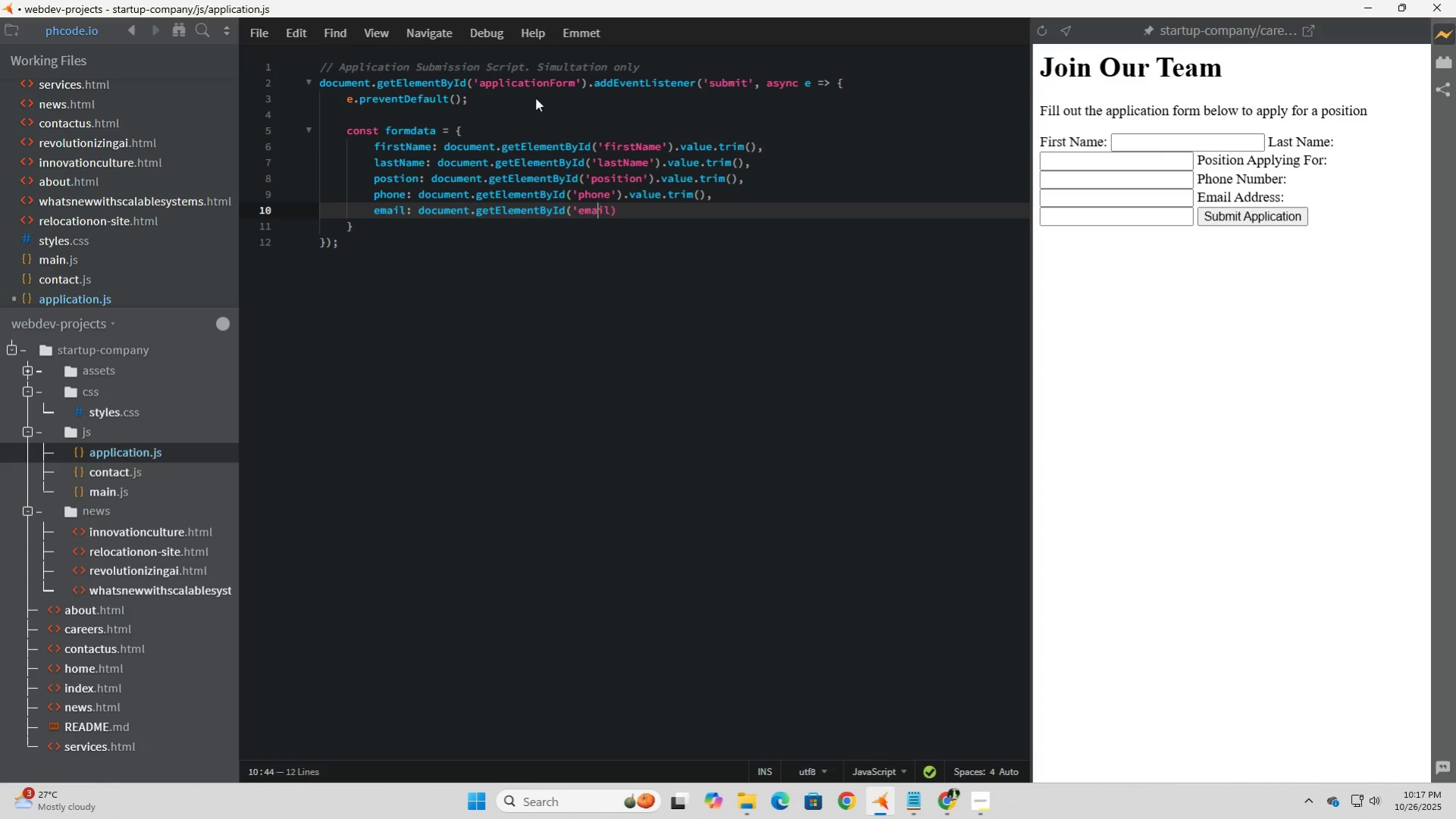 
key(ArrowRight)
 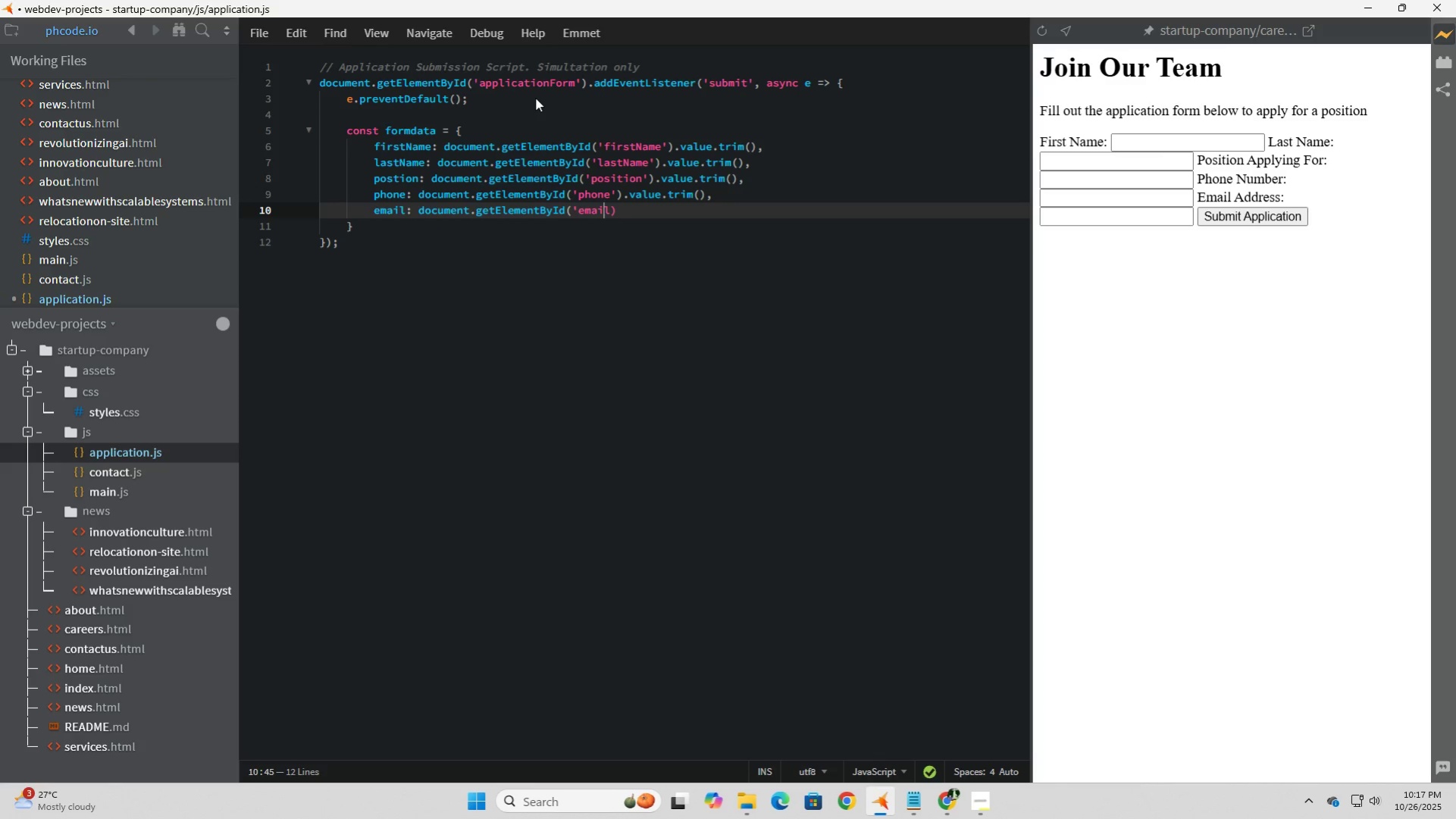 
key(ArrowRight)
 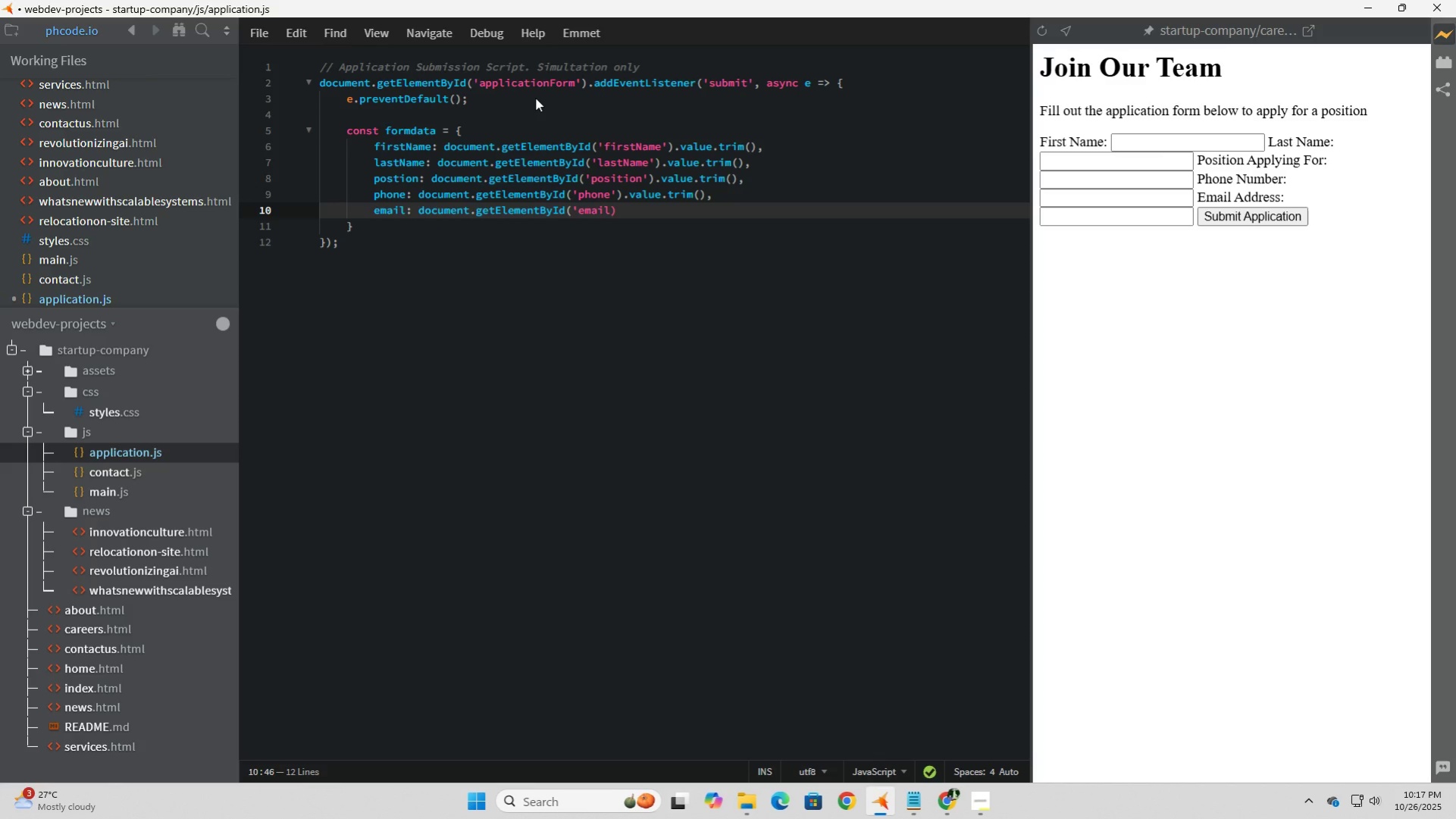 
key(Quote)
 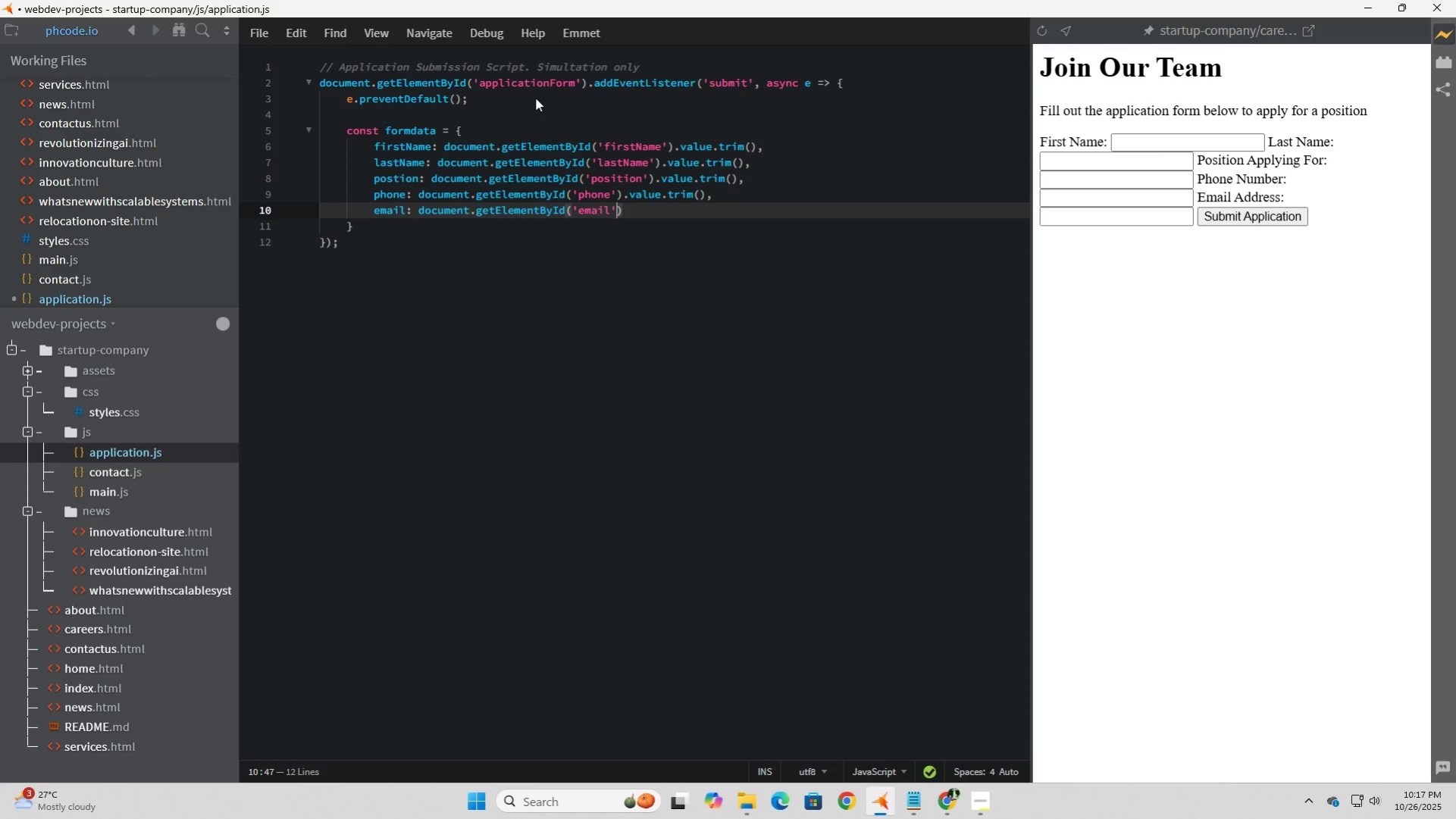 
key(ArrowRight)
 